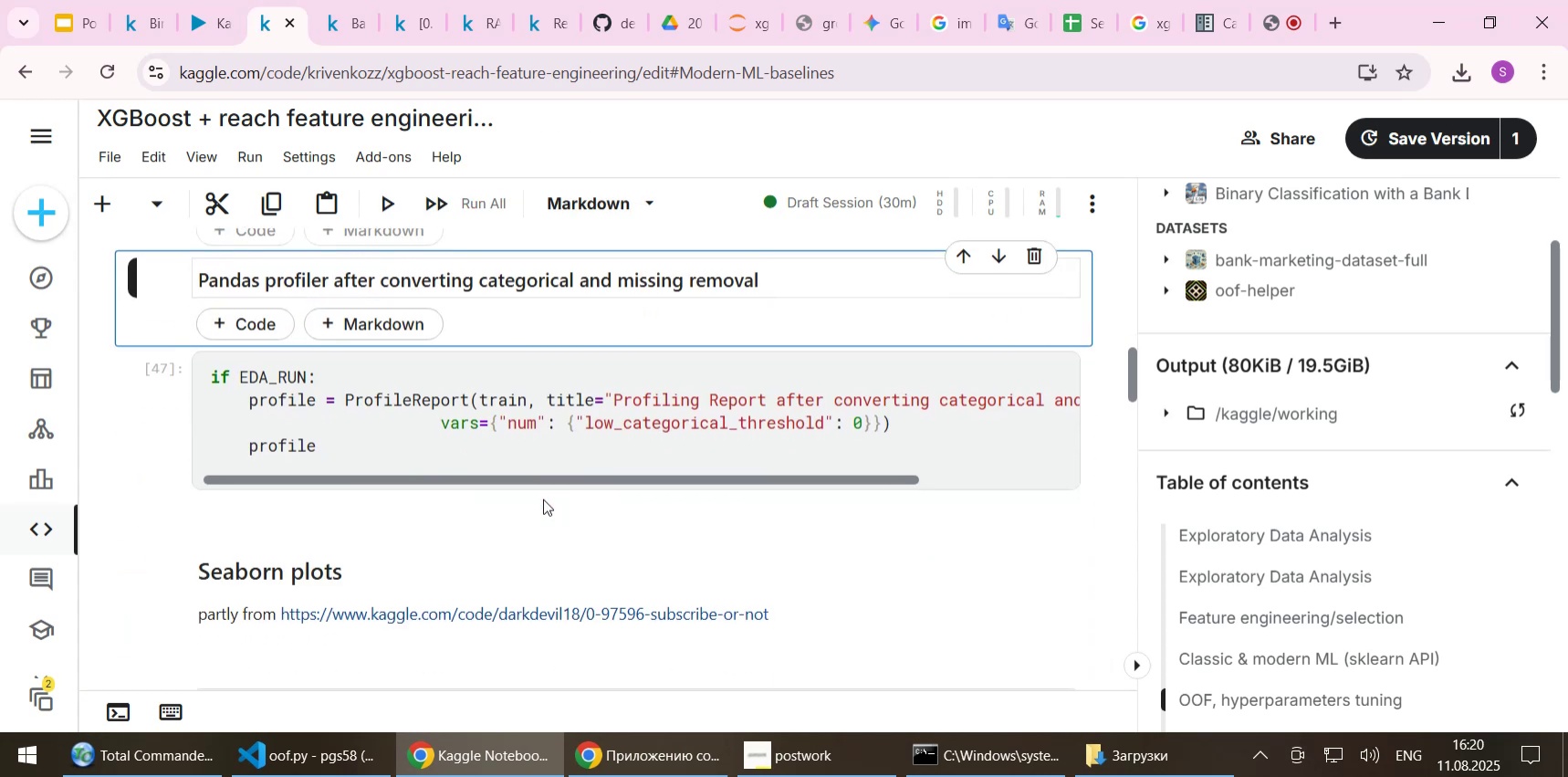 
key(Shift+Enter)
 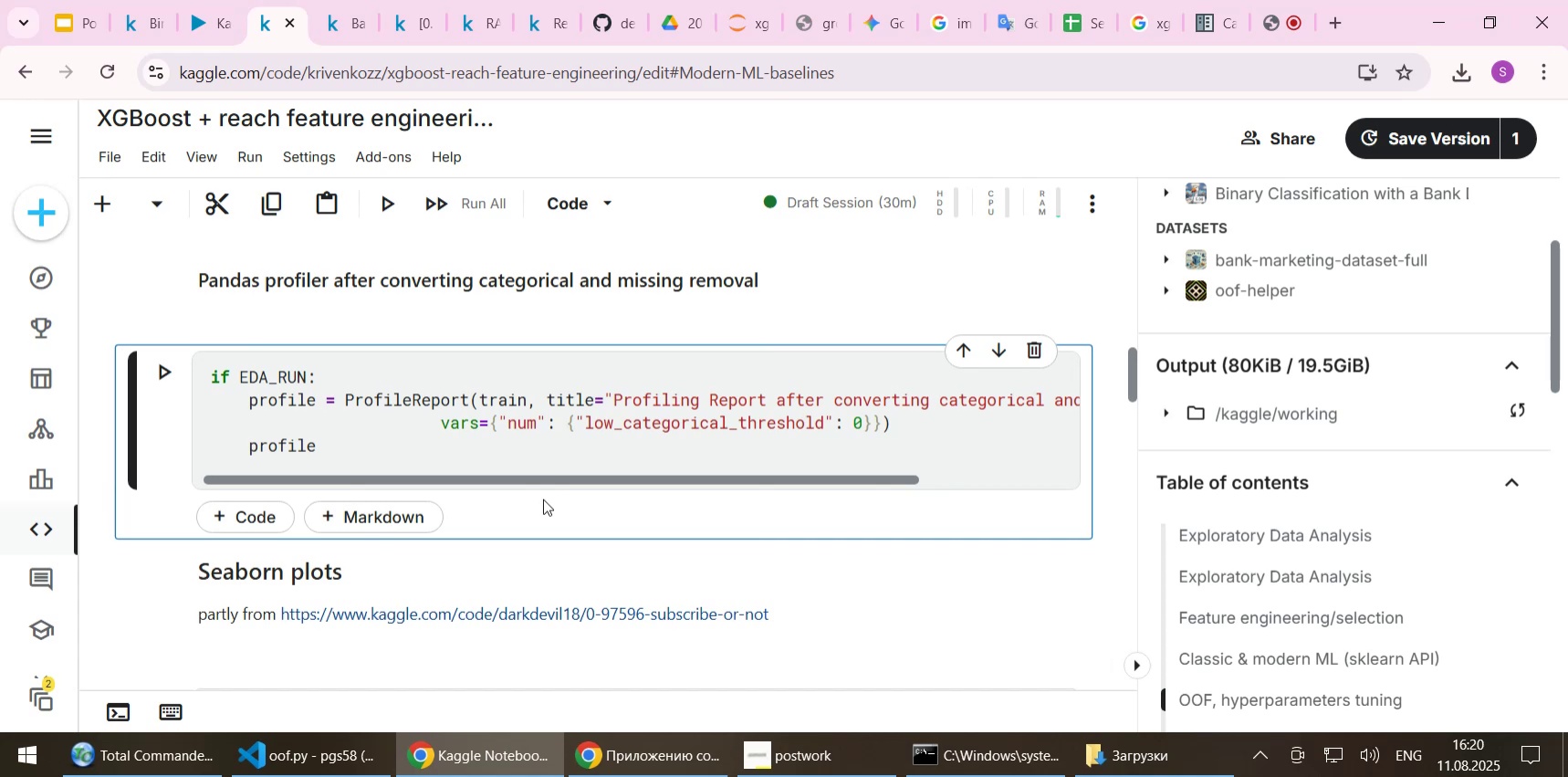 
key(Shift+Enter)
 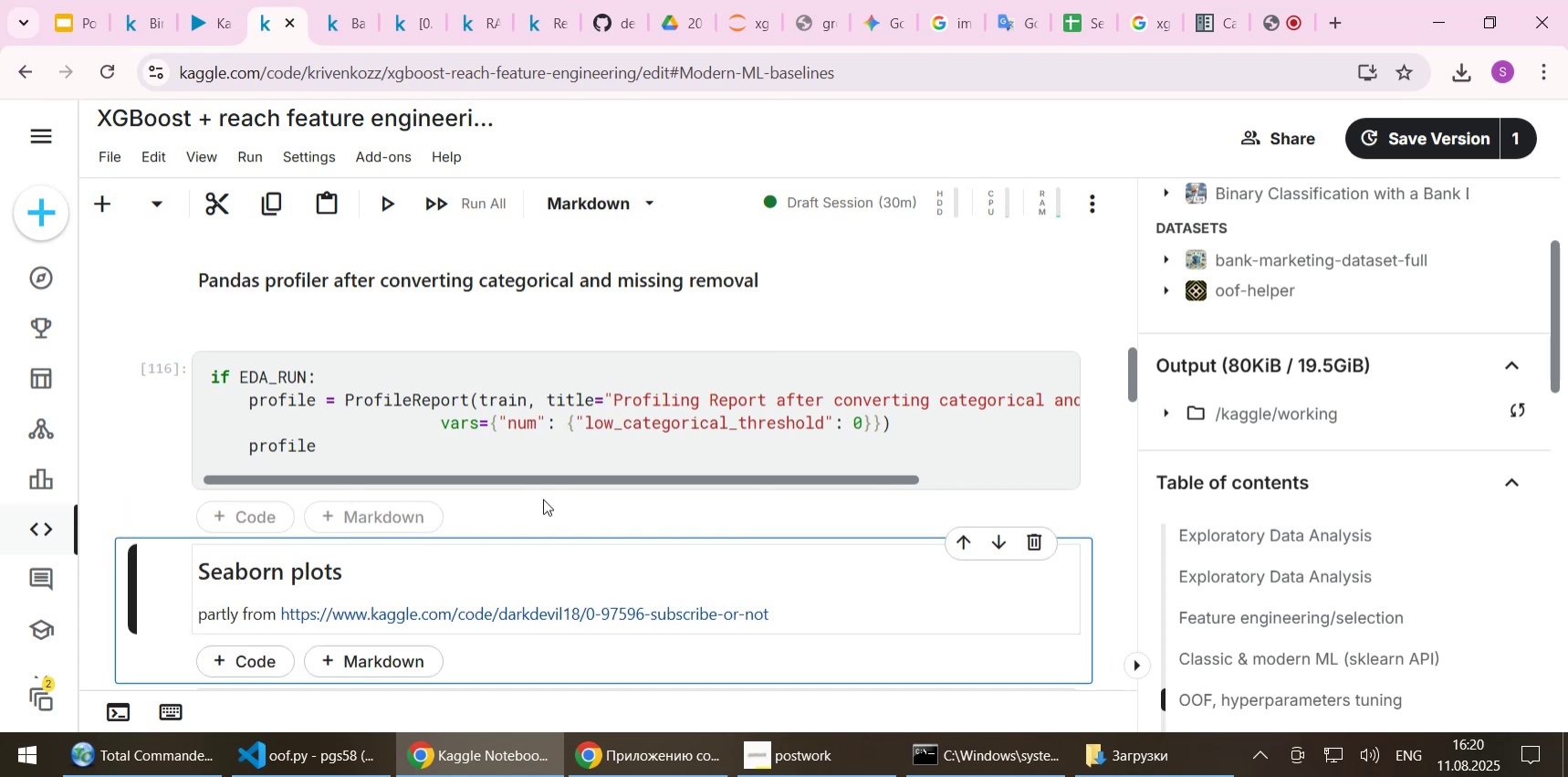 
scroll: coordinate [601, 424], scroll_direction: down, amount: 1.0
 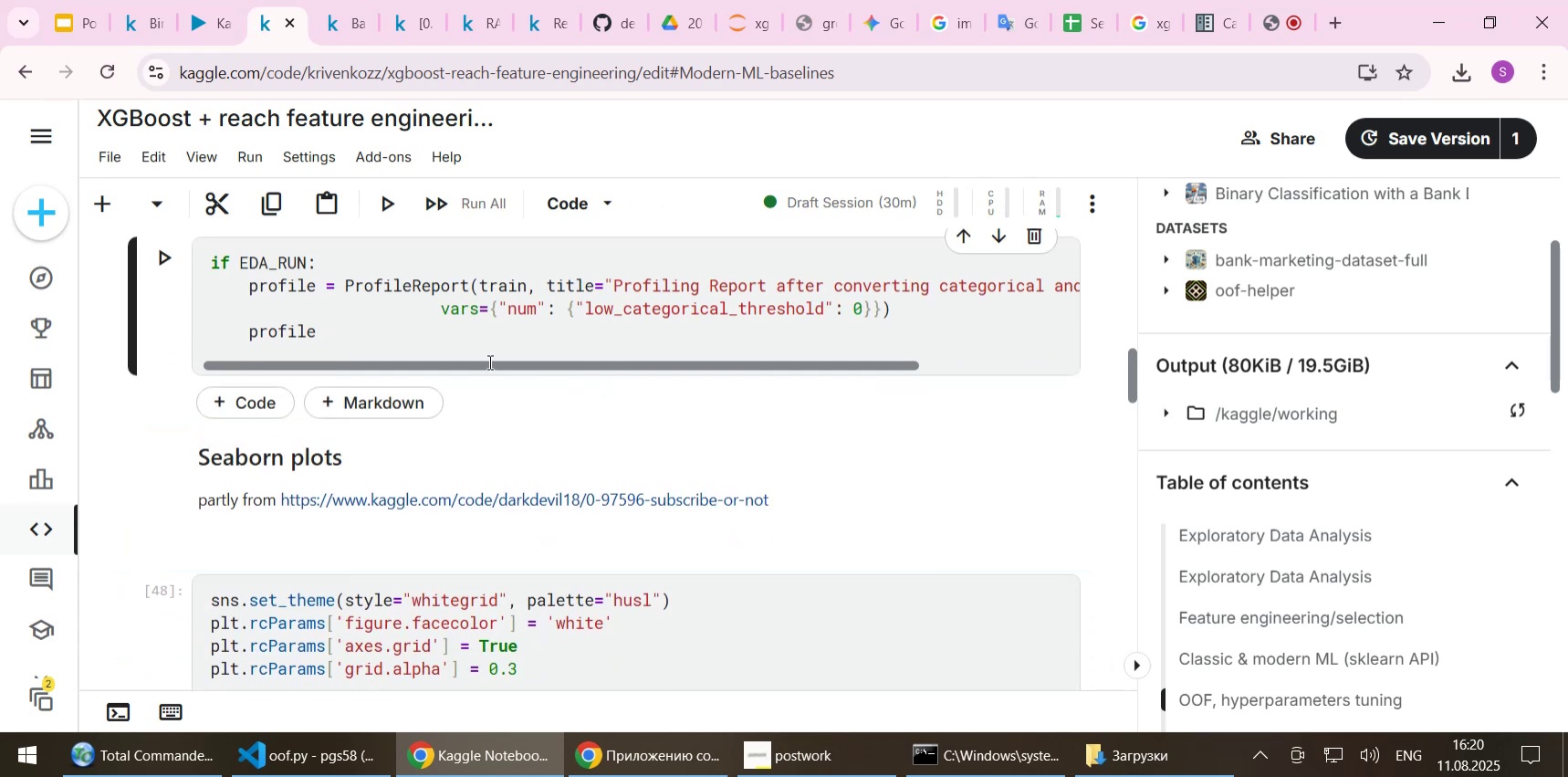 
left_click([420, 322])
 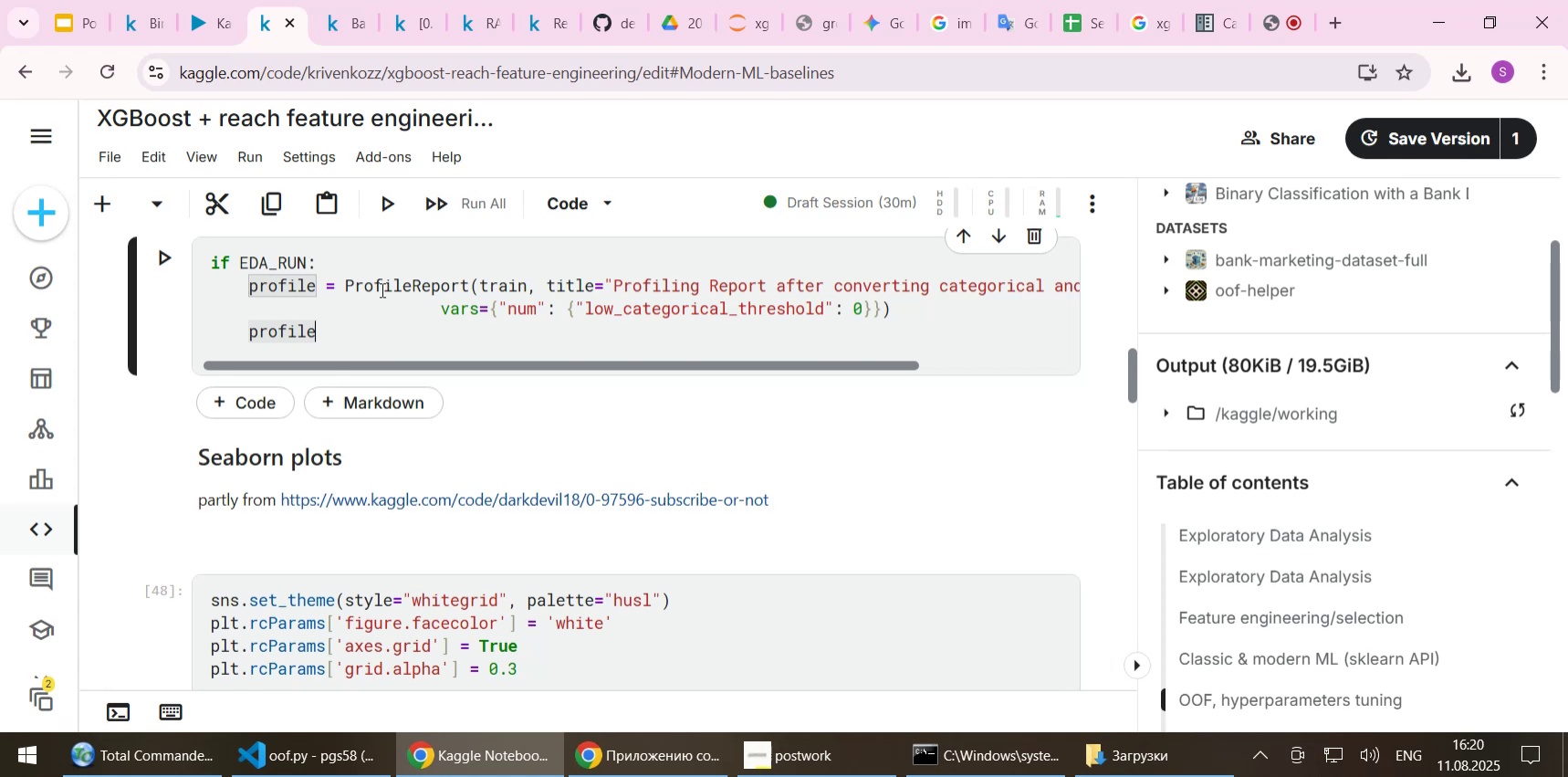 
scroll: coordinate [380, 289], scroll_direction: up, amount: 13.0
 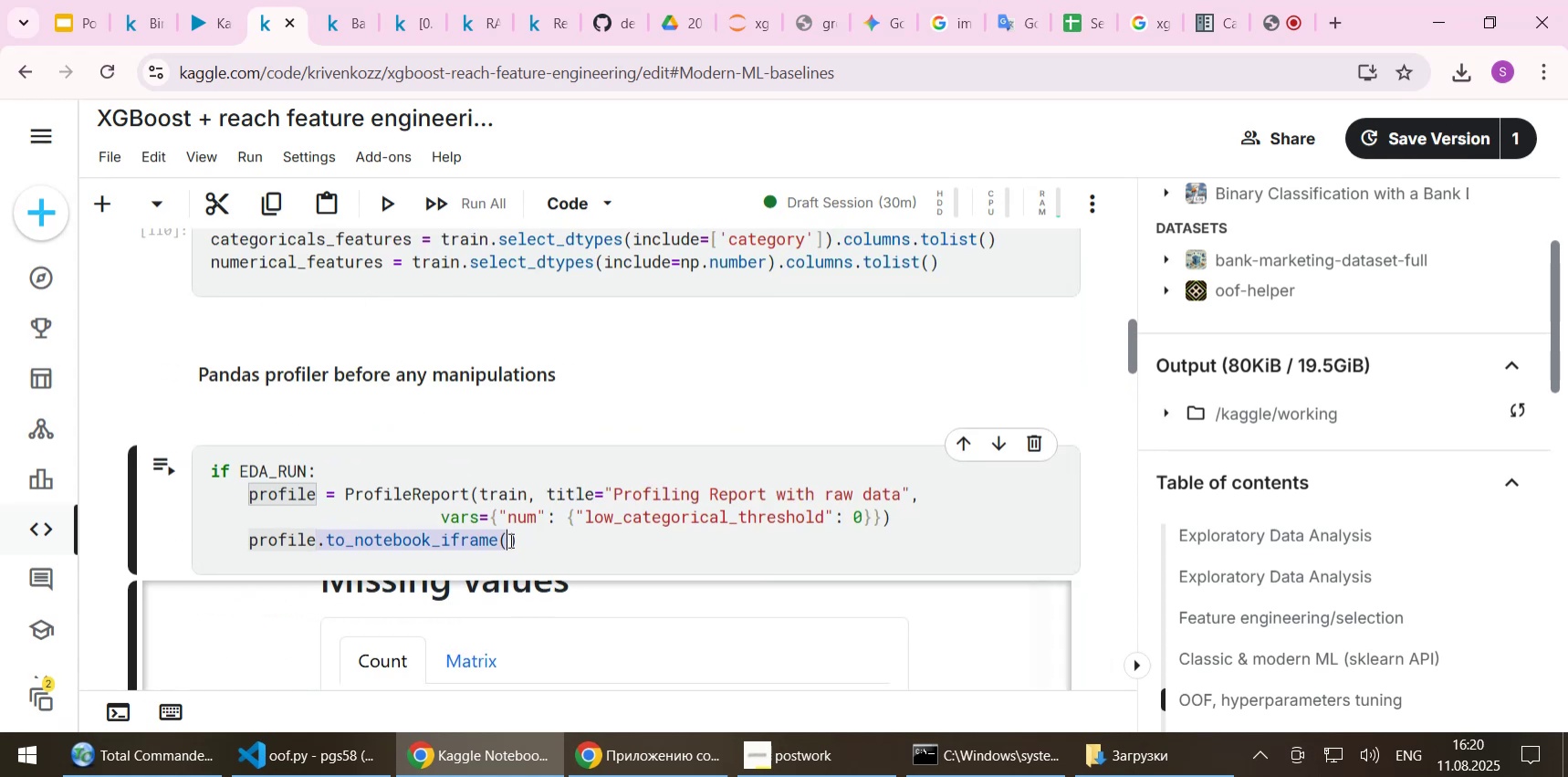 
key(Control+C)
 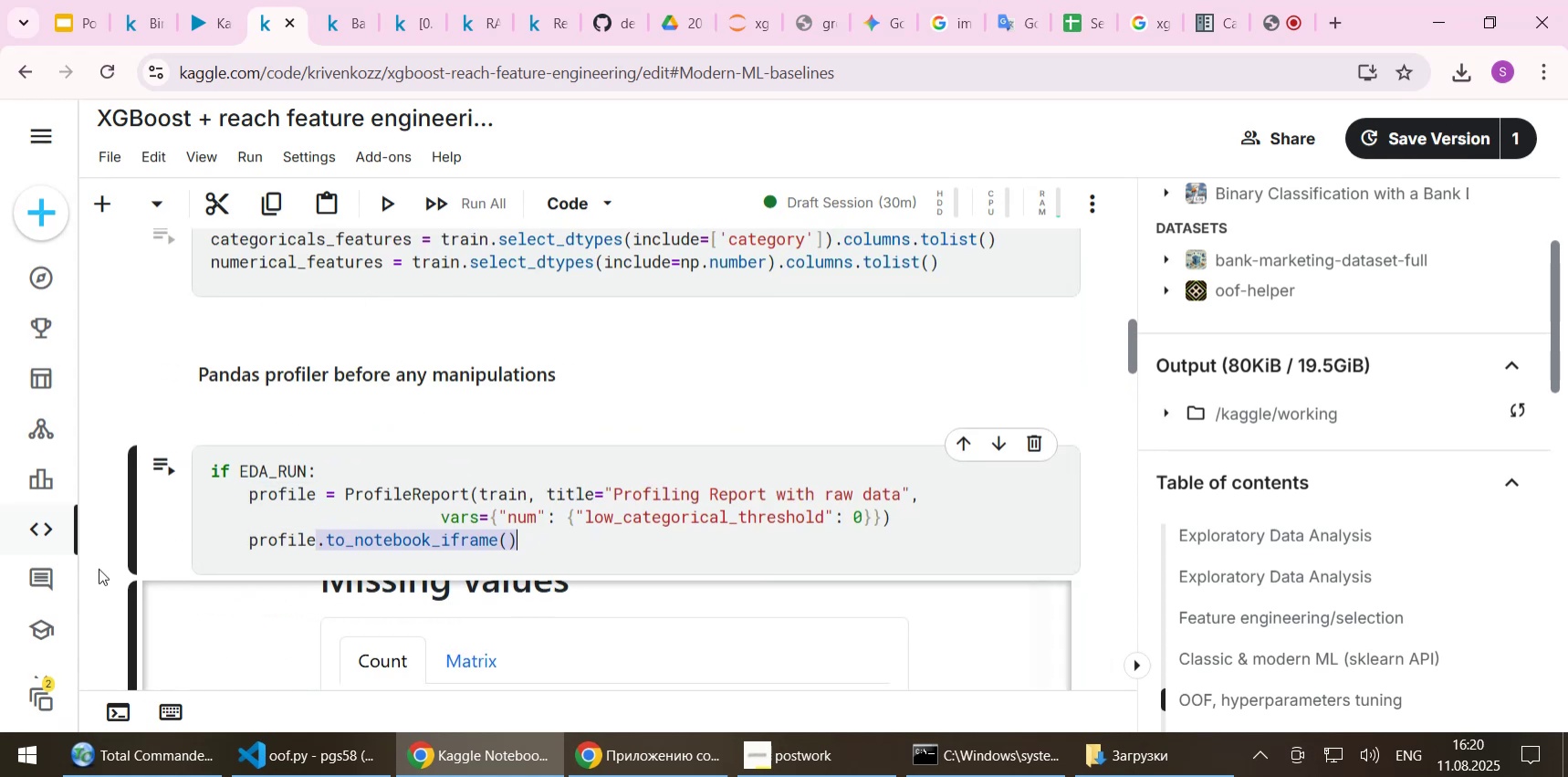 
scroll: coordinate [98, 568], scroll_direction: down, amount: 29.0
 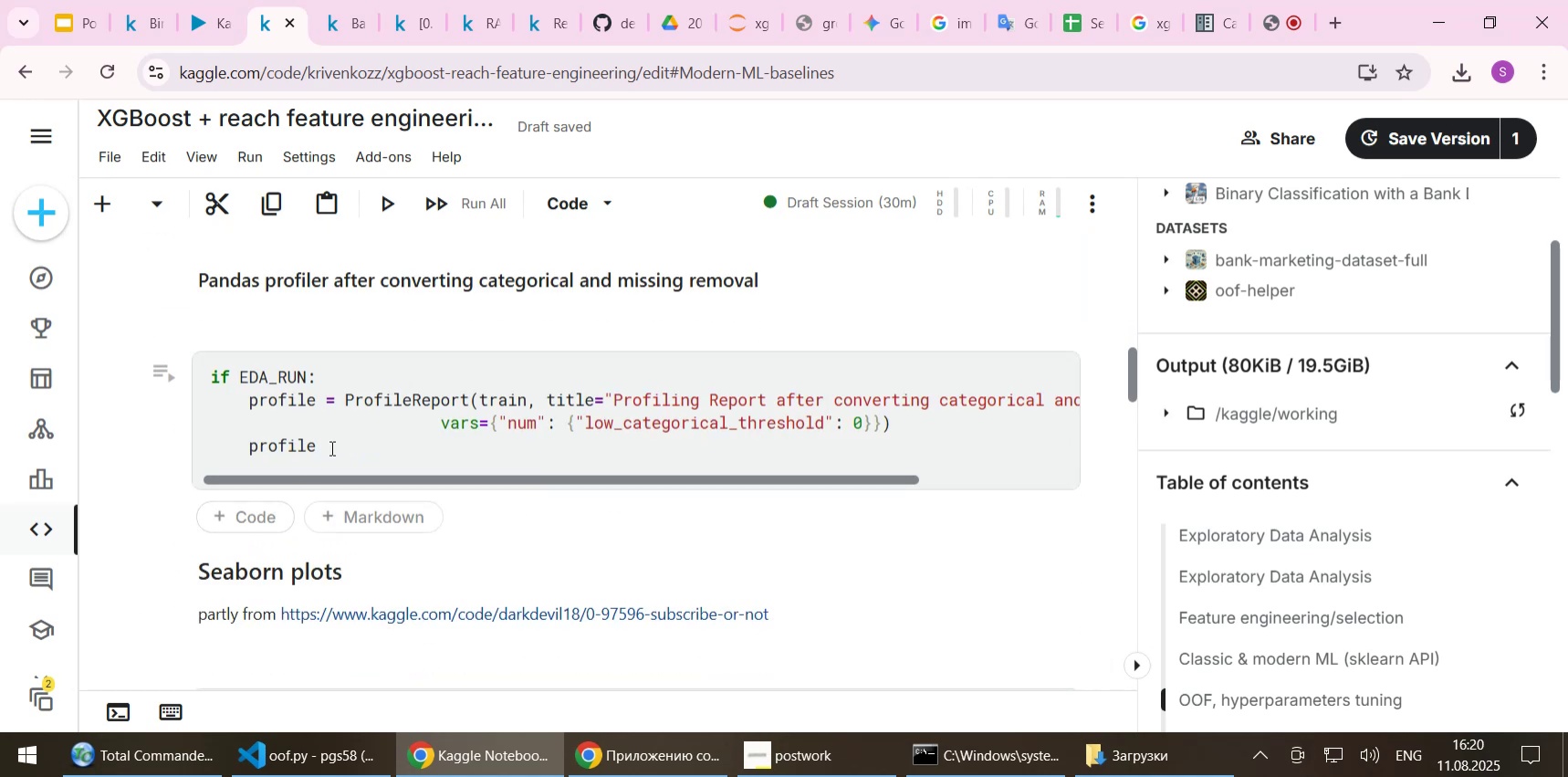 
left_click([332, 443])
 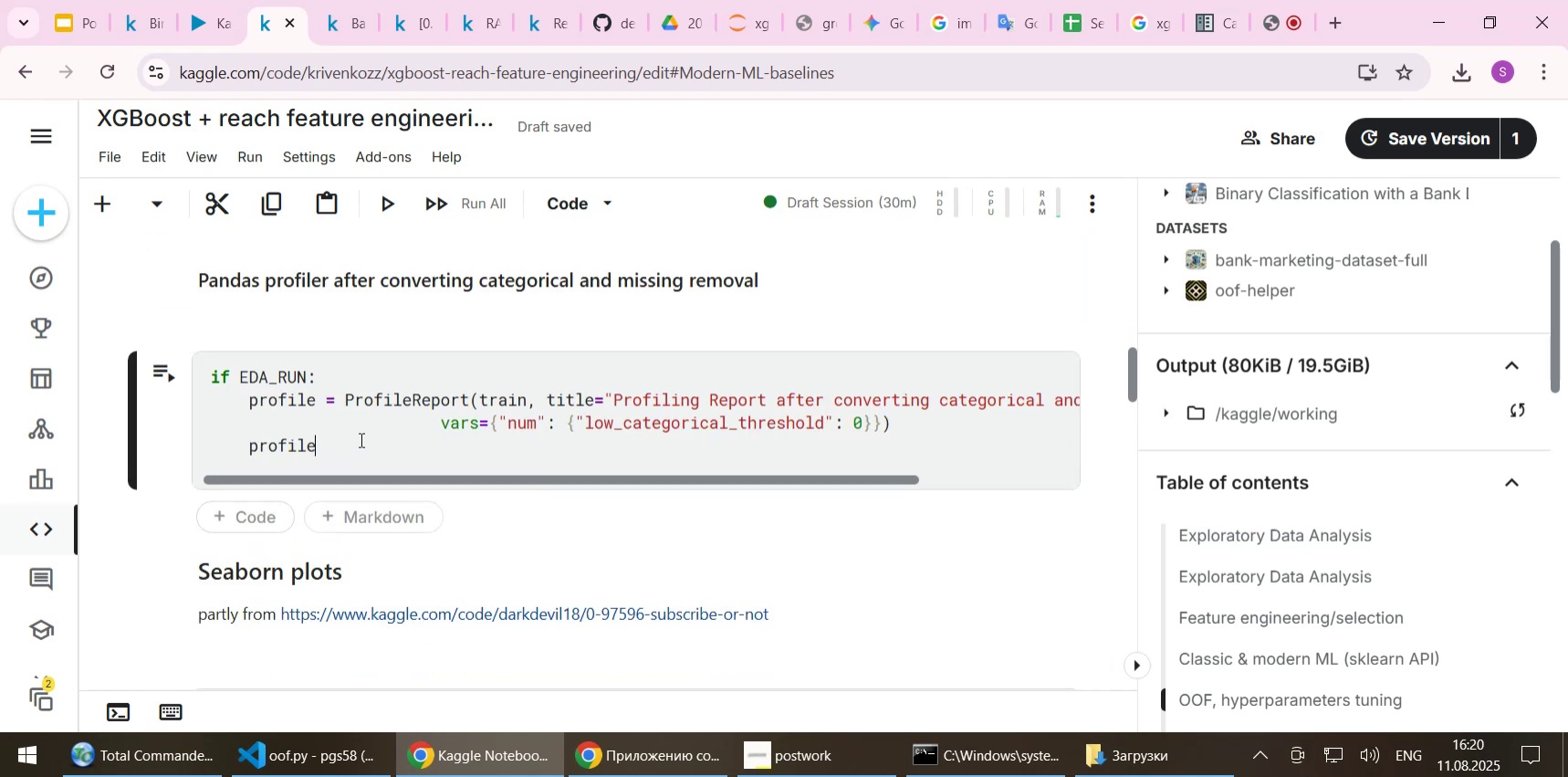 
key(Control+V)
 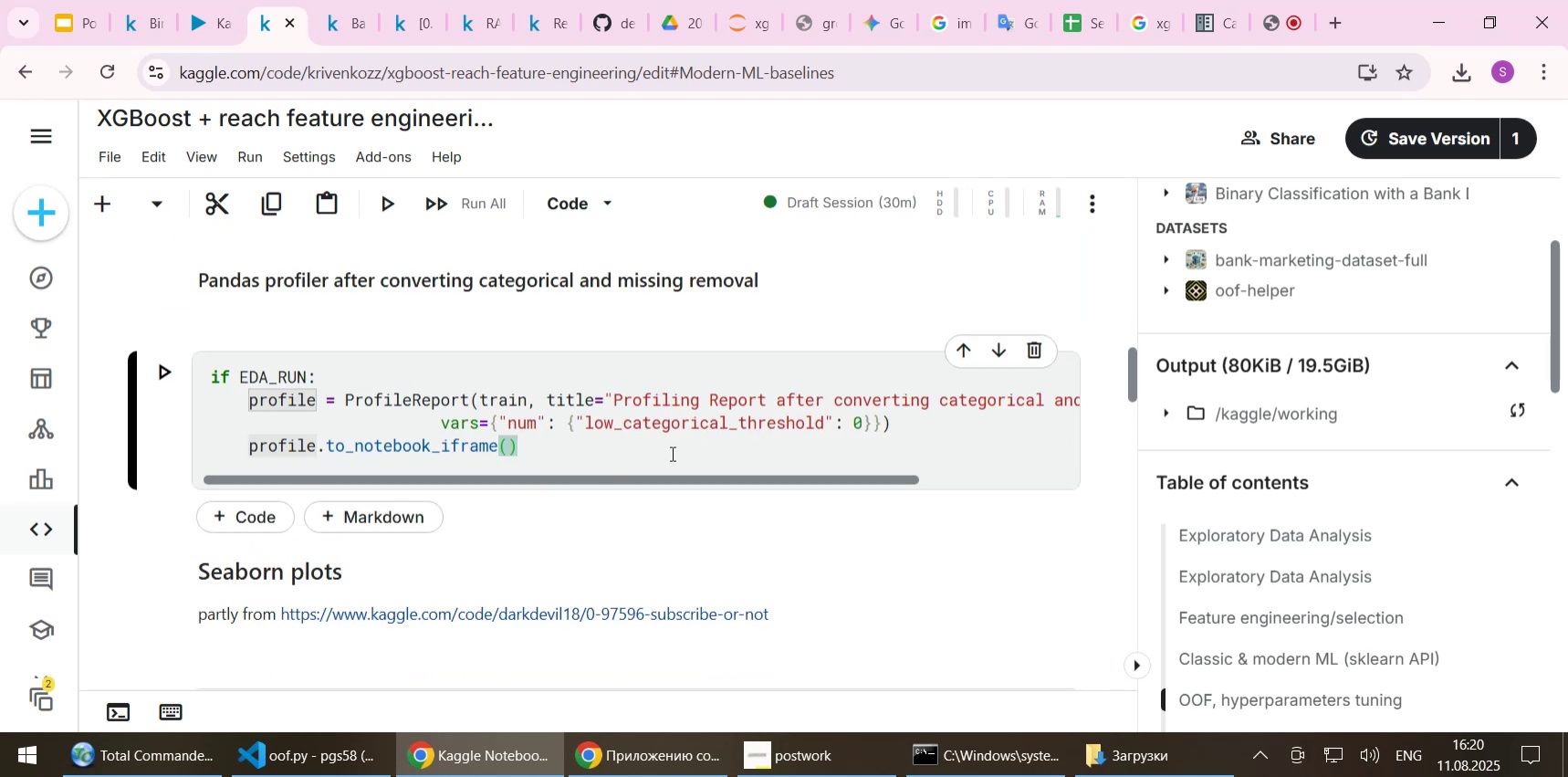 
left_click([671, 453])
 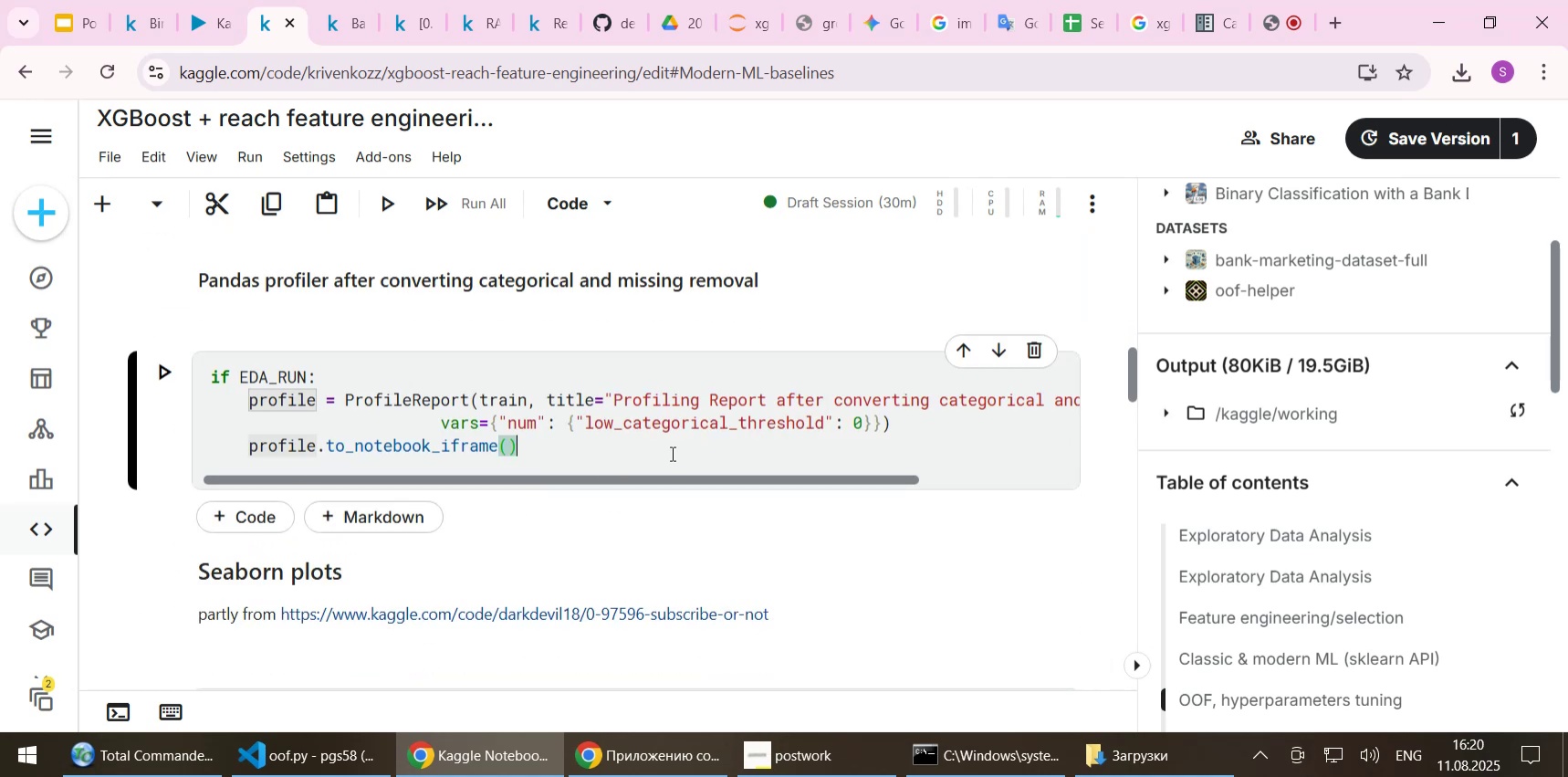 
key(Shift+Enter)
 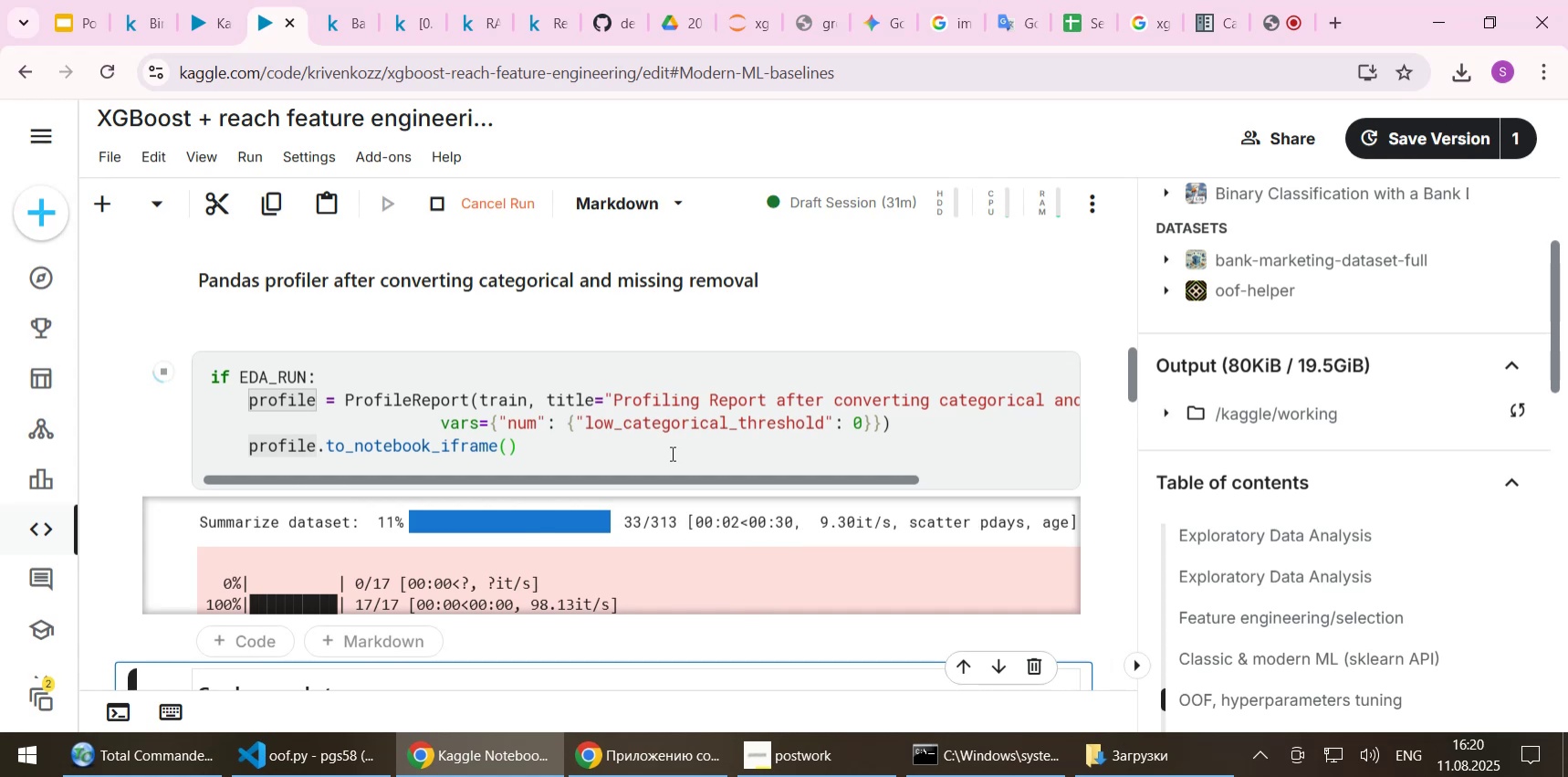 
scroll: coordinate [815, 352], scroll_direction: down, amount: 4.0
 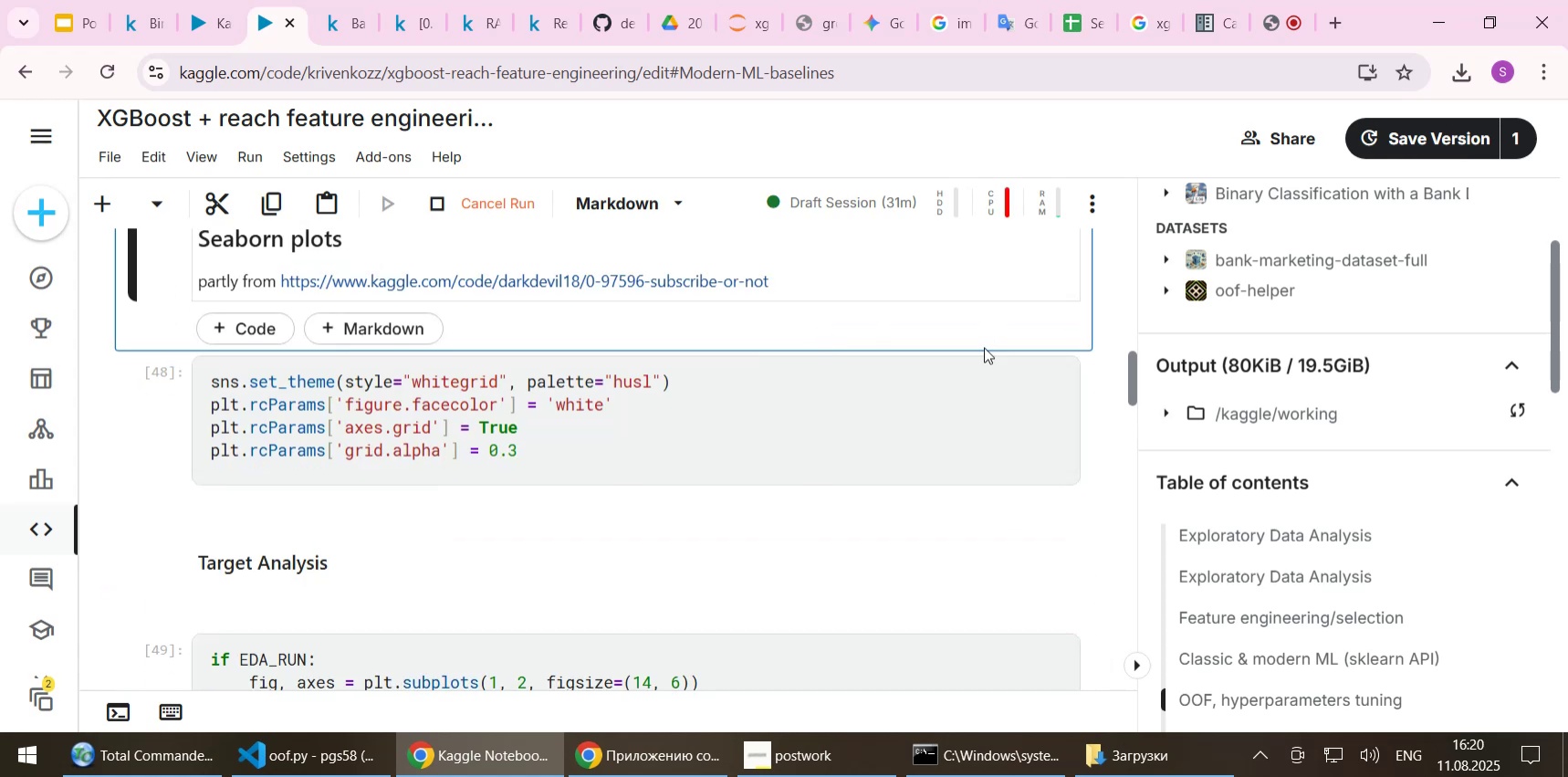 
scroll: coordinate [952, 396], scroll_direction: up, amount: 3.0
 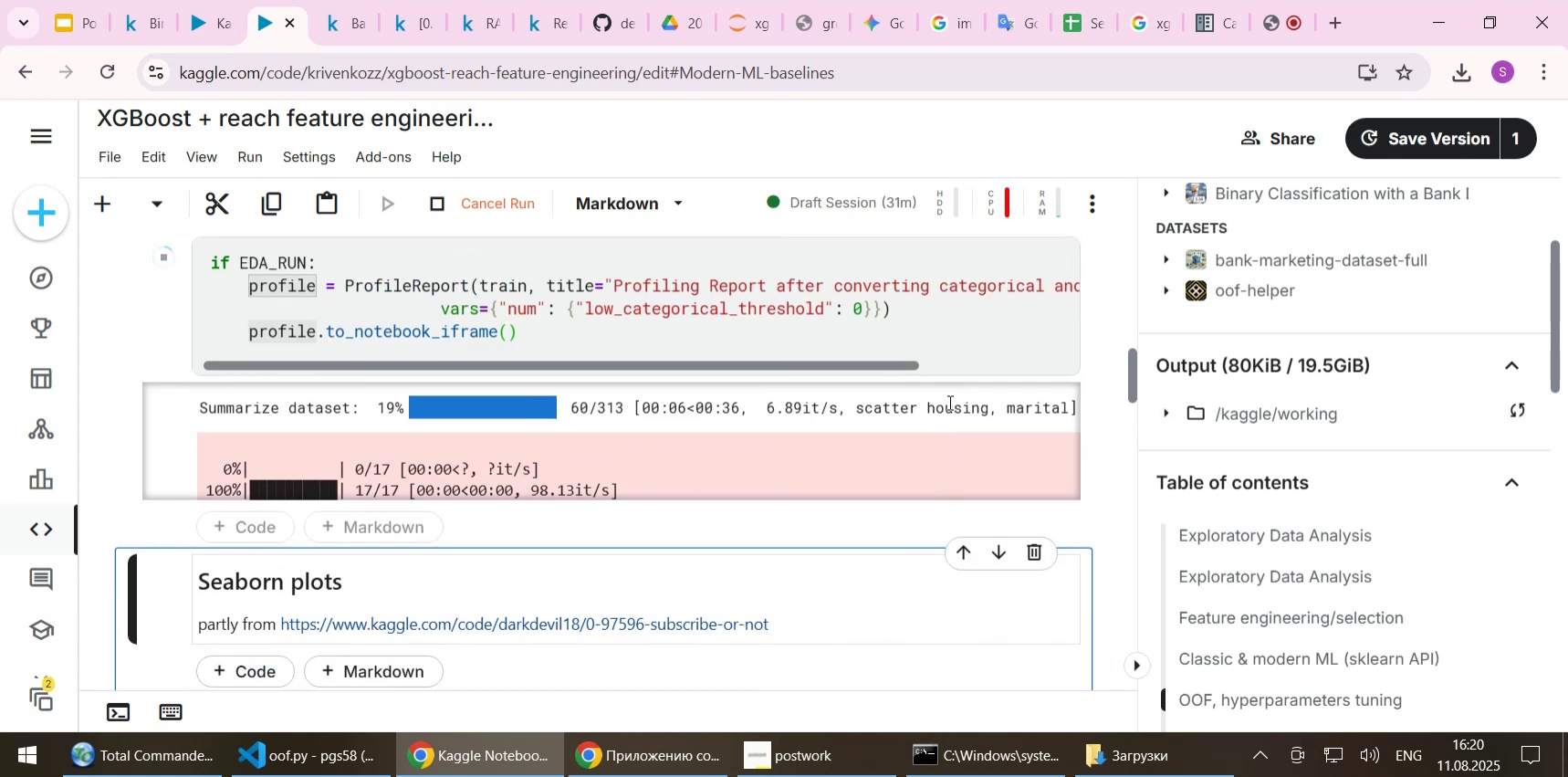 
mouse_move([911, 410])
 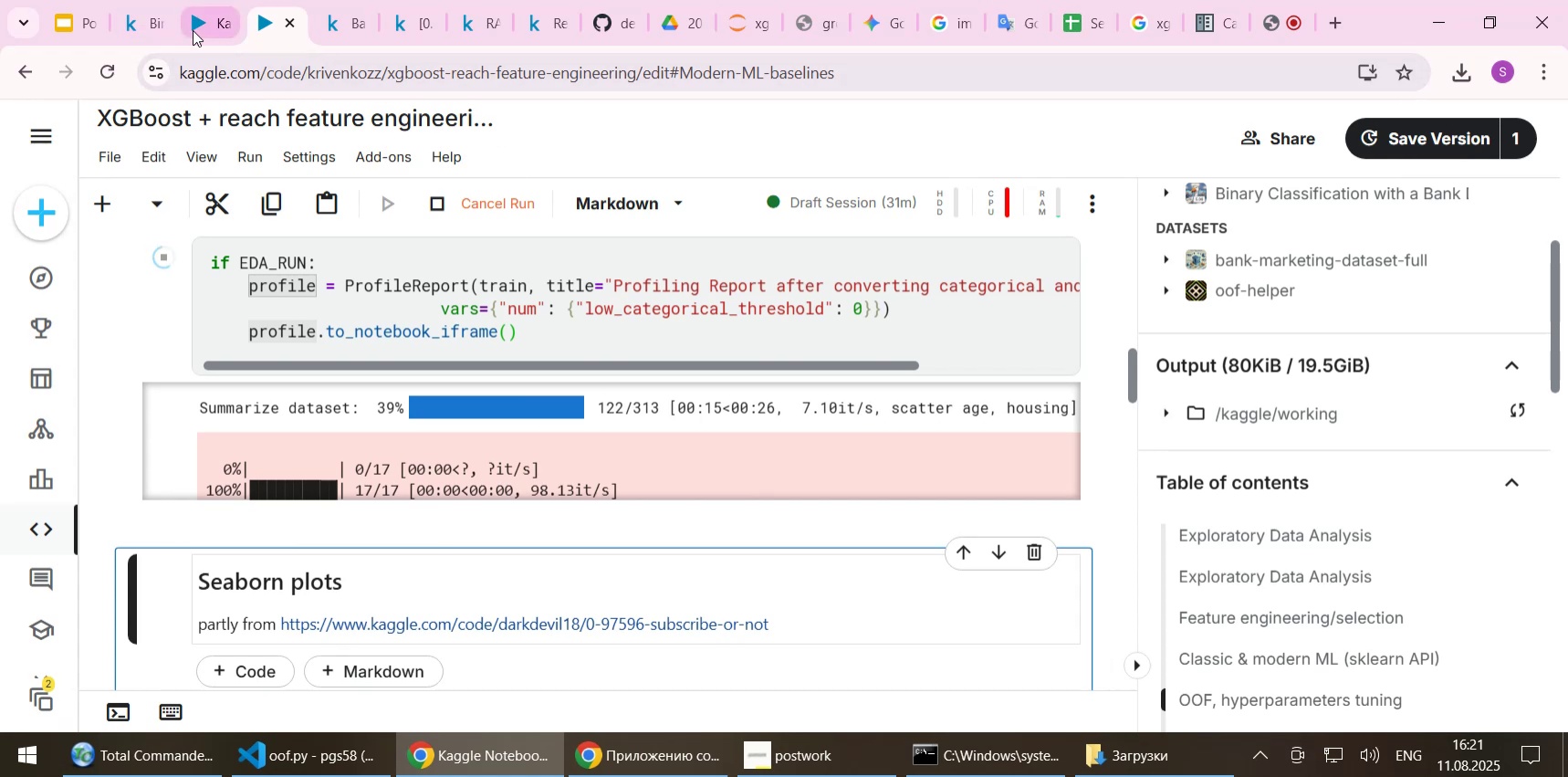 
left_click([193, 30])
 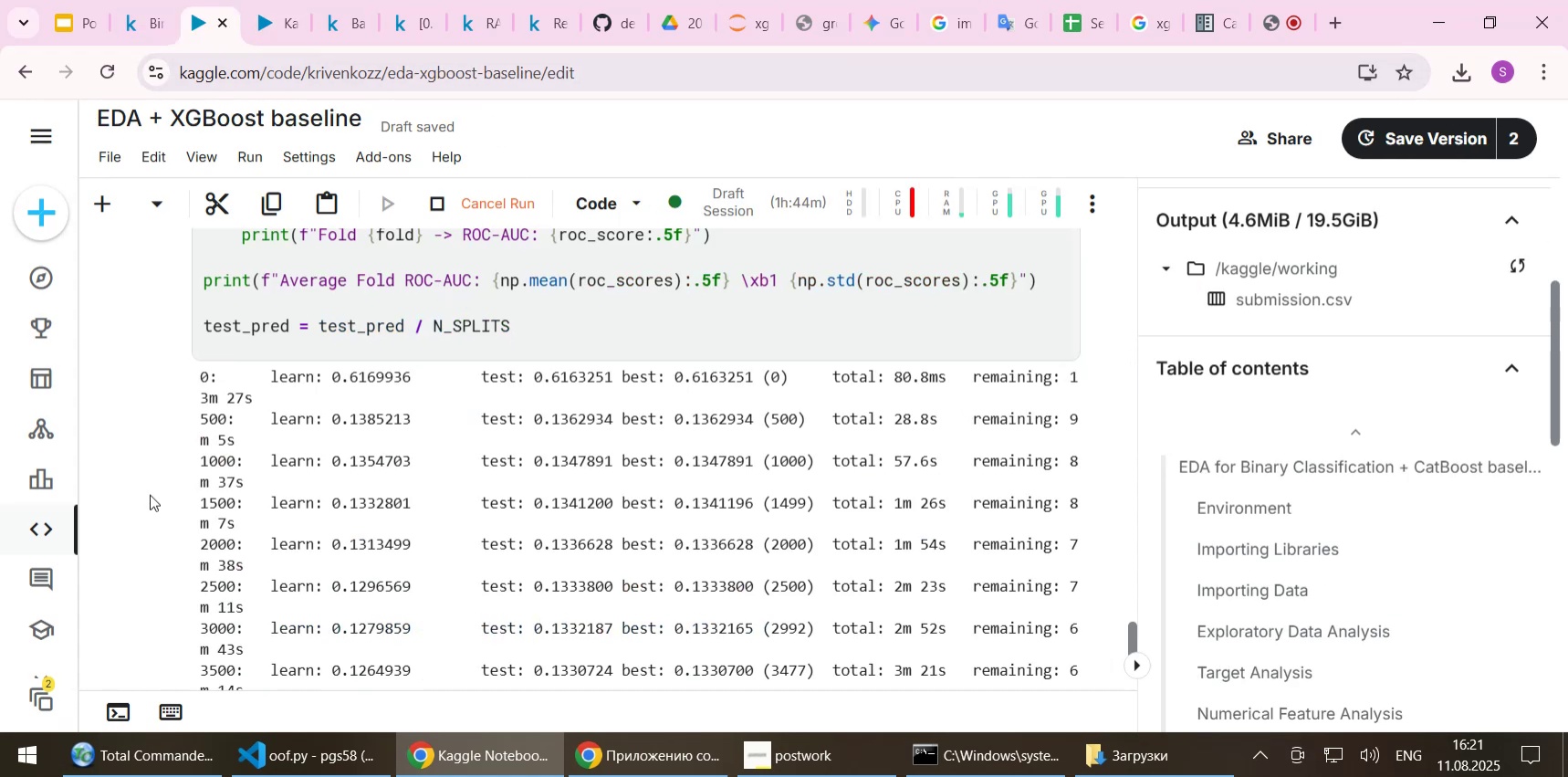 
scroll: coordinate [150, 494], scroll_direction: down, amount: 2.0
 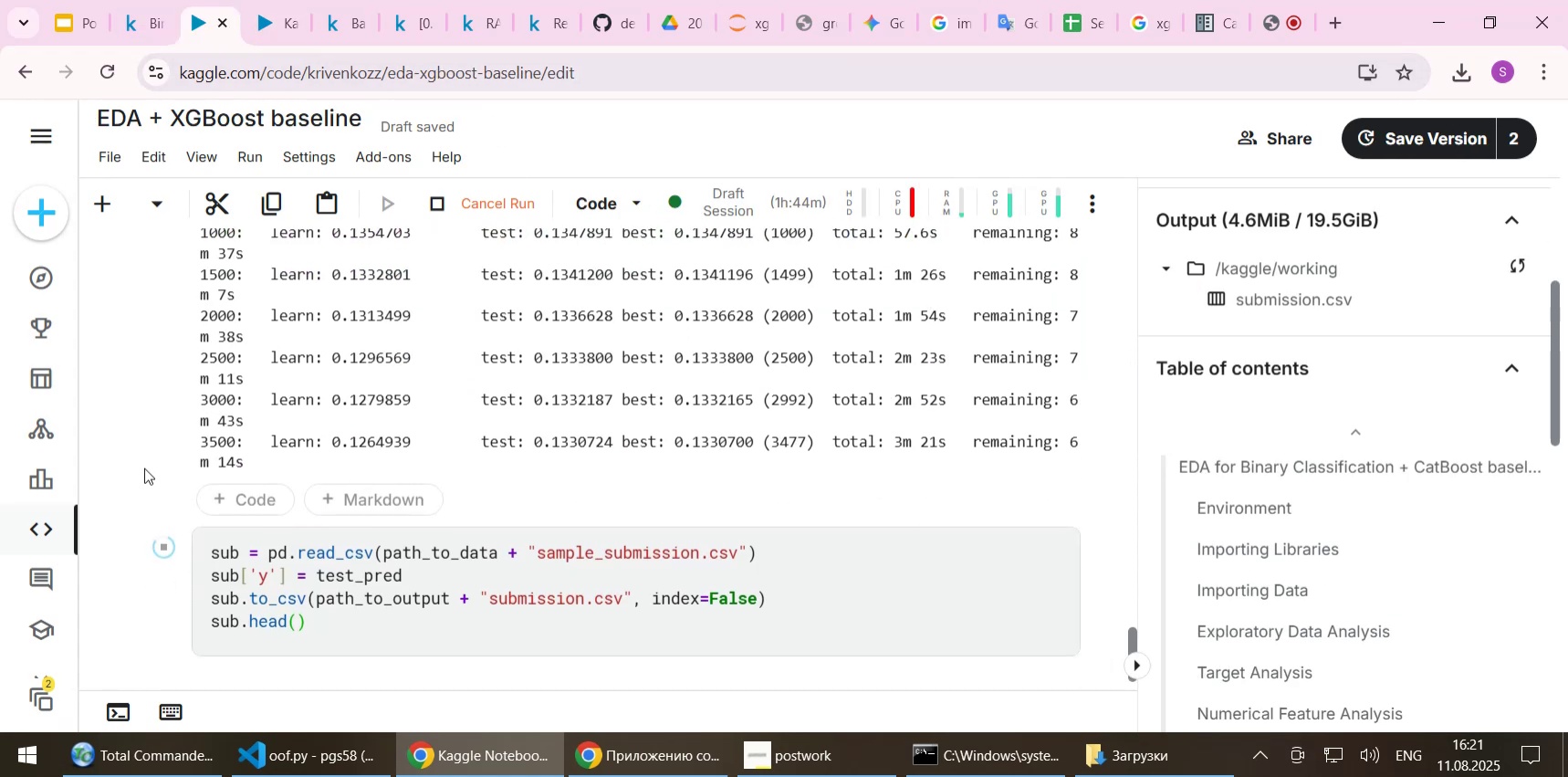 
scroll: coordinate [144, 467], scroll_direction: none, amount: 0.0
 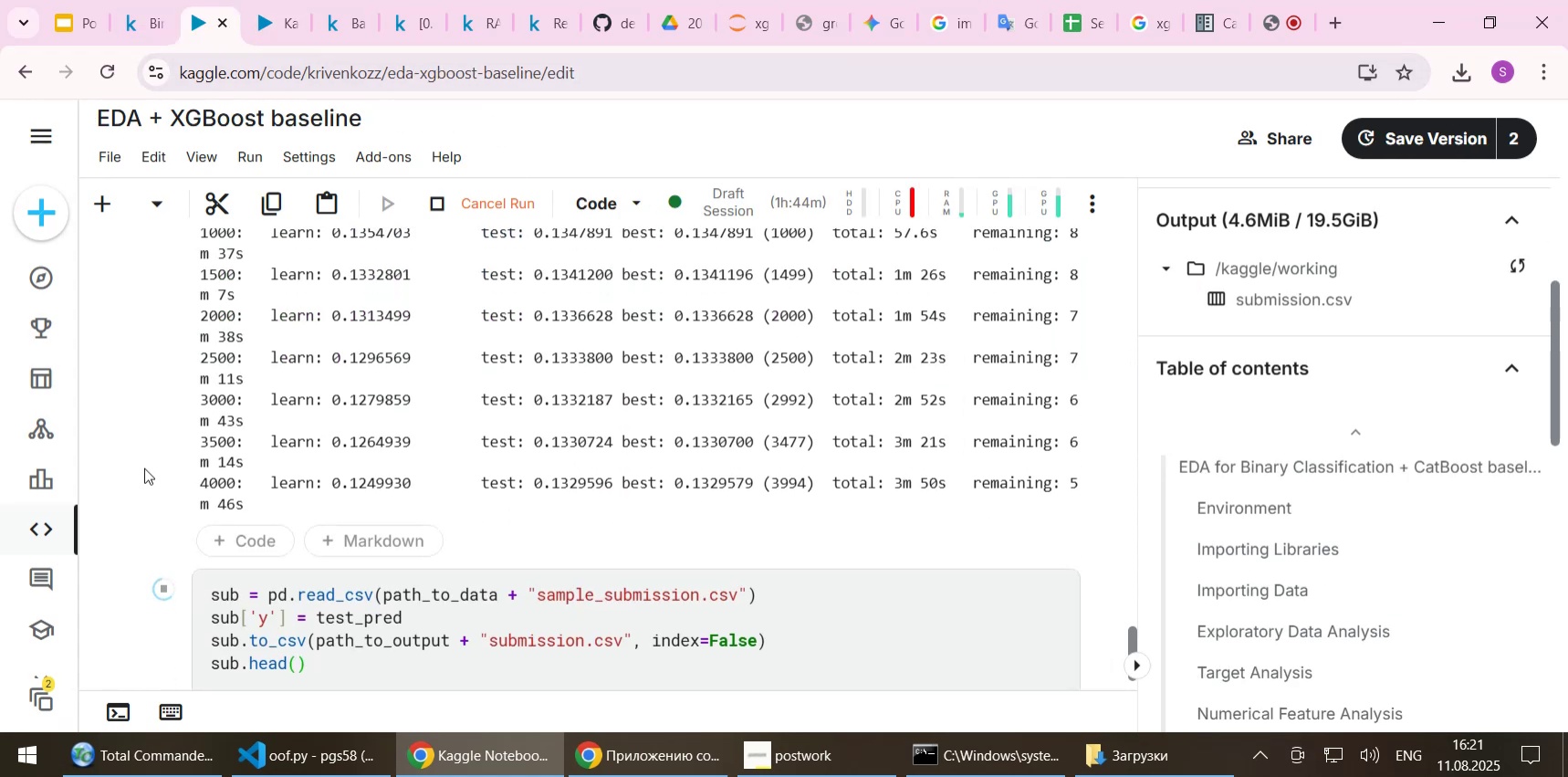 
scroll: coordinate [144, 467], scroll_direction: up, amount: 2.0
 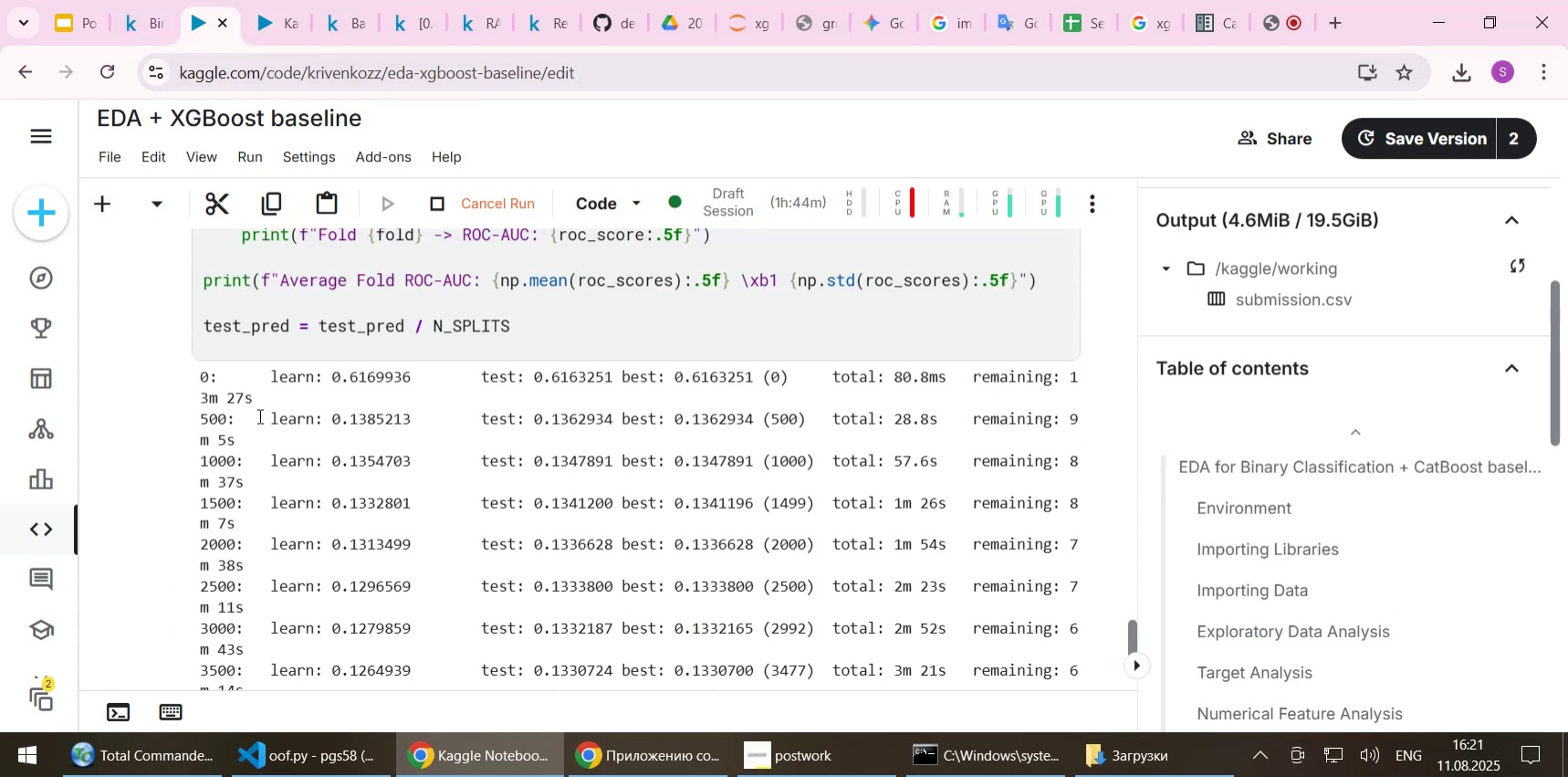 
scroll: coordinate [241, 427], scroll_direction: down, amount: 2.0
 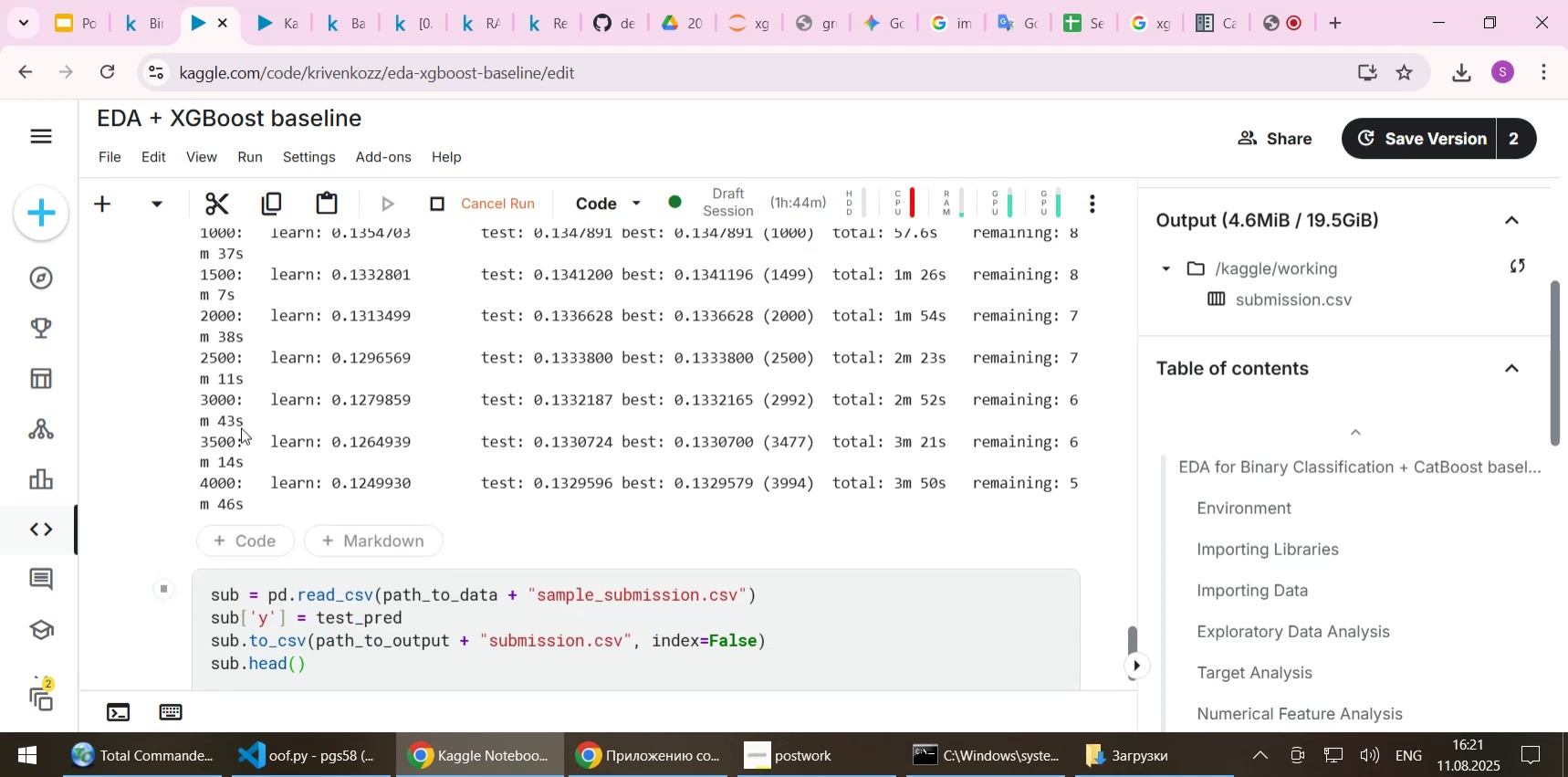 
wait(7.69)
 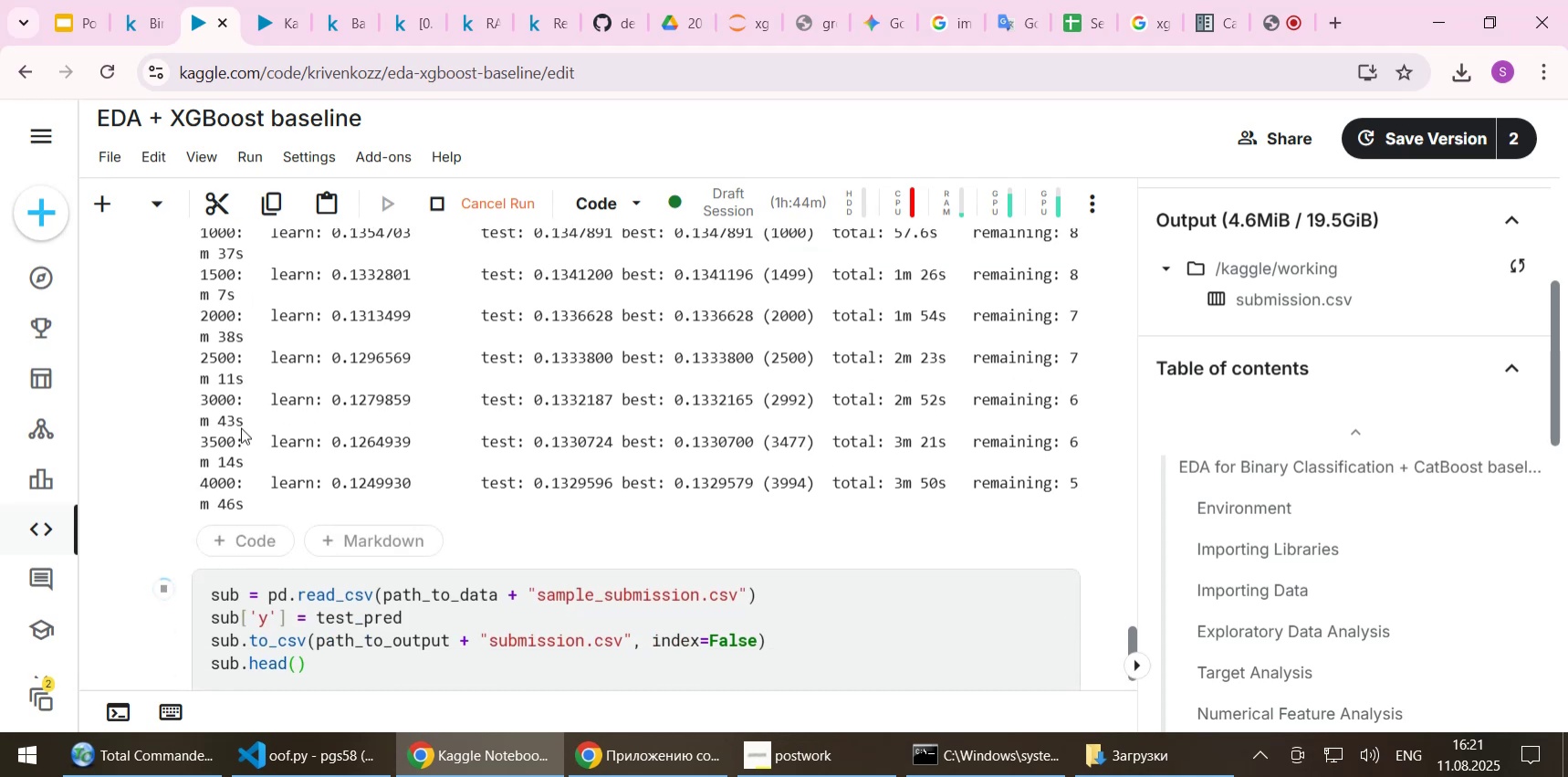 
scroll: coordinate [241, 427], scroll_direction: down, amount: 1.0
 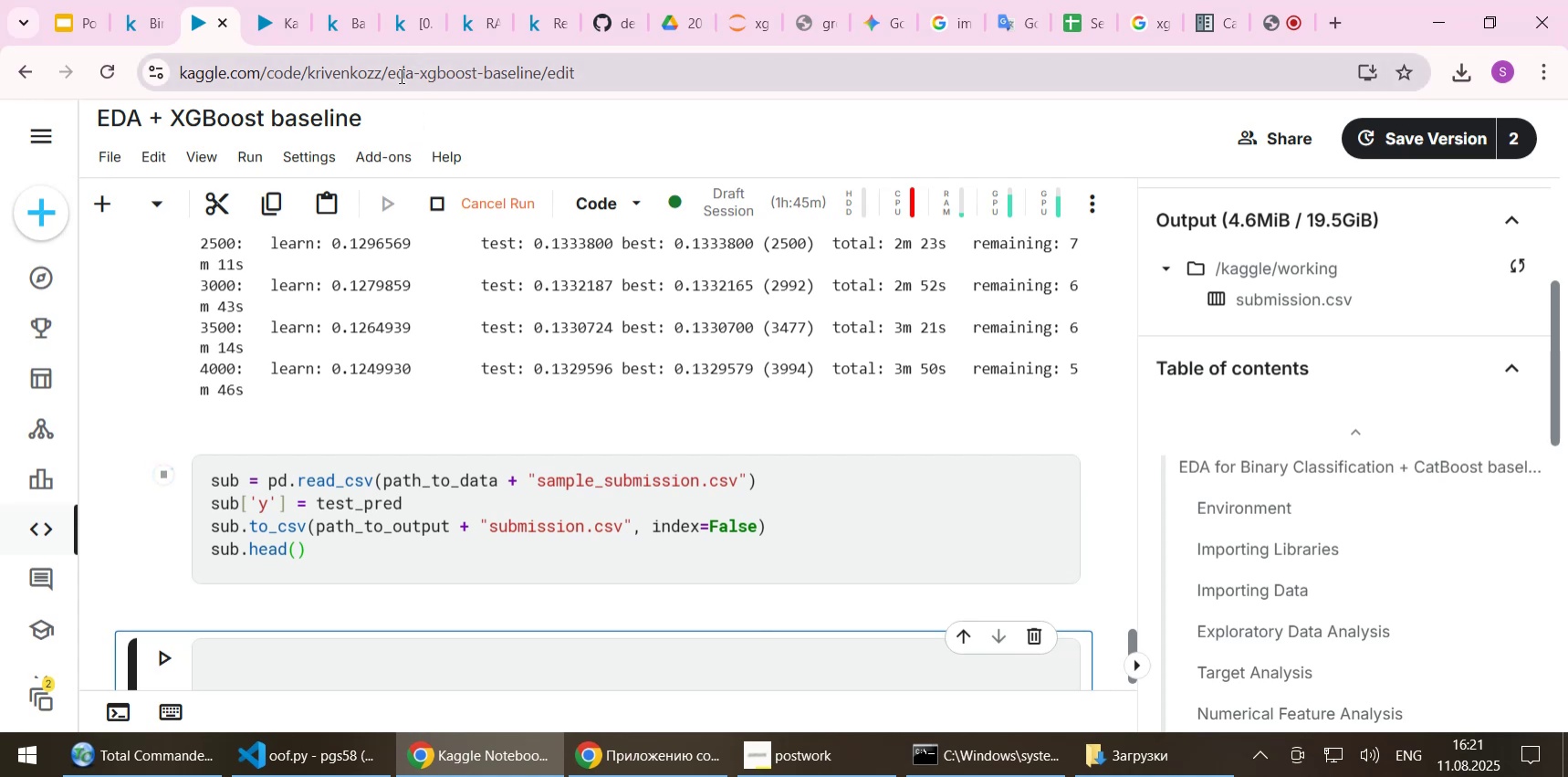 
left_click([277, 35])
 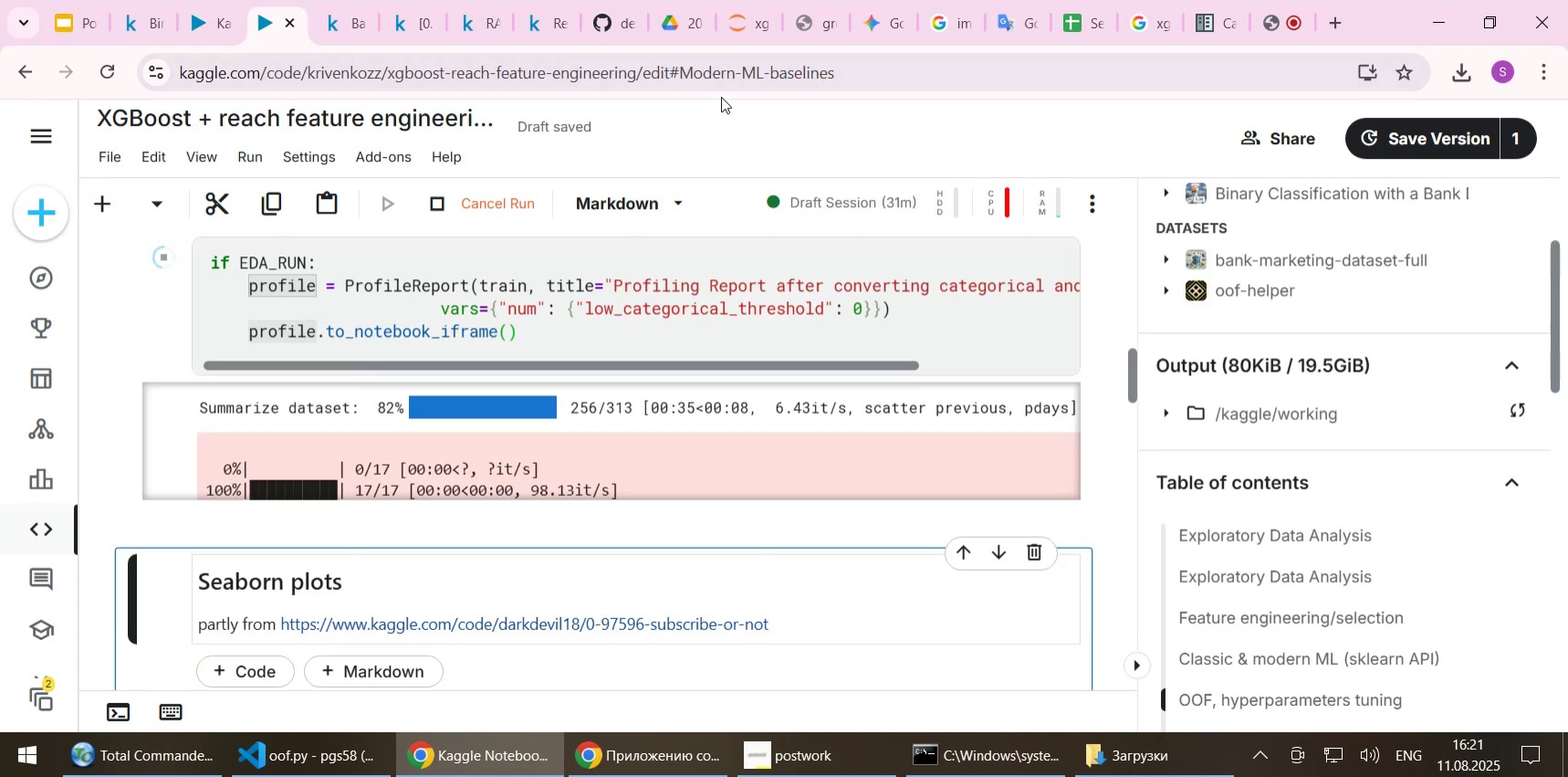 
left_click([737, 14])
 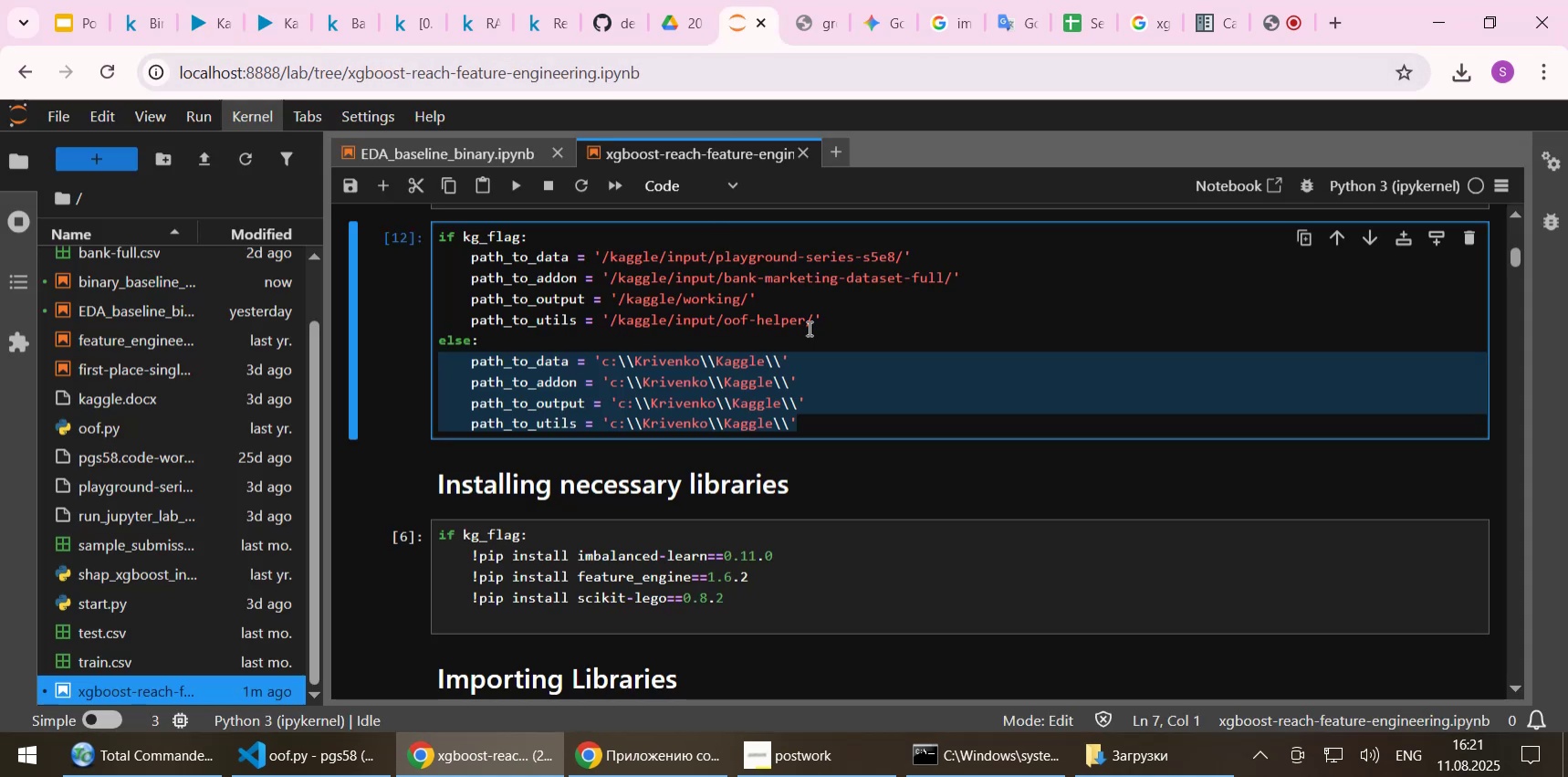 
left_click([824, 404])
 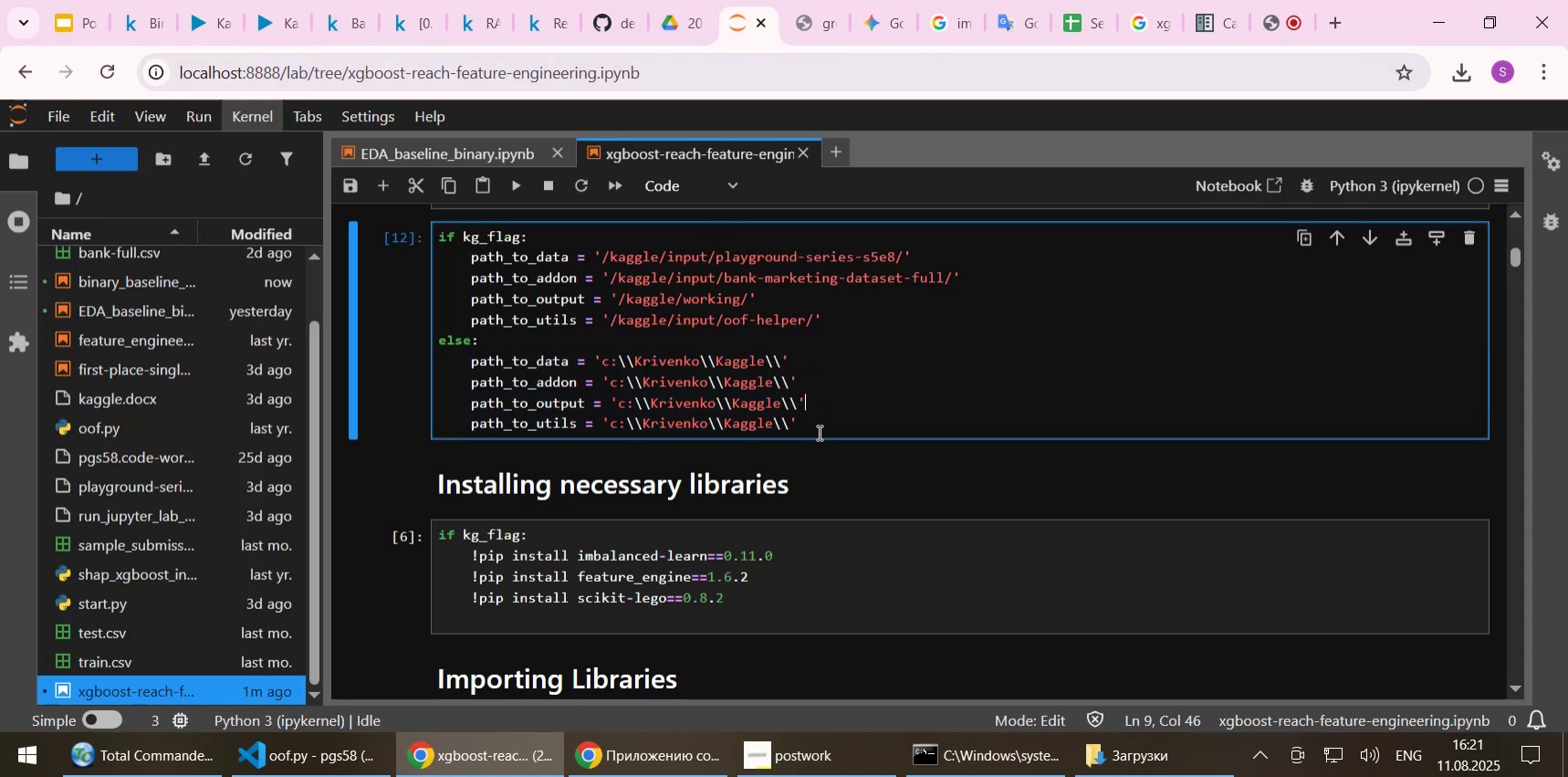 
left_click([818, 432])
 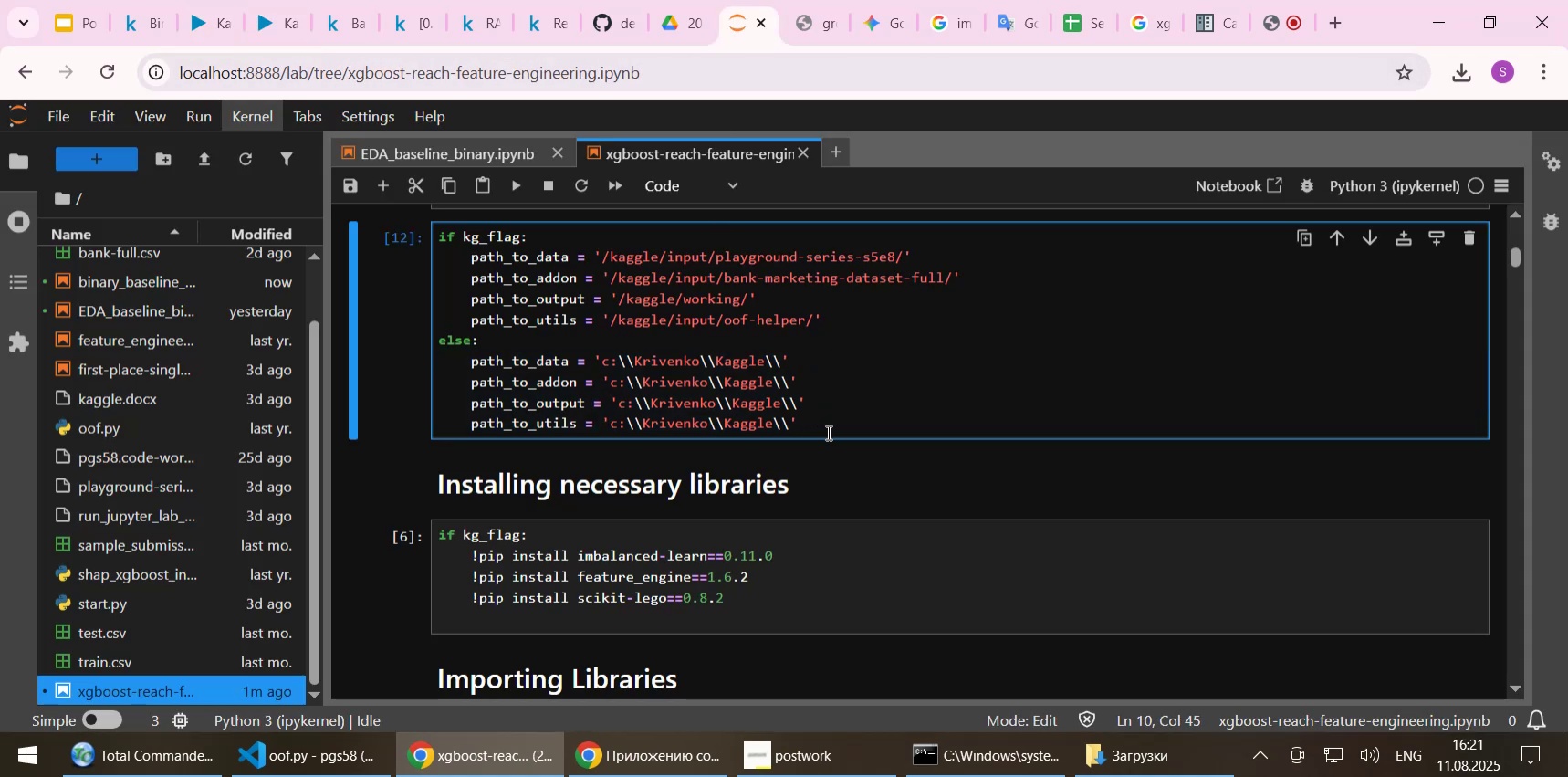 
scroll: coordinate [827, 432], scroll_direction: up, amount: 2.0
 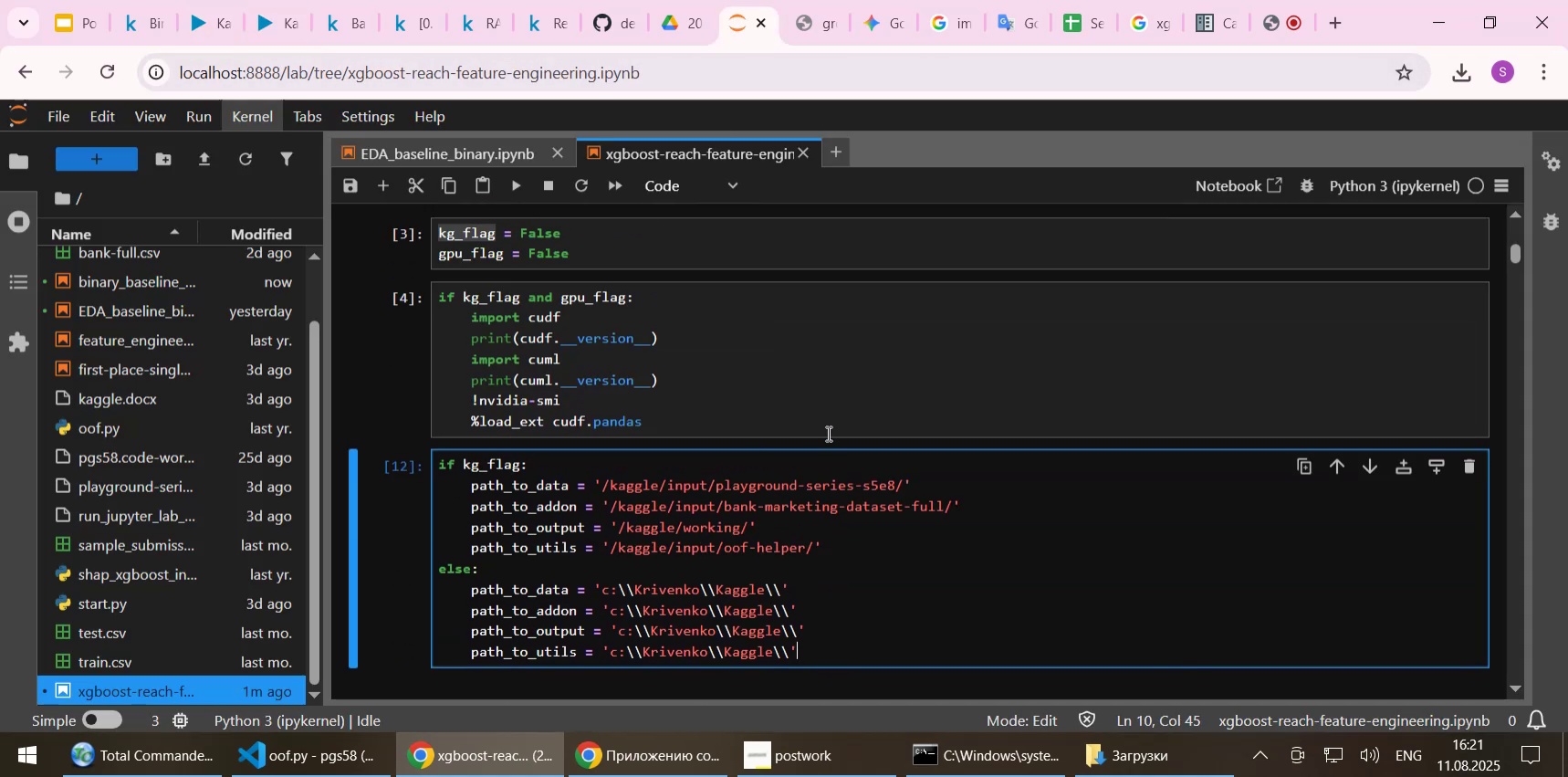 
scroll: coordinate [827, 433], scroll_direction: down, amount: 1.0
 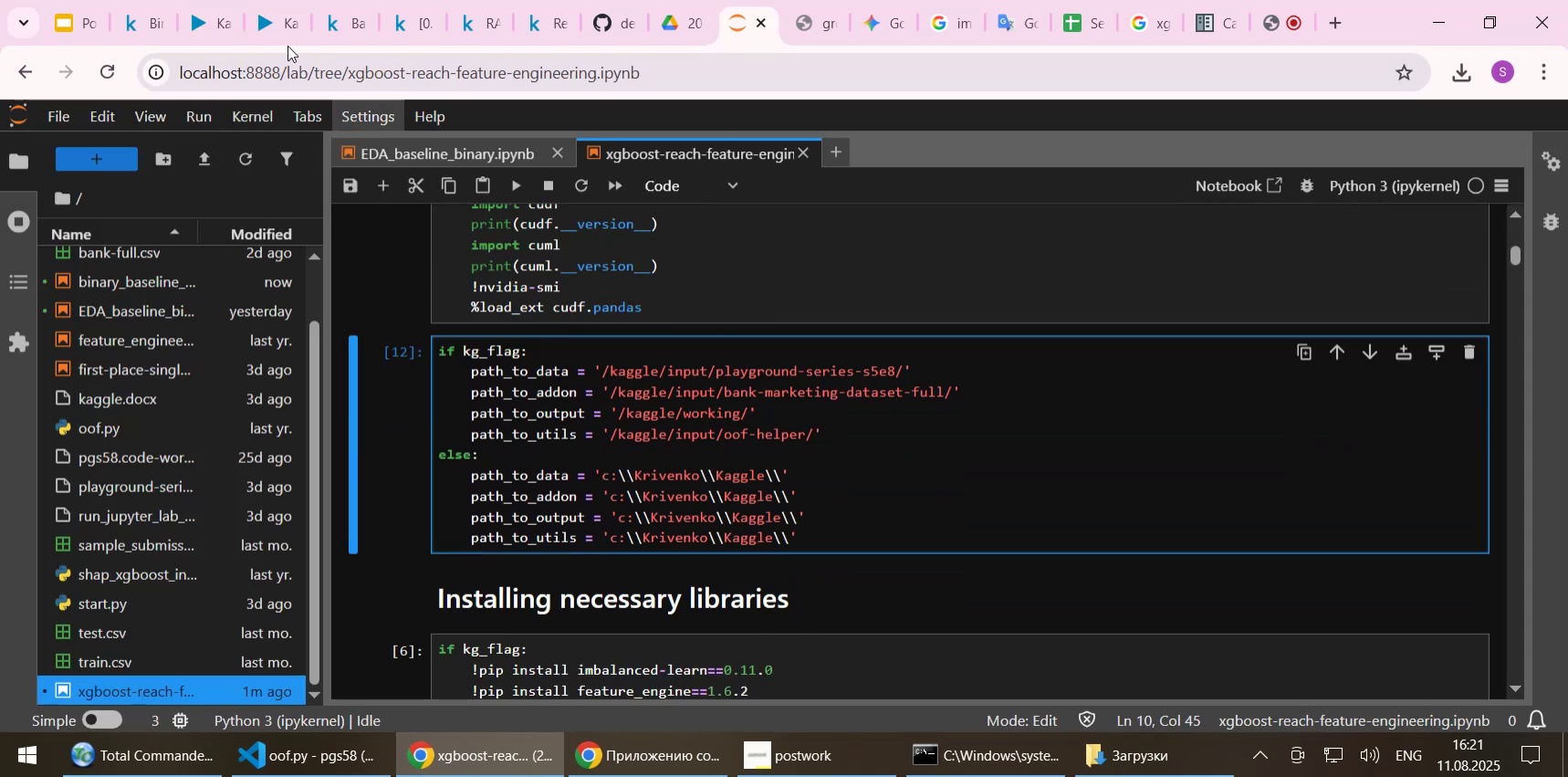 
left_click([279, 31])
 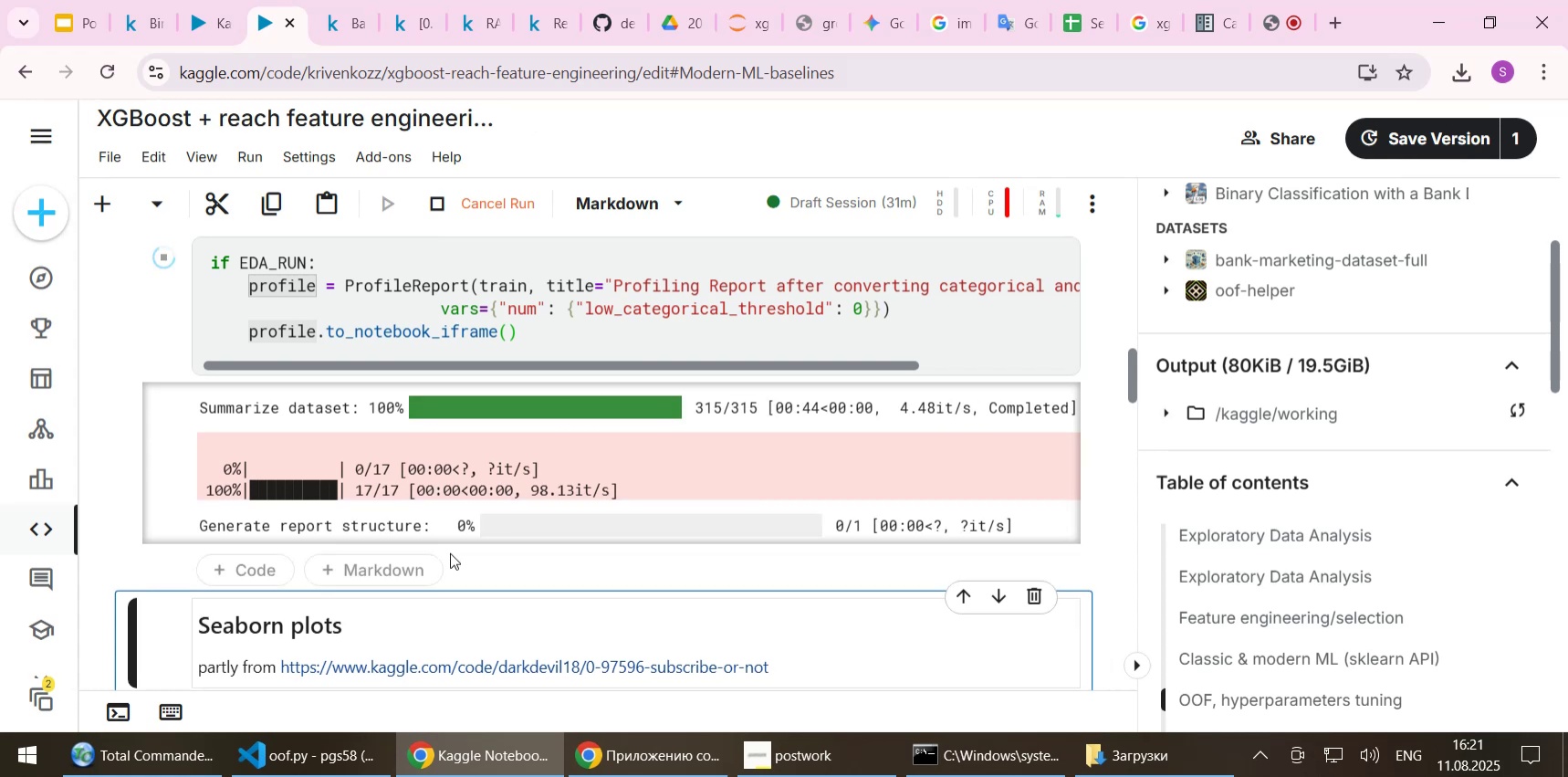 
scroll: coordinate [515, 482], scroll_direction: down, amount: 1.0
 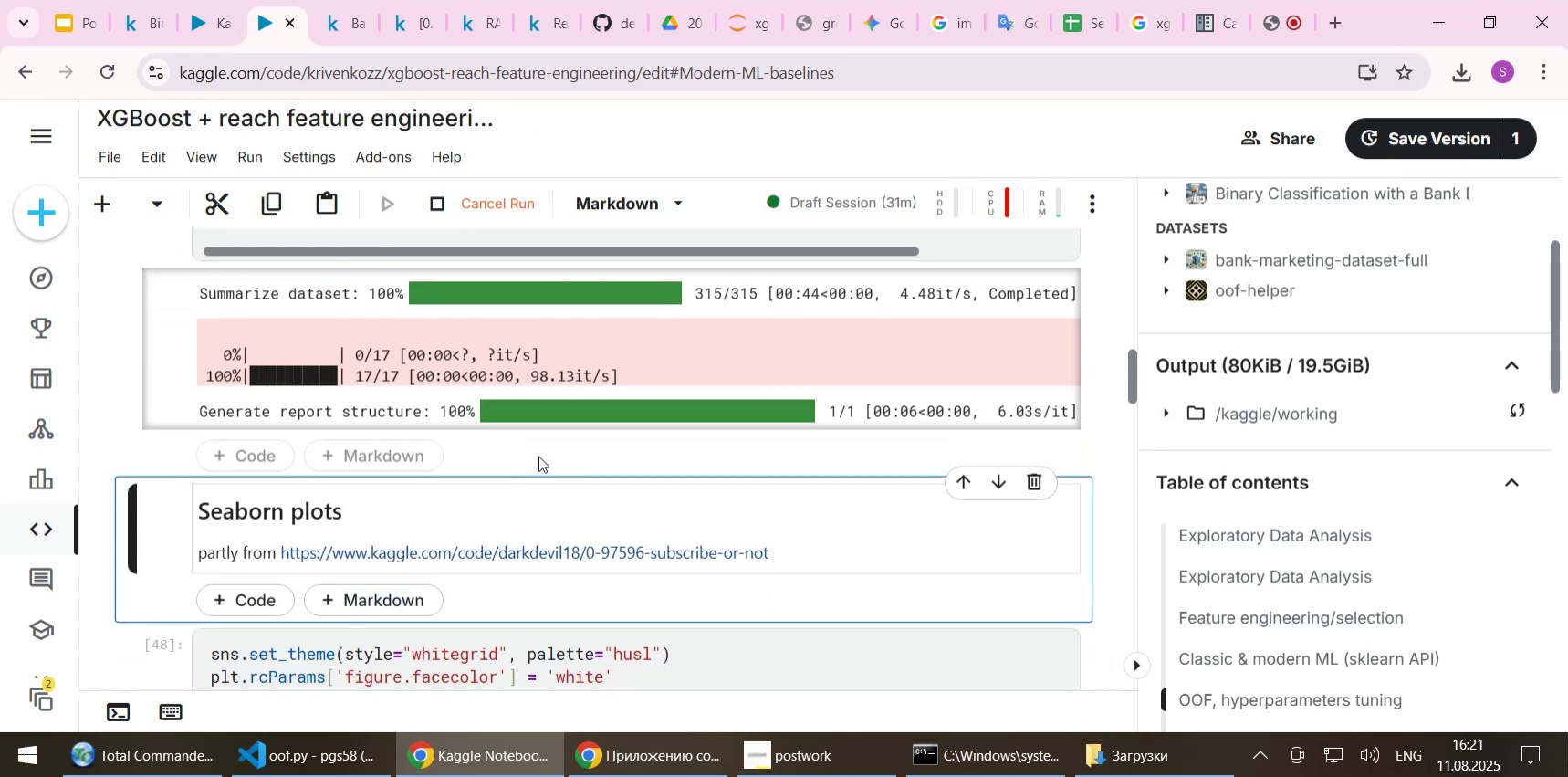 
wait(9.17)
 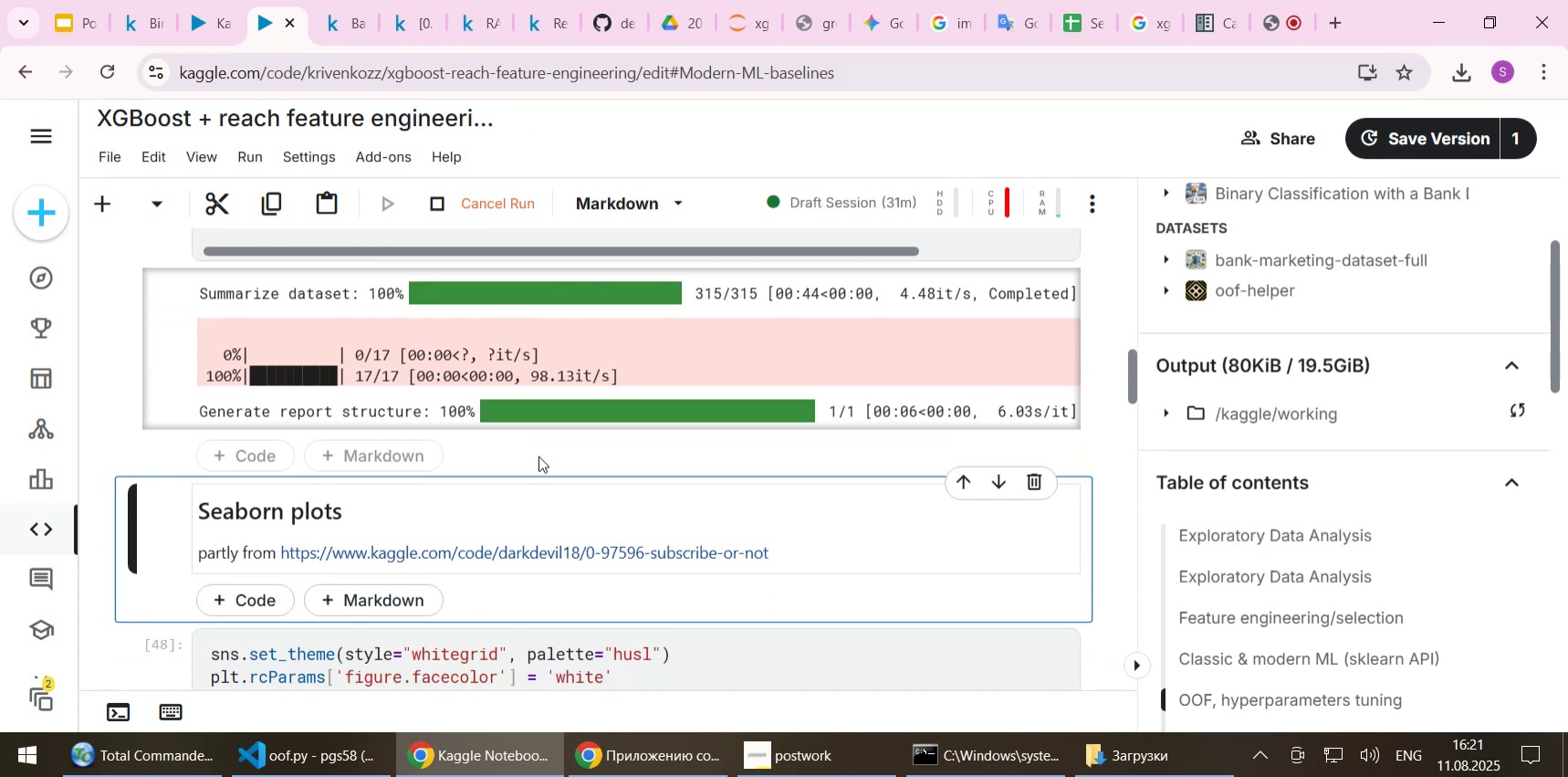 
left_click([204, 27])
 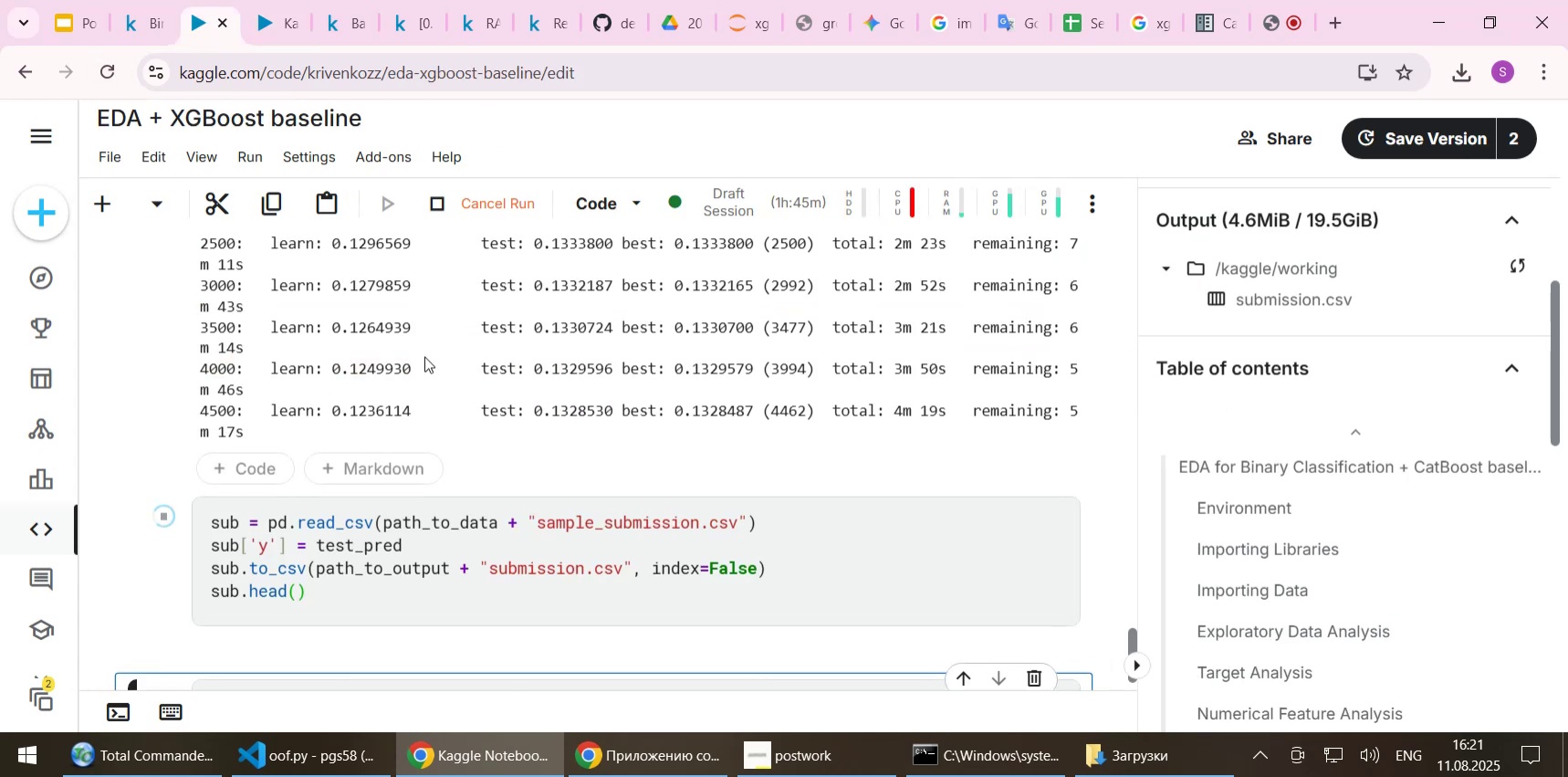 
scroll: coordinate [423, 358], scroll_direction: up, amount: 8.0
 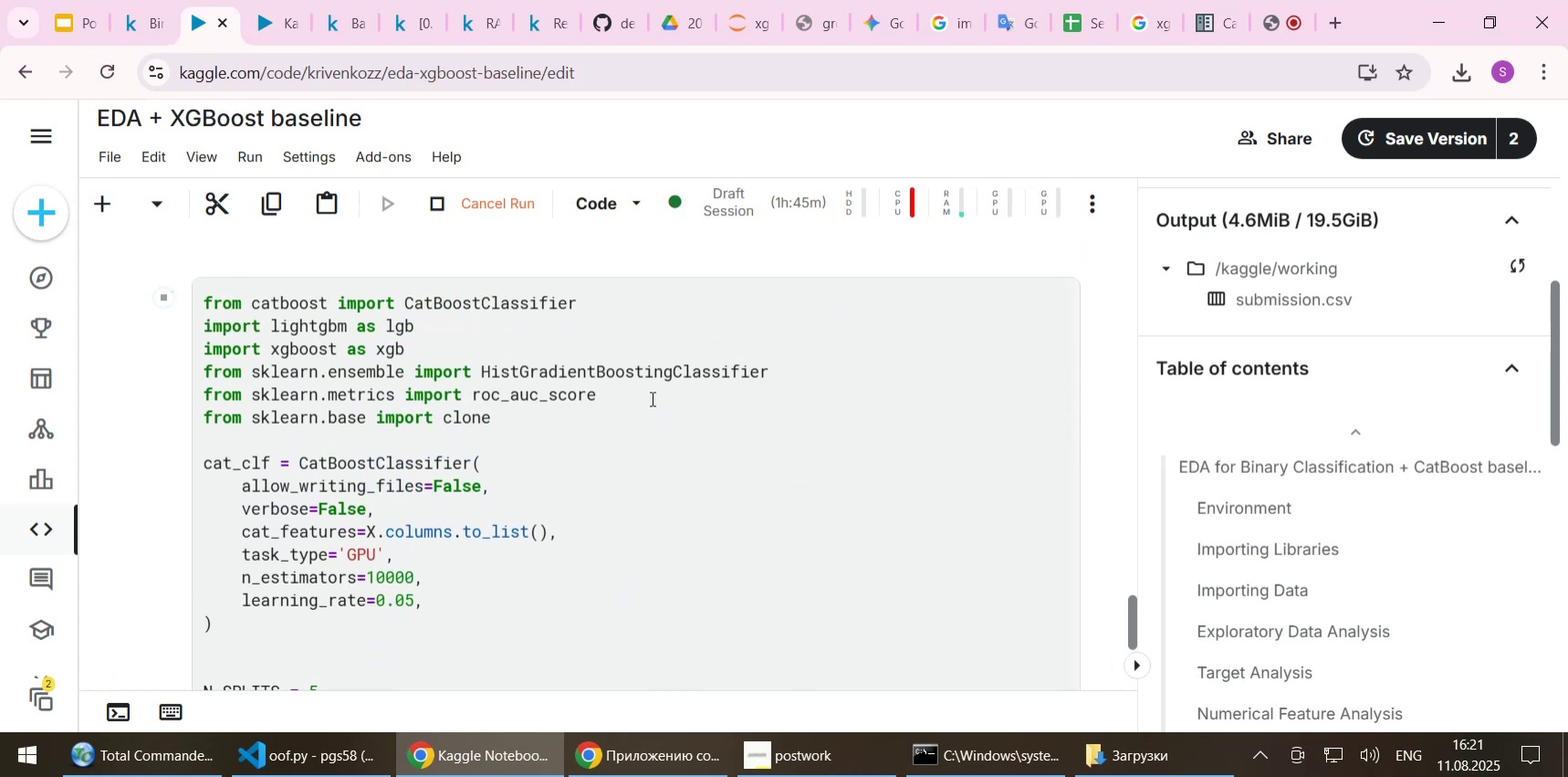 
scroll: coordinate [651, 398], scroll_direction: down, amount: 1.0
 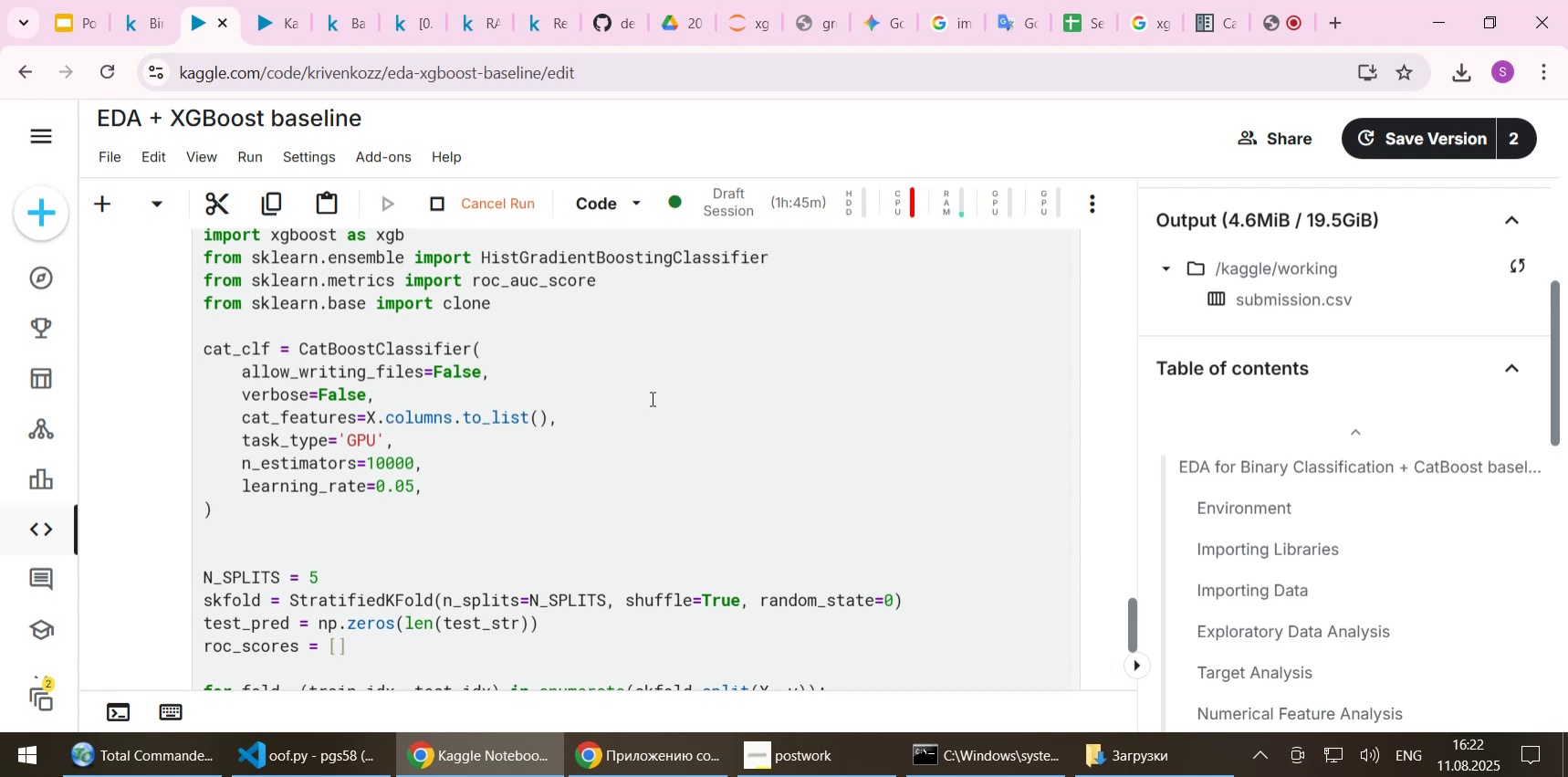 
wait(15.73)
 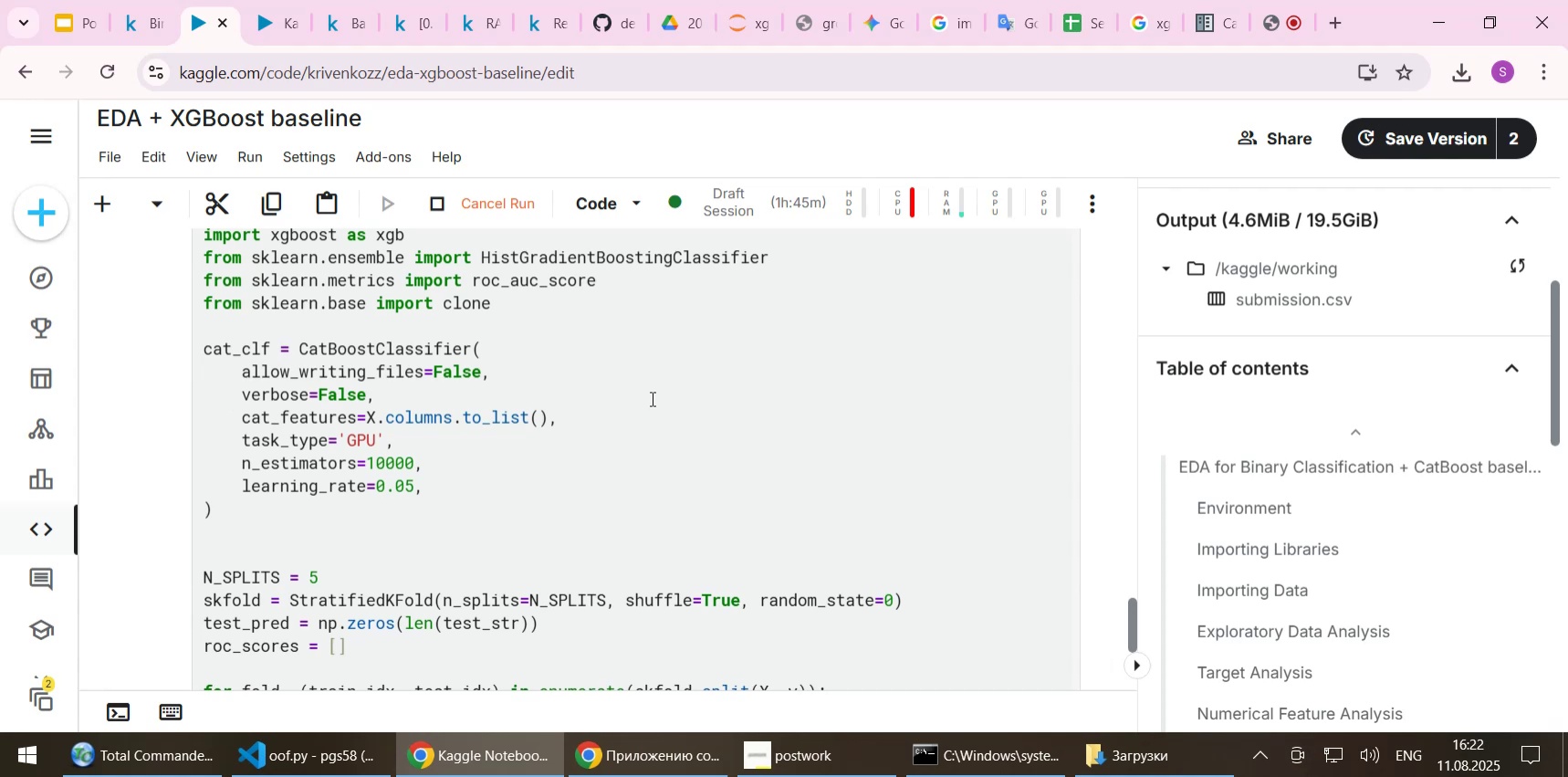 
left_click([265, 5])
 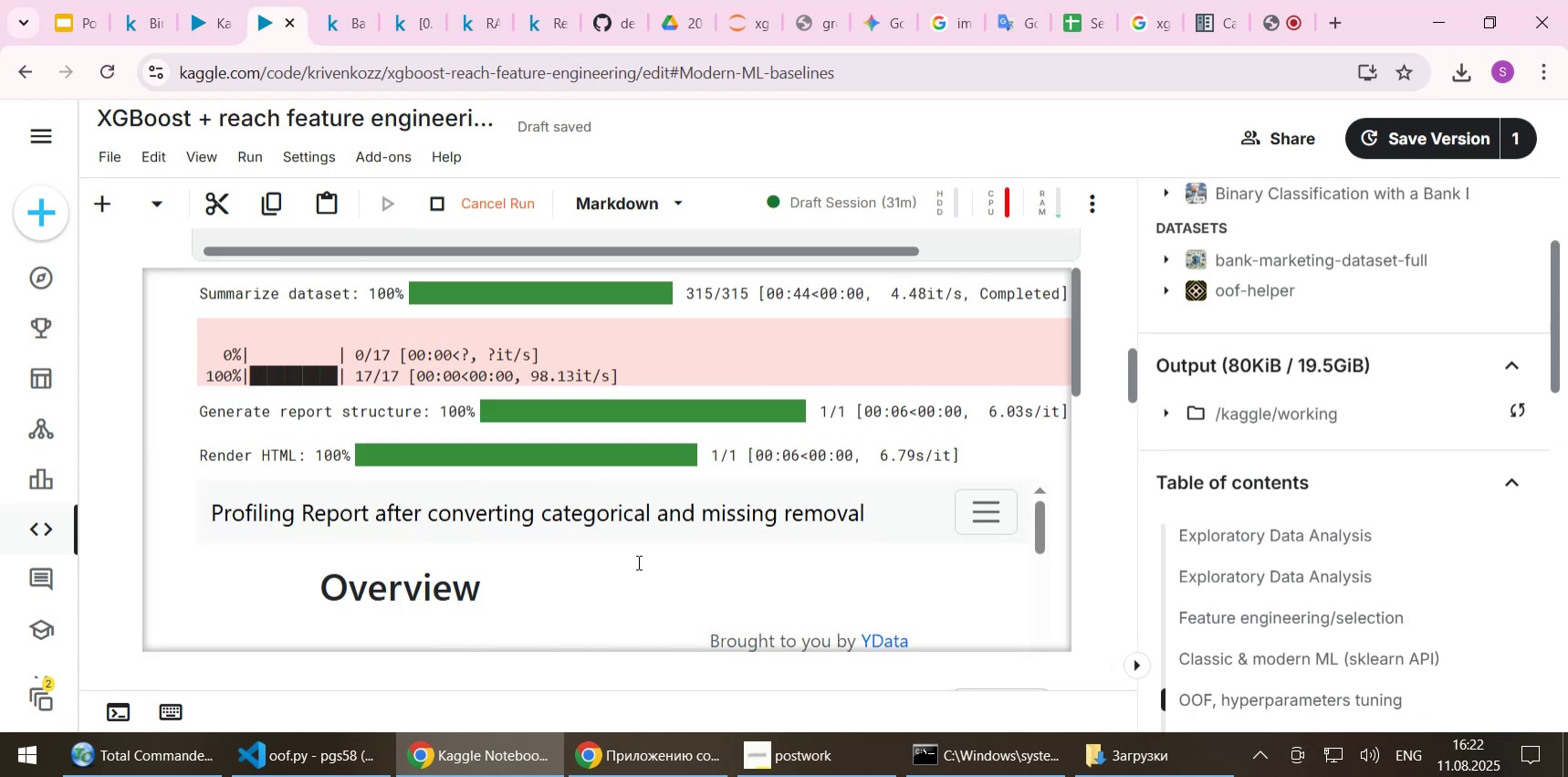 
scroll: coordinate [622, 528], scroll_direction: down, amount: 2.0
 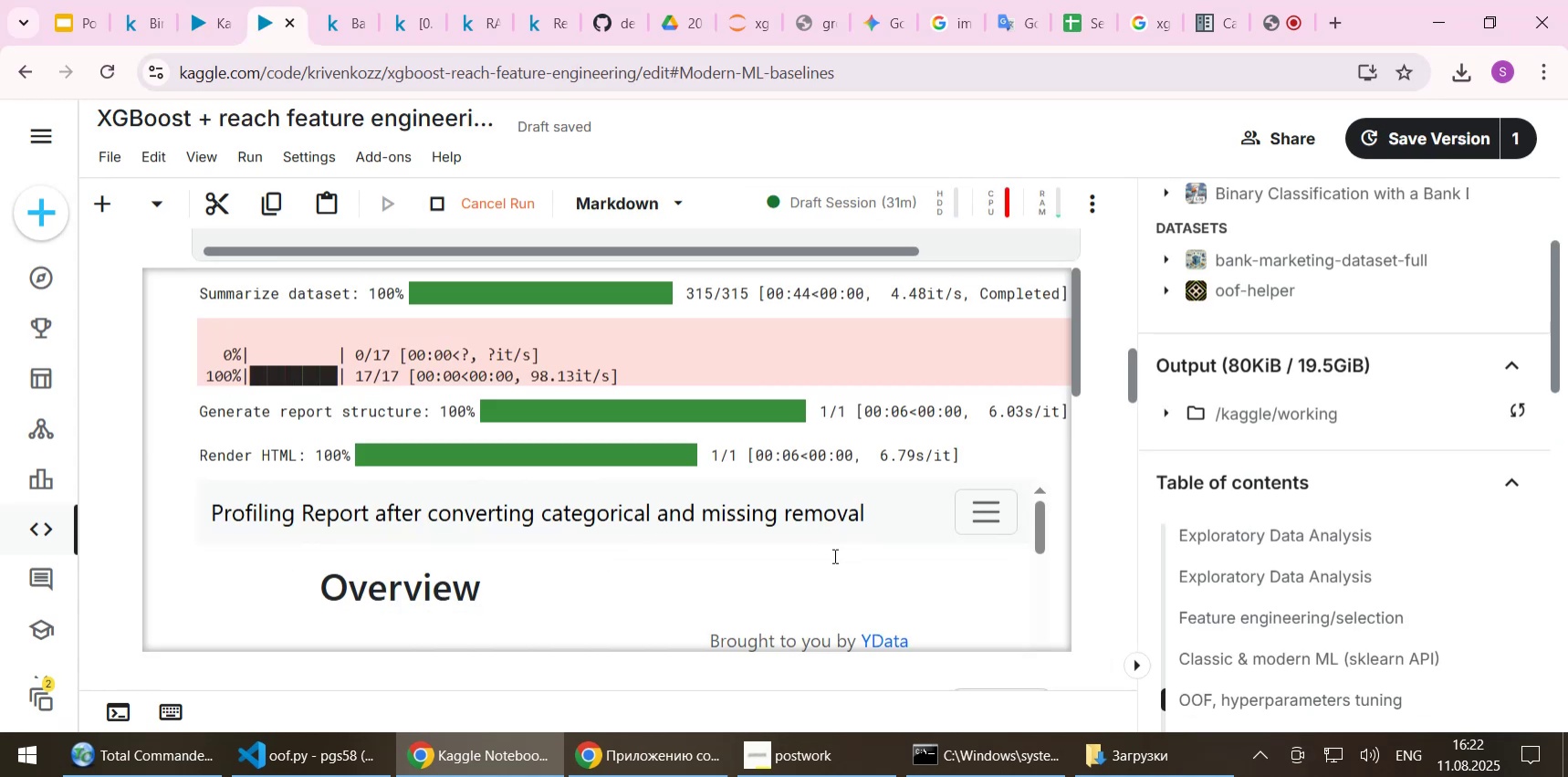 
left_click([833, 555])
 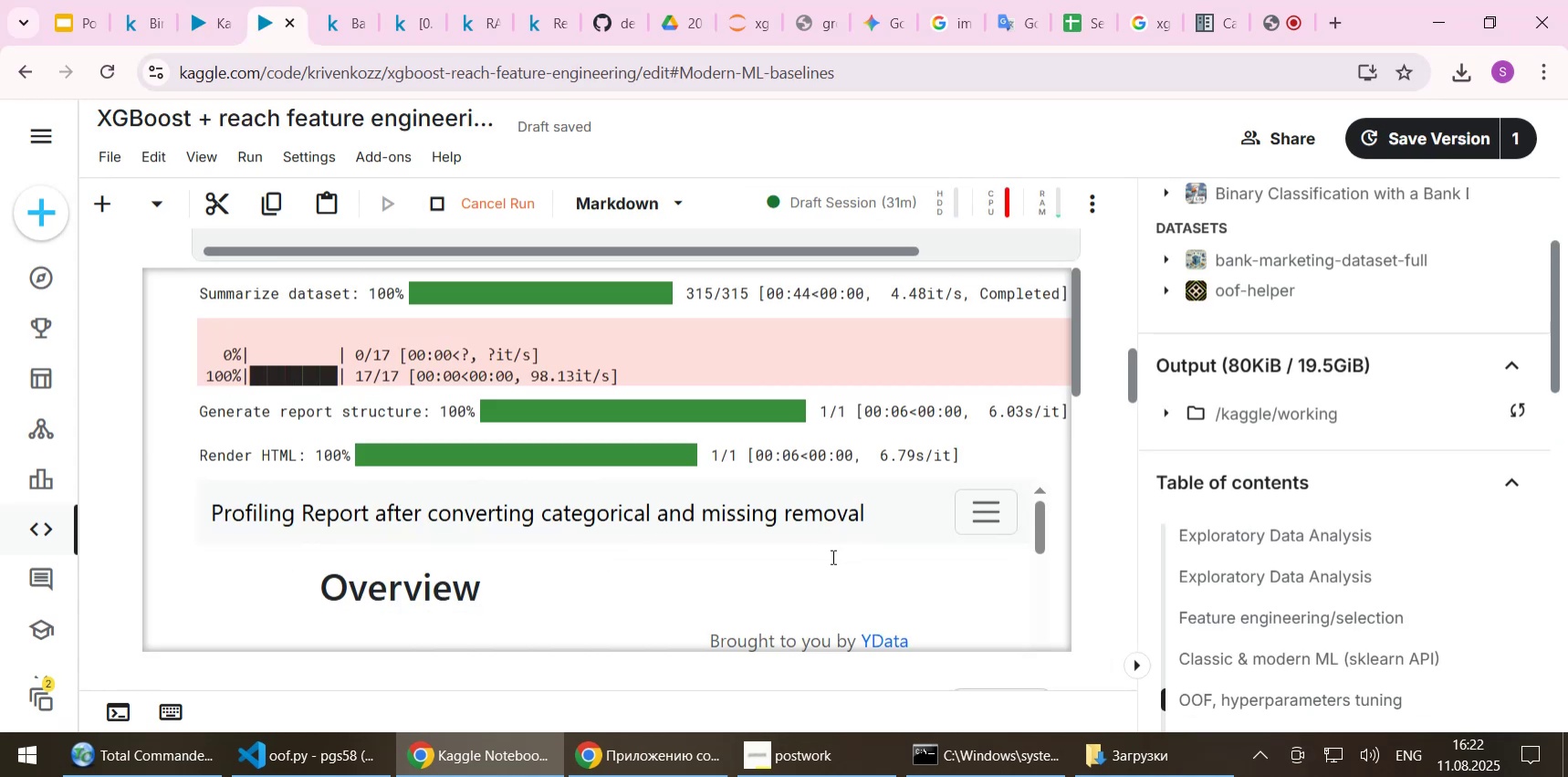 
scroll: coordinate [115, 556], scroll_direction: down, amount: 3.0
 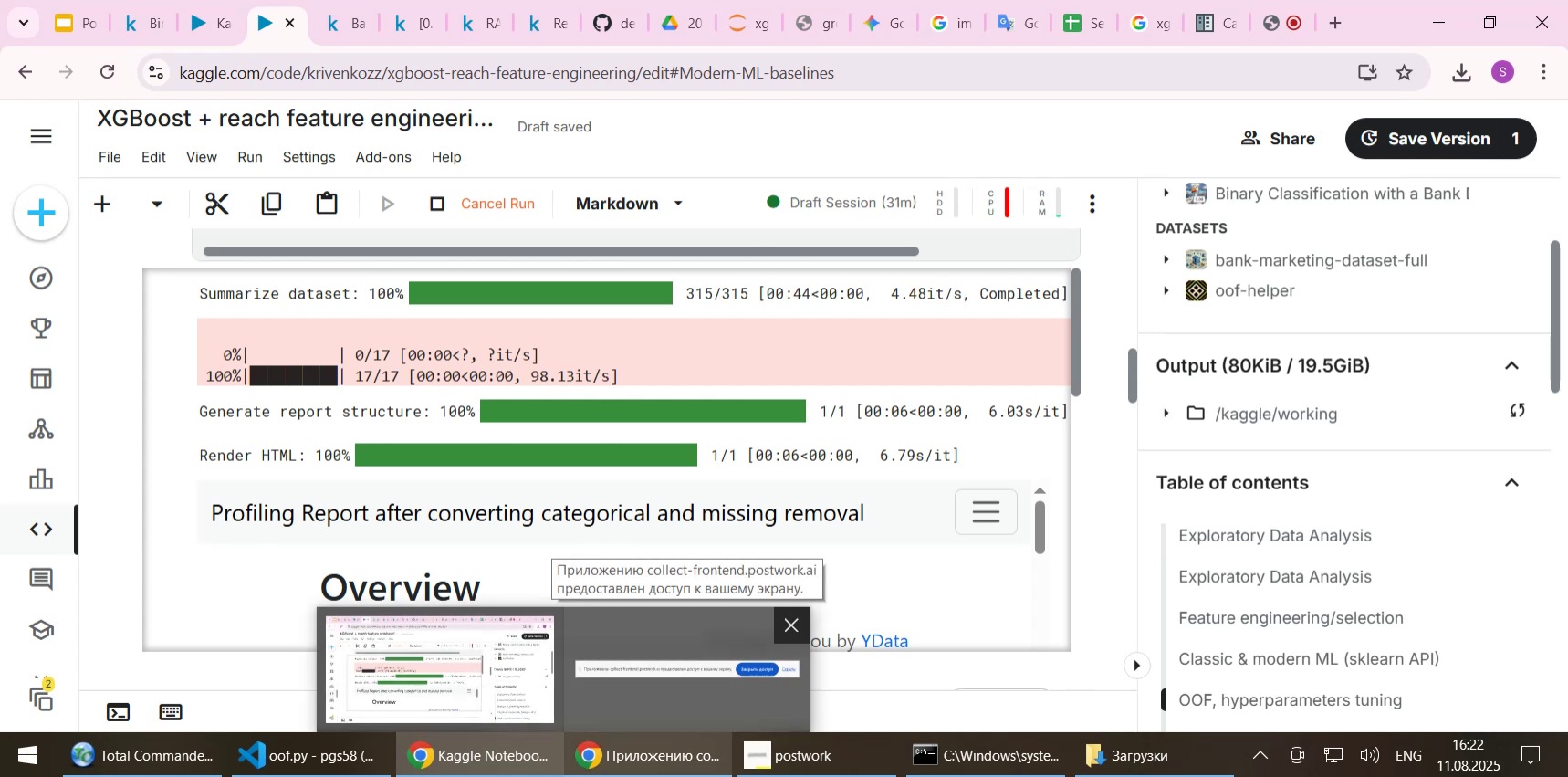 
wait(13.37)
 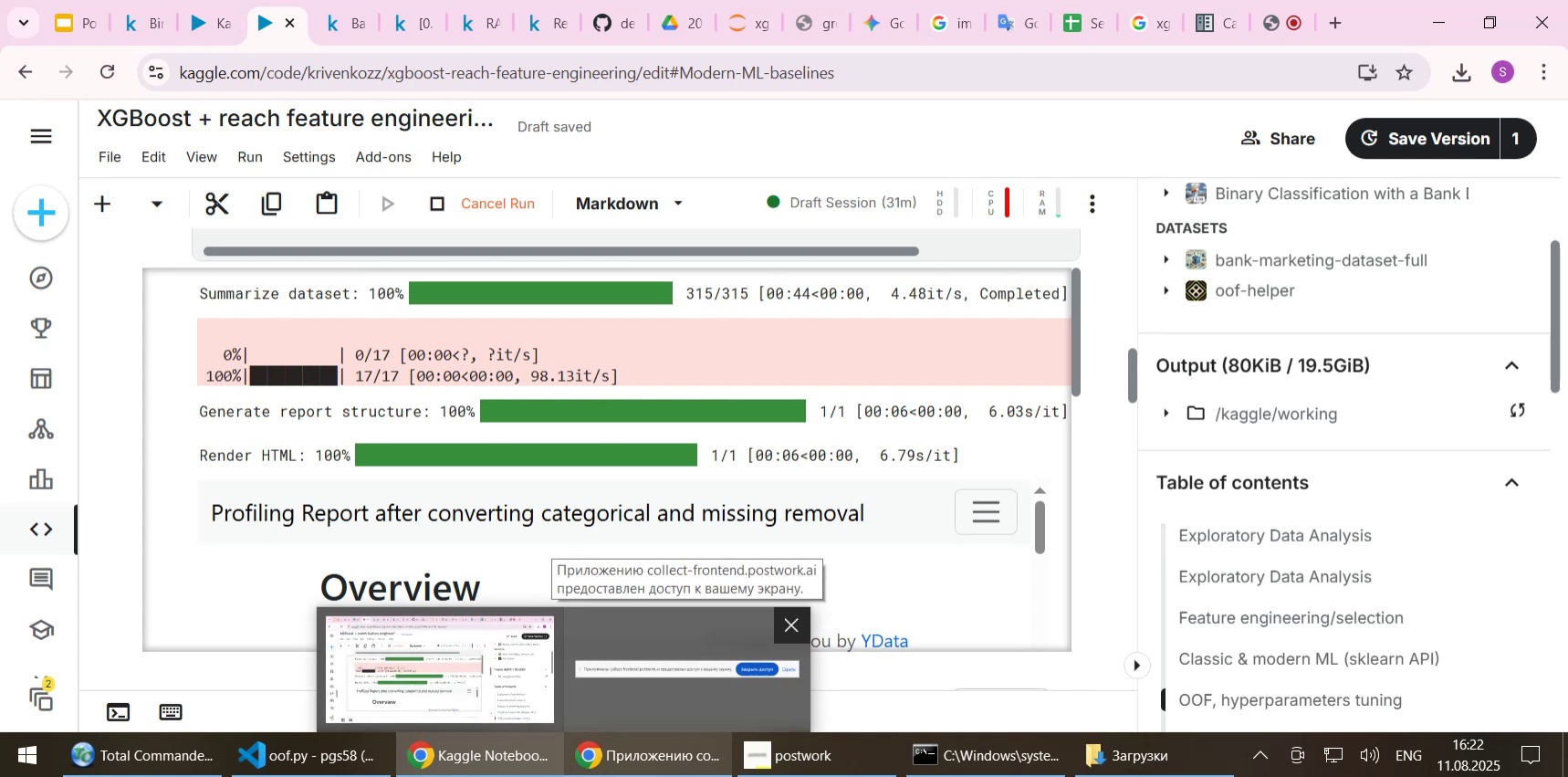 
left_click([758, 331])
 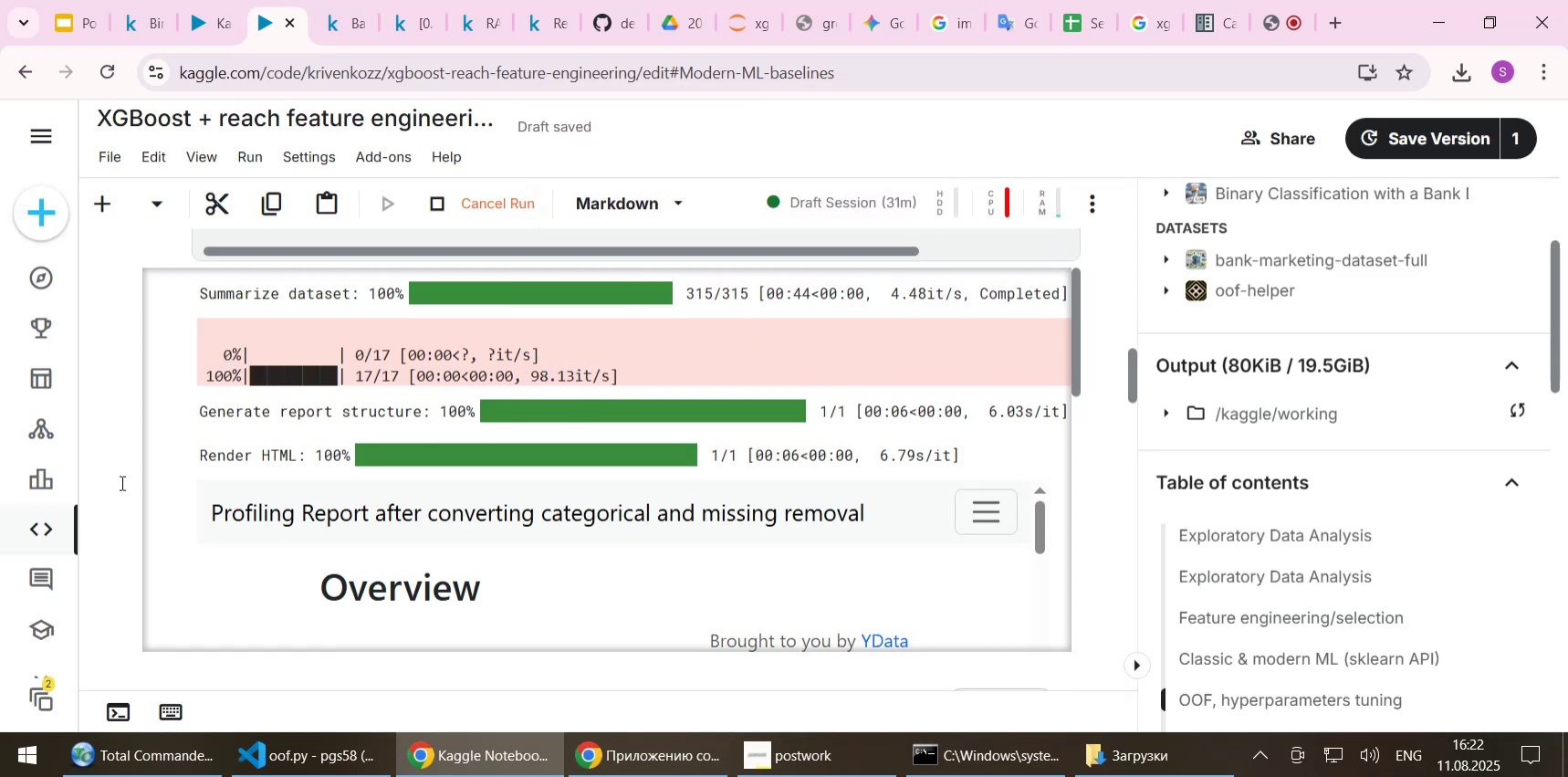 
left_click([202, 26])
 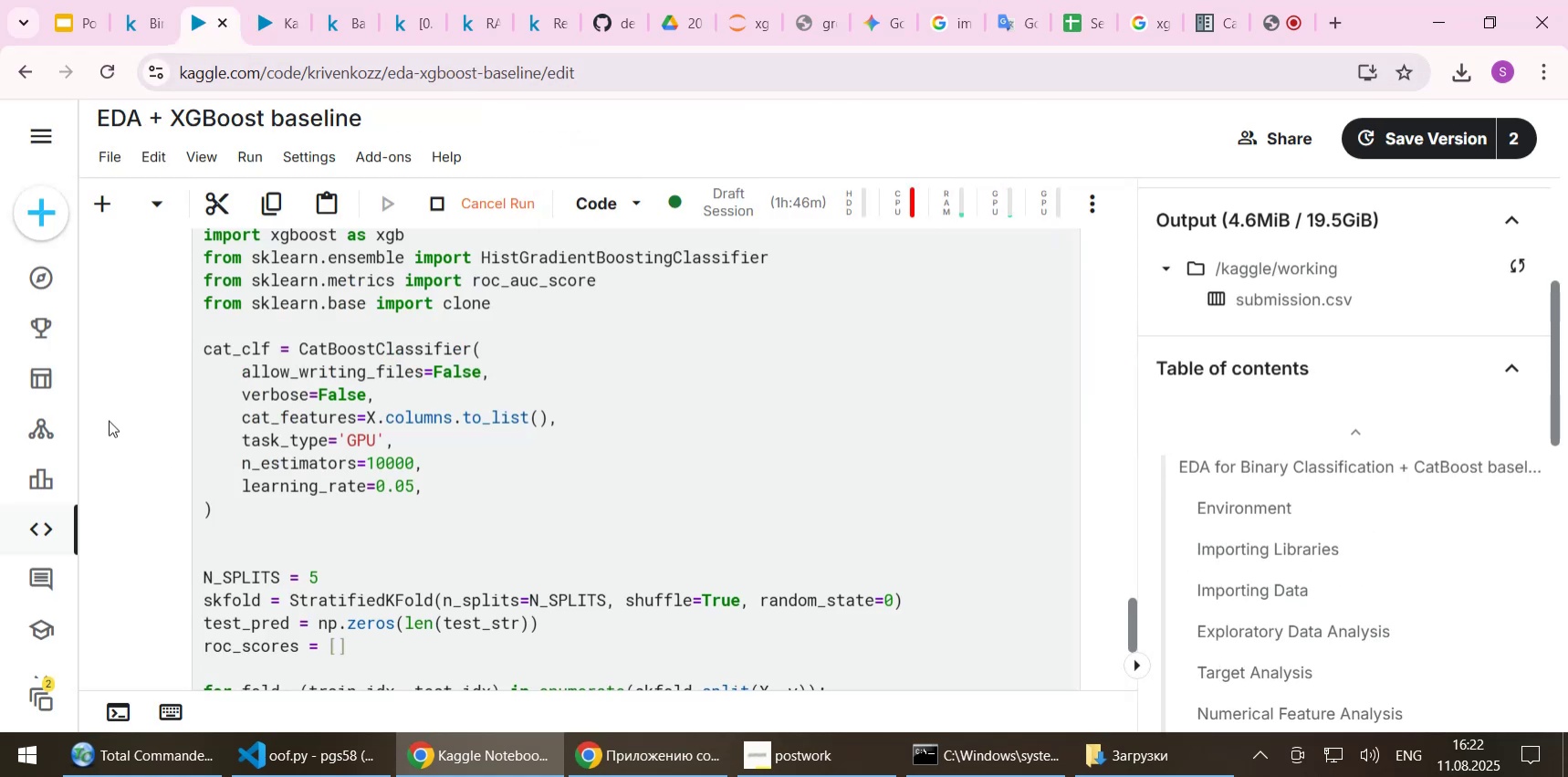 
scroll: coordinate [121, 425], scroll_direction: down, amount: 8.0
 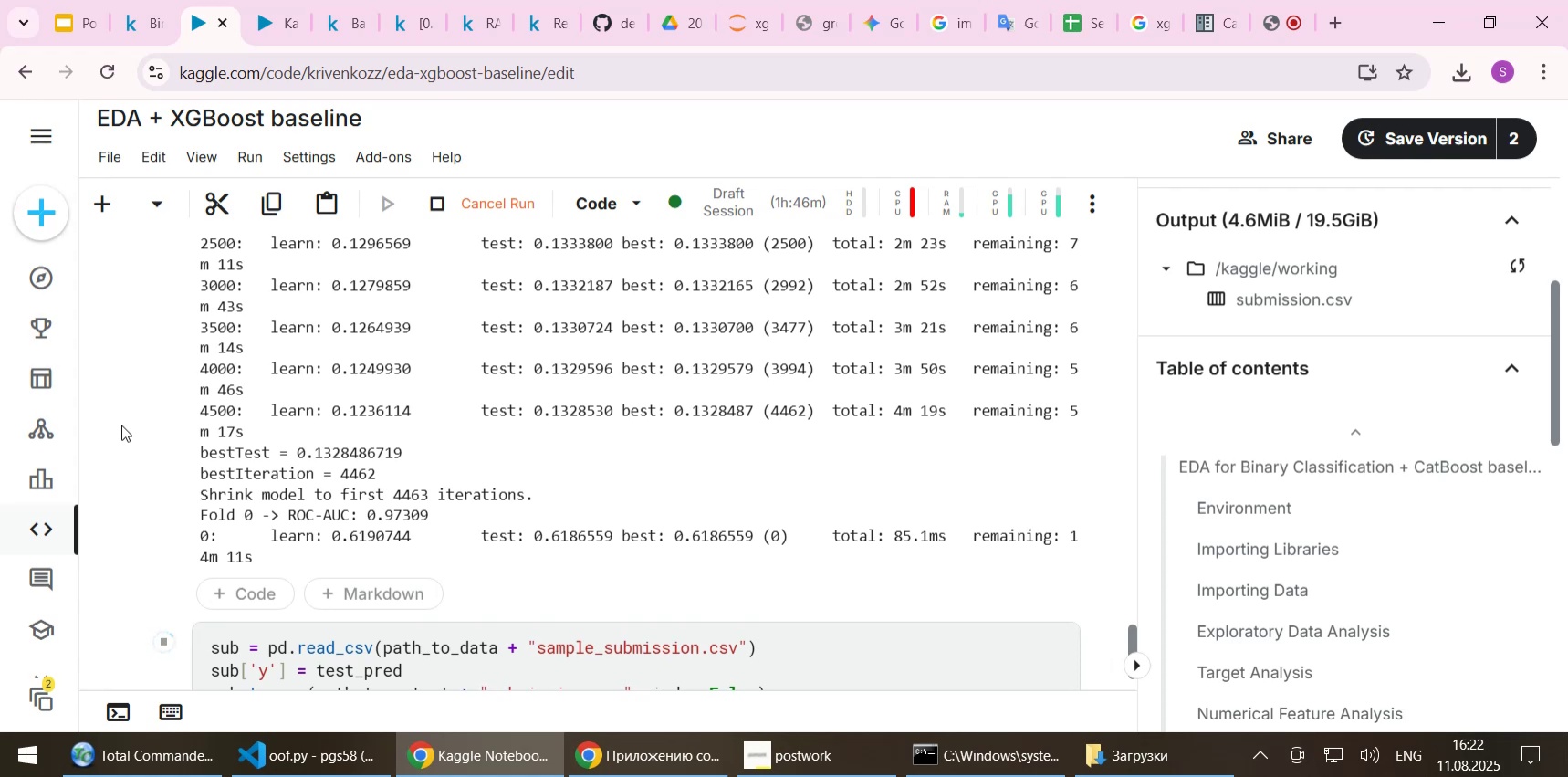 
wait(32.13)
 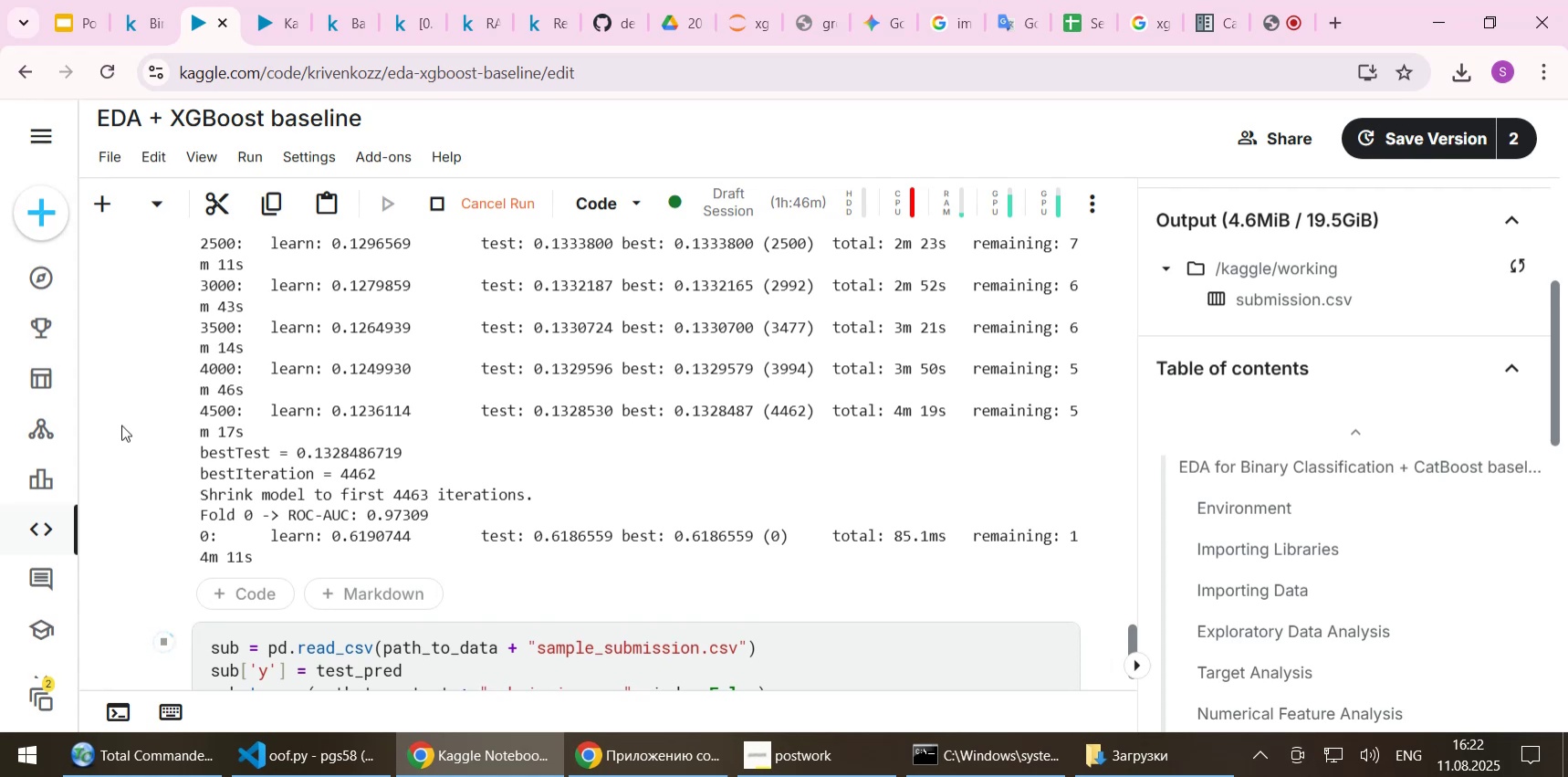 
left_click([272, 25])
 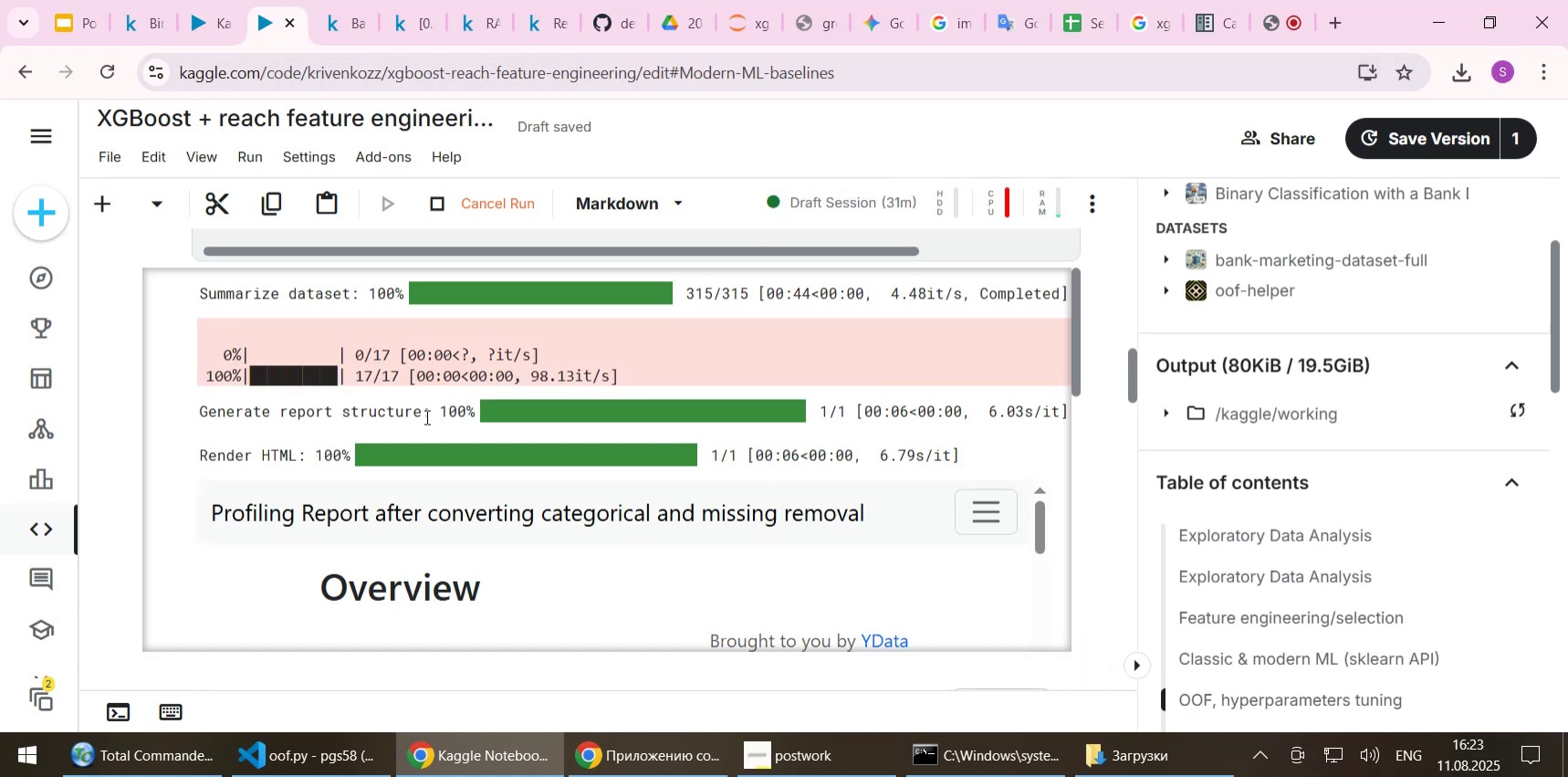 
scroll: coordinate [425, 416], scroll_direction: down, amount: 2.0
 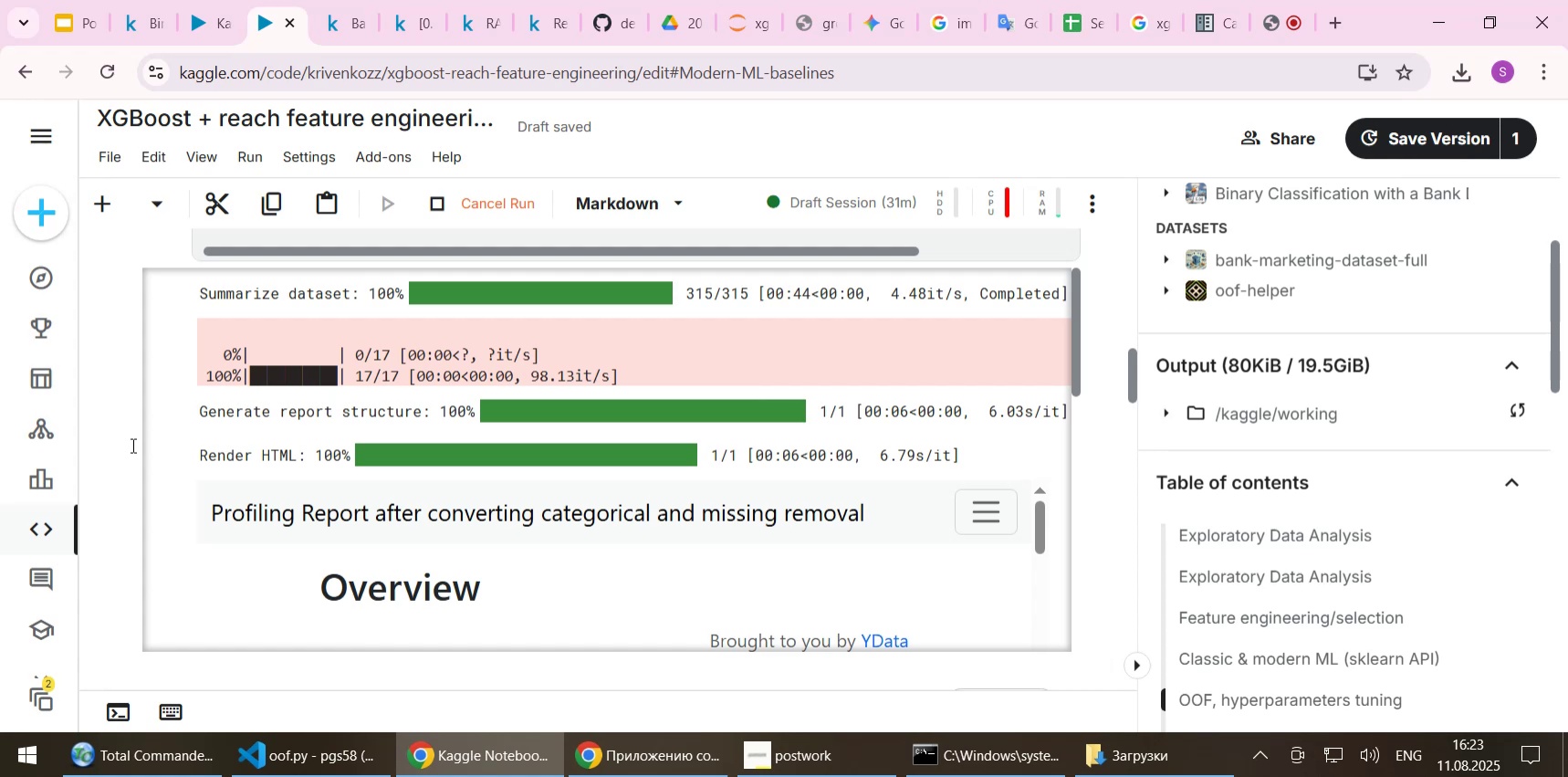 
wait(21.57)
 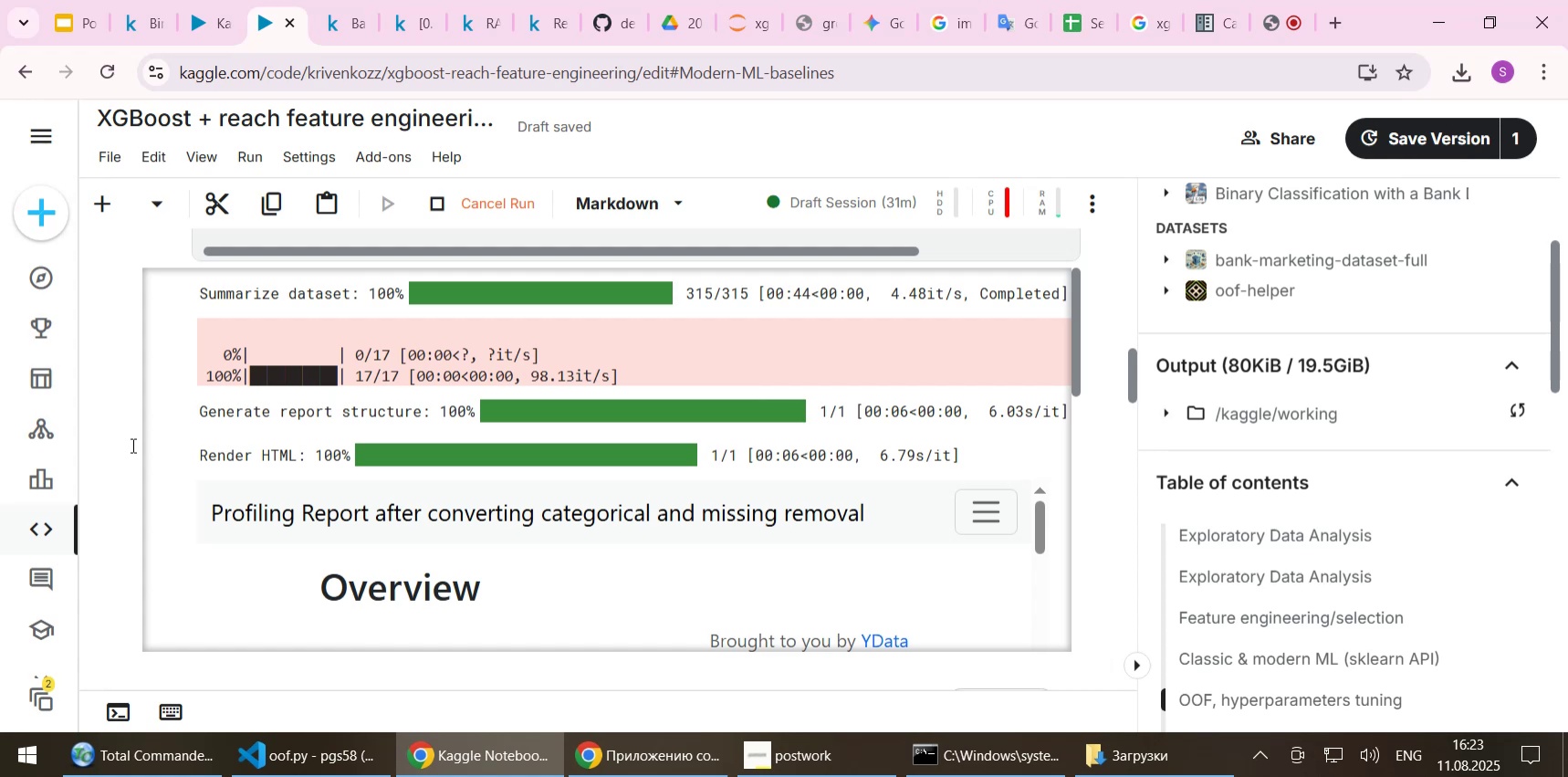 
left_click([735, 22])
 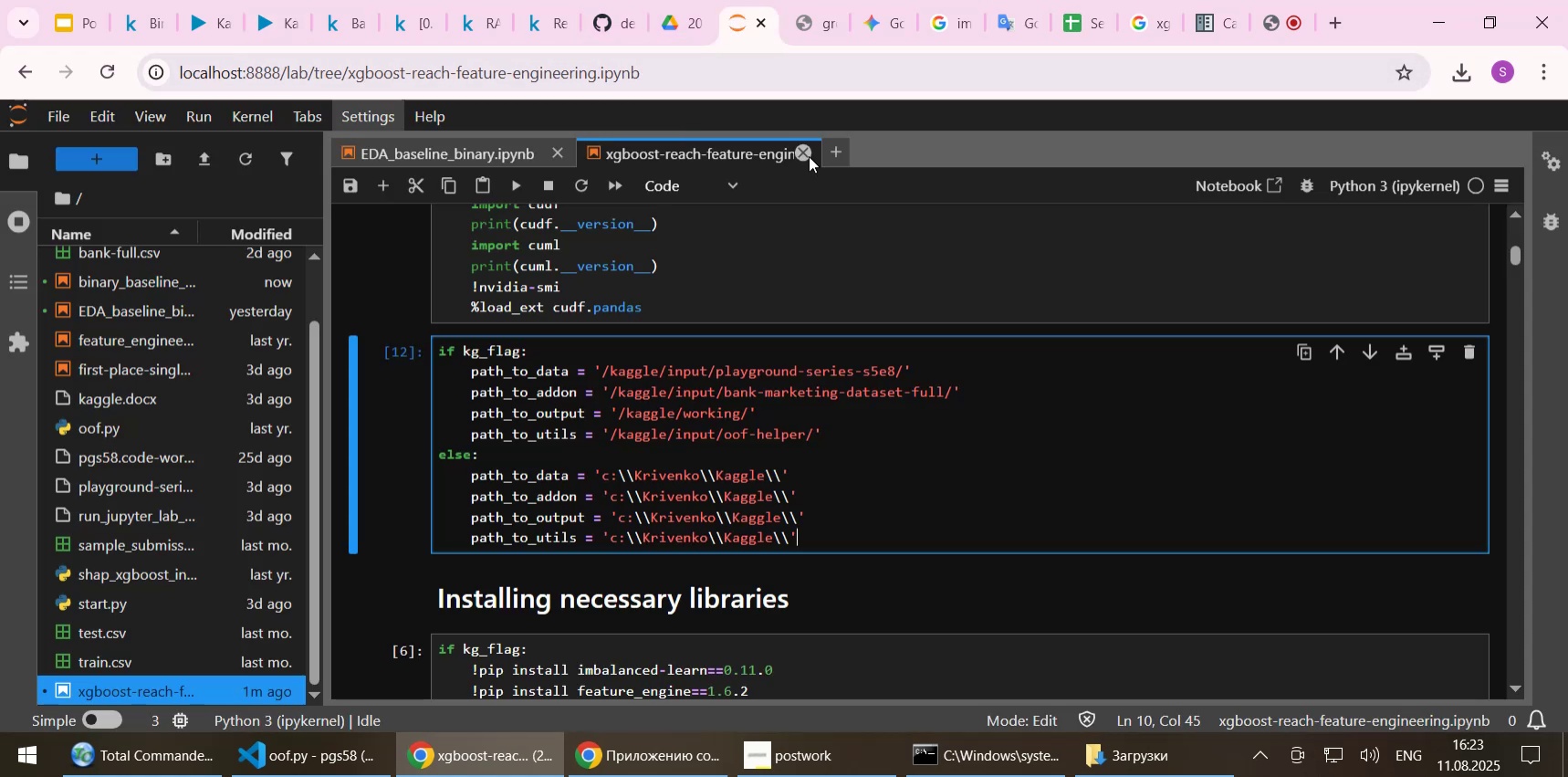 
left_click([807, 148])
 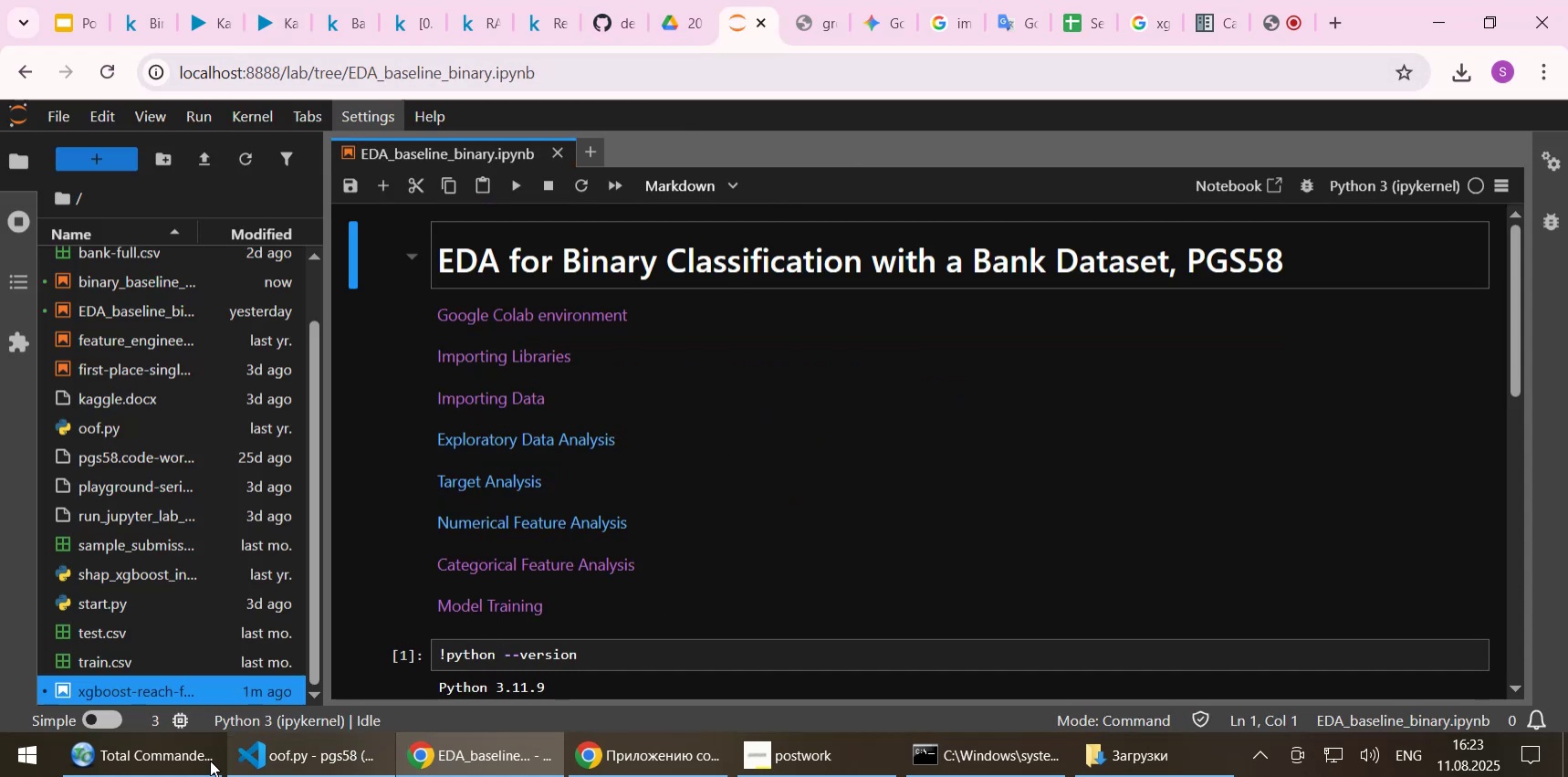 
left_click([154, 759])
 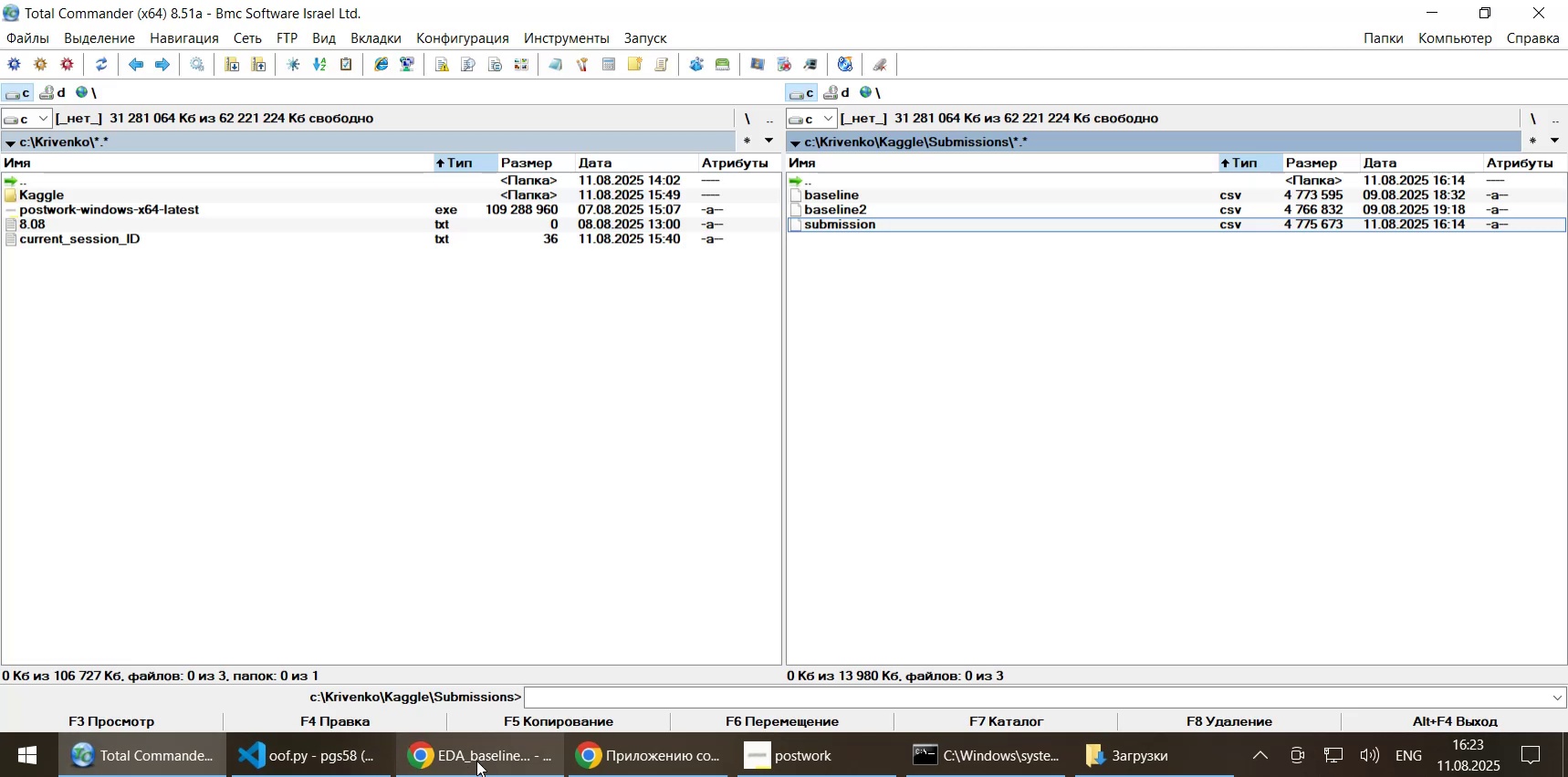 
left_click([476, 760])
 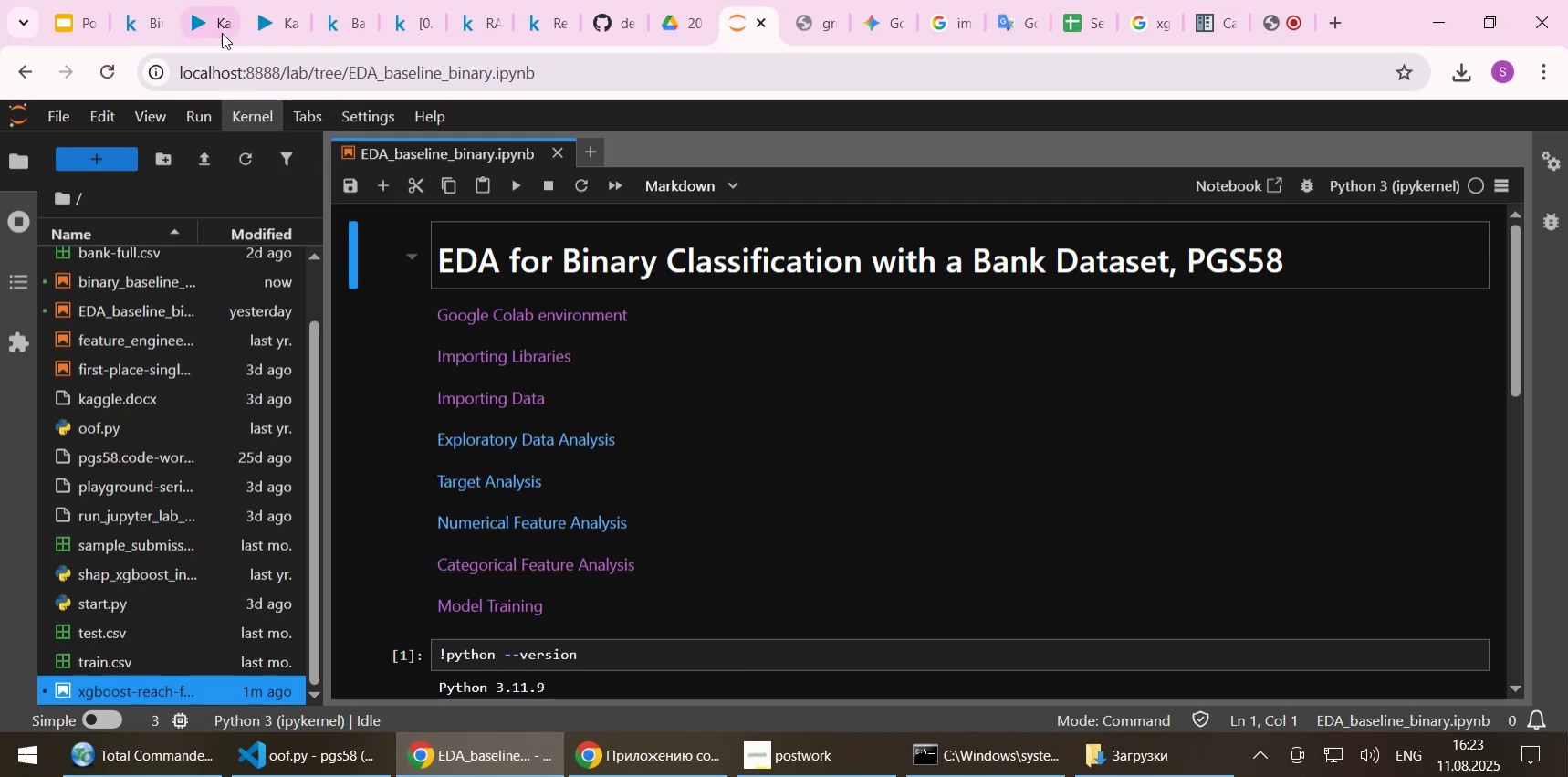 
left_click([264, 19])
 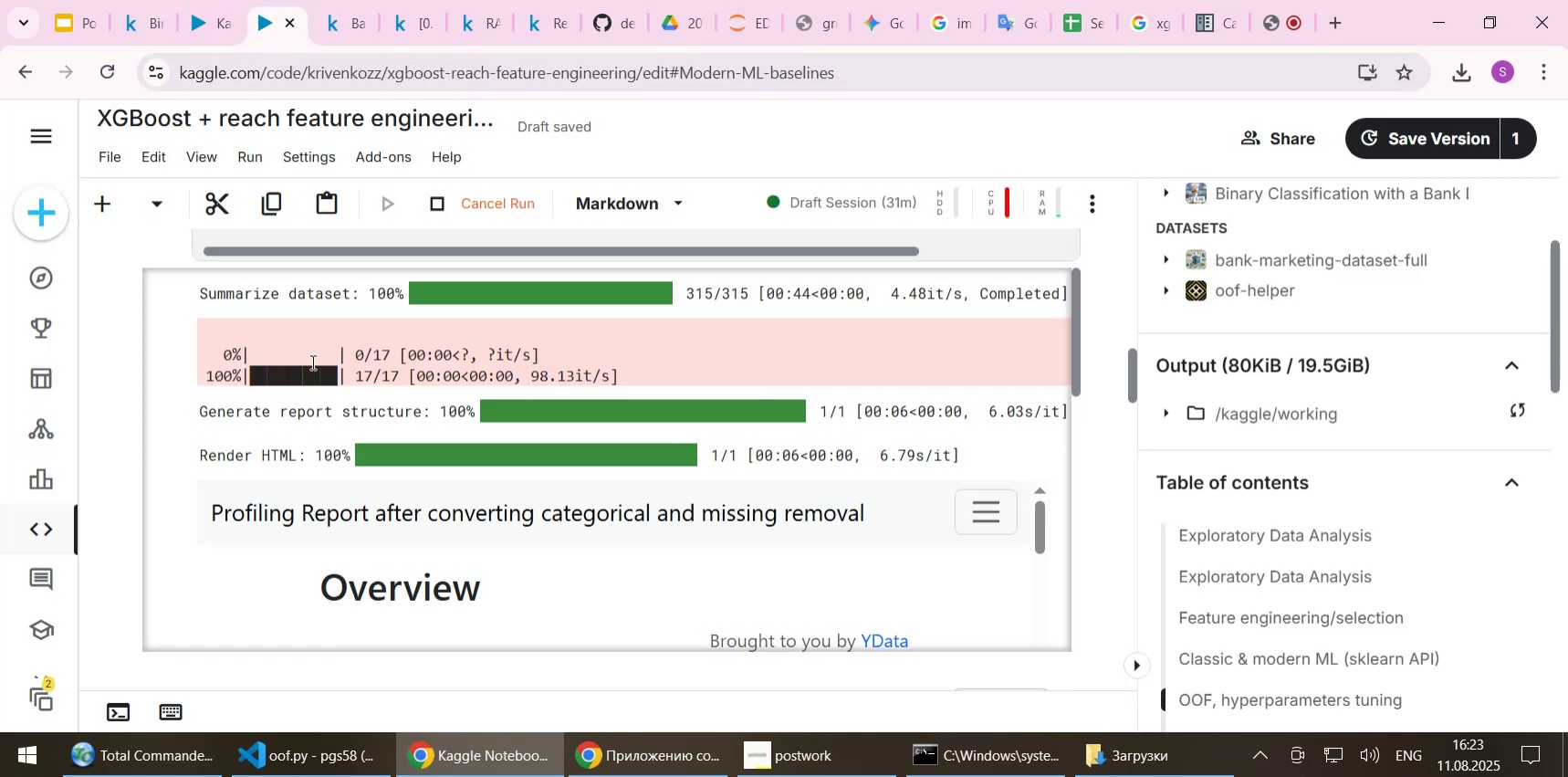 
scroll: coordinate [621, 446], scroll_direction: down, amount: 3.0
 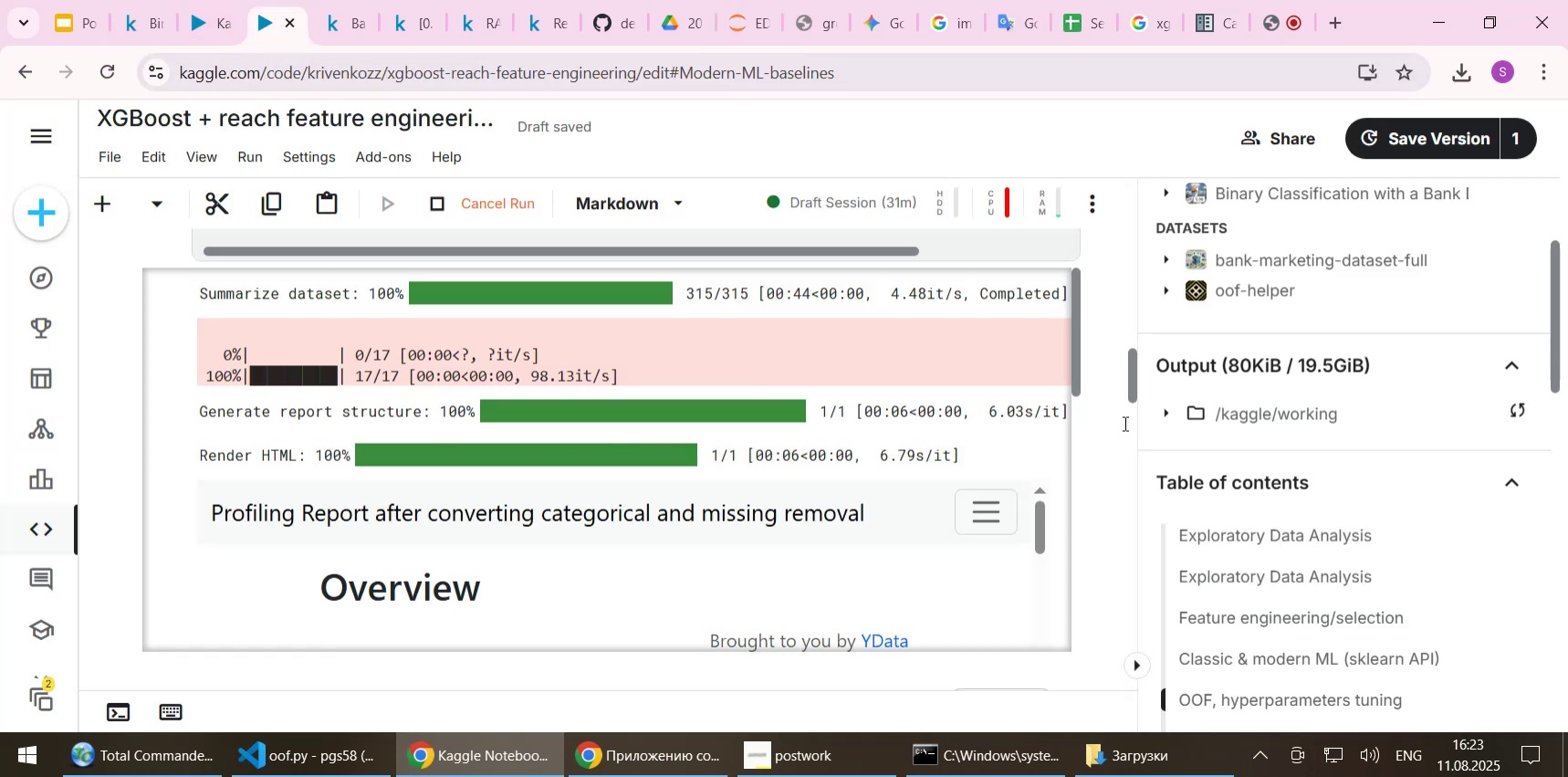 
left_click([1124, 423])
 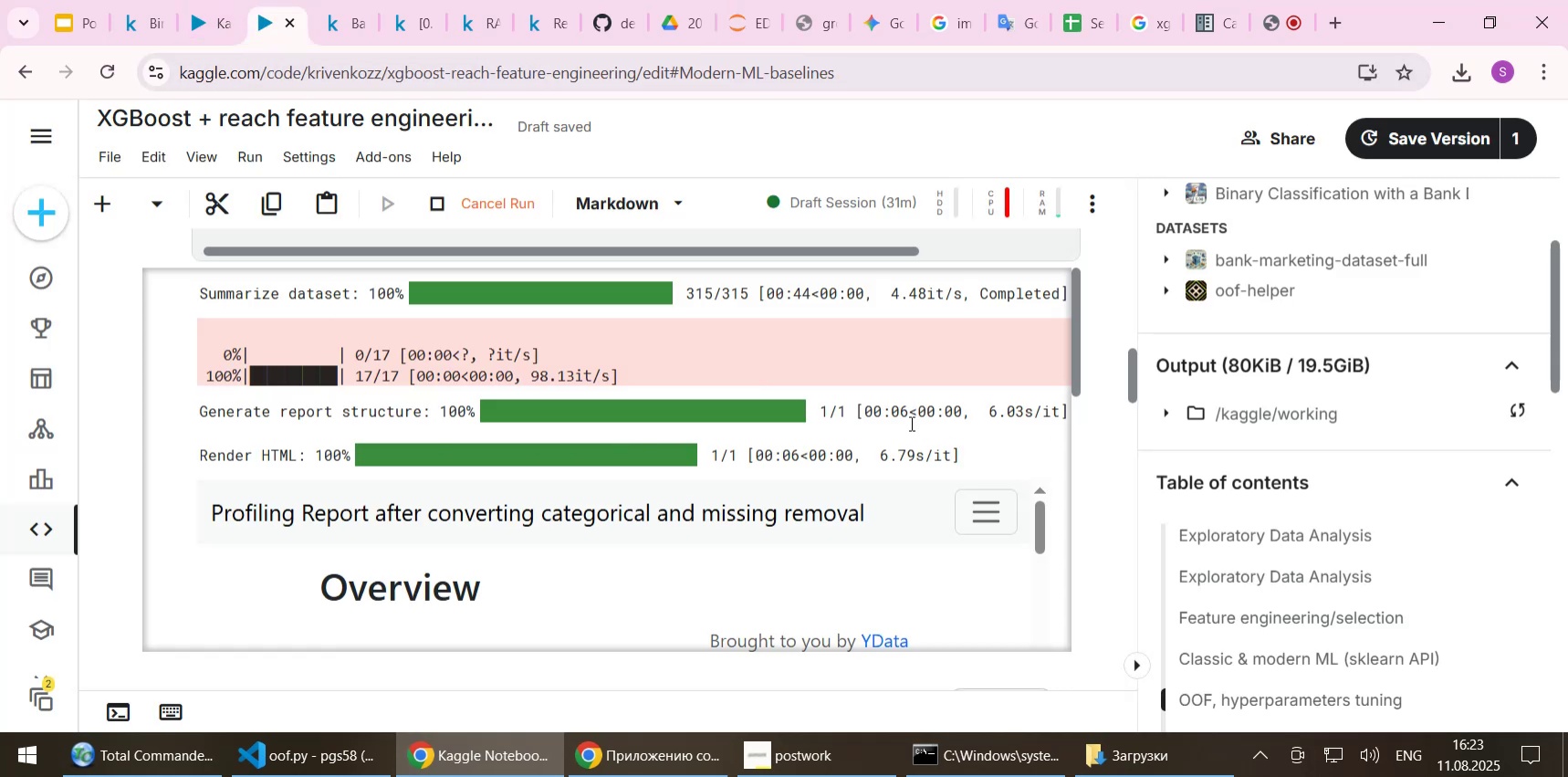 
scroll: coordinate [910, 423], scroll_direction: up, amount: 1.0
 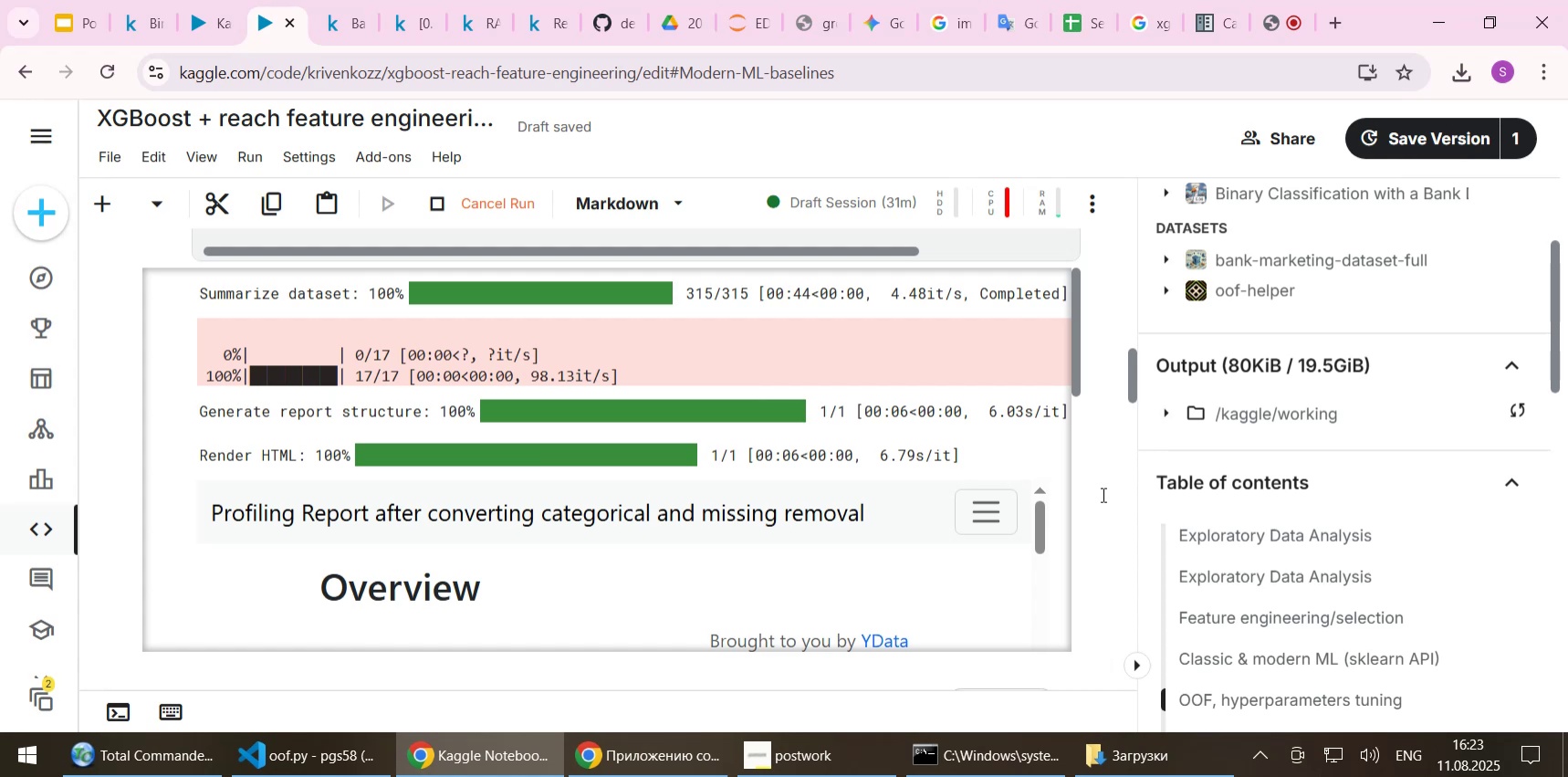 
wait(13.39)
 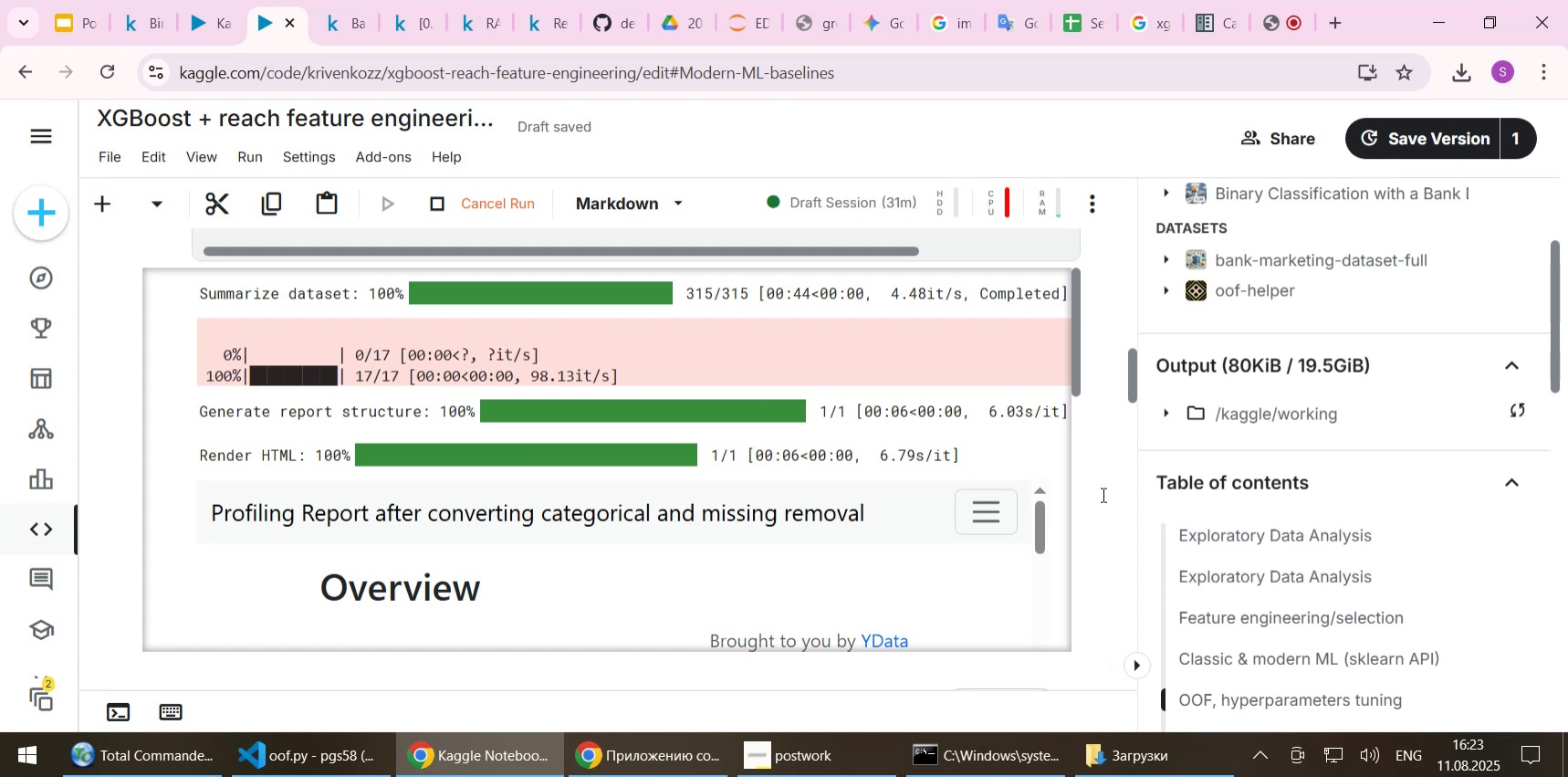 
left_click([789, 329])
 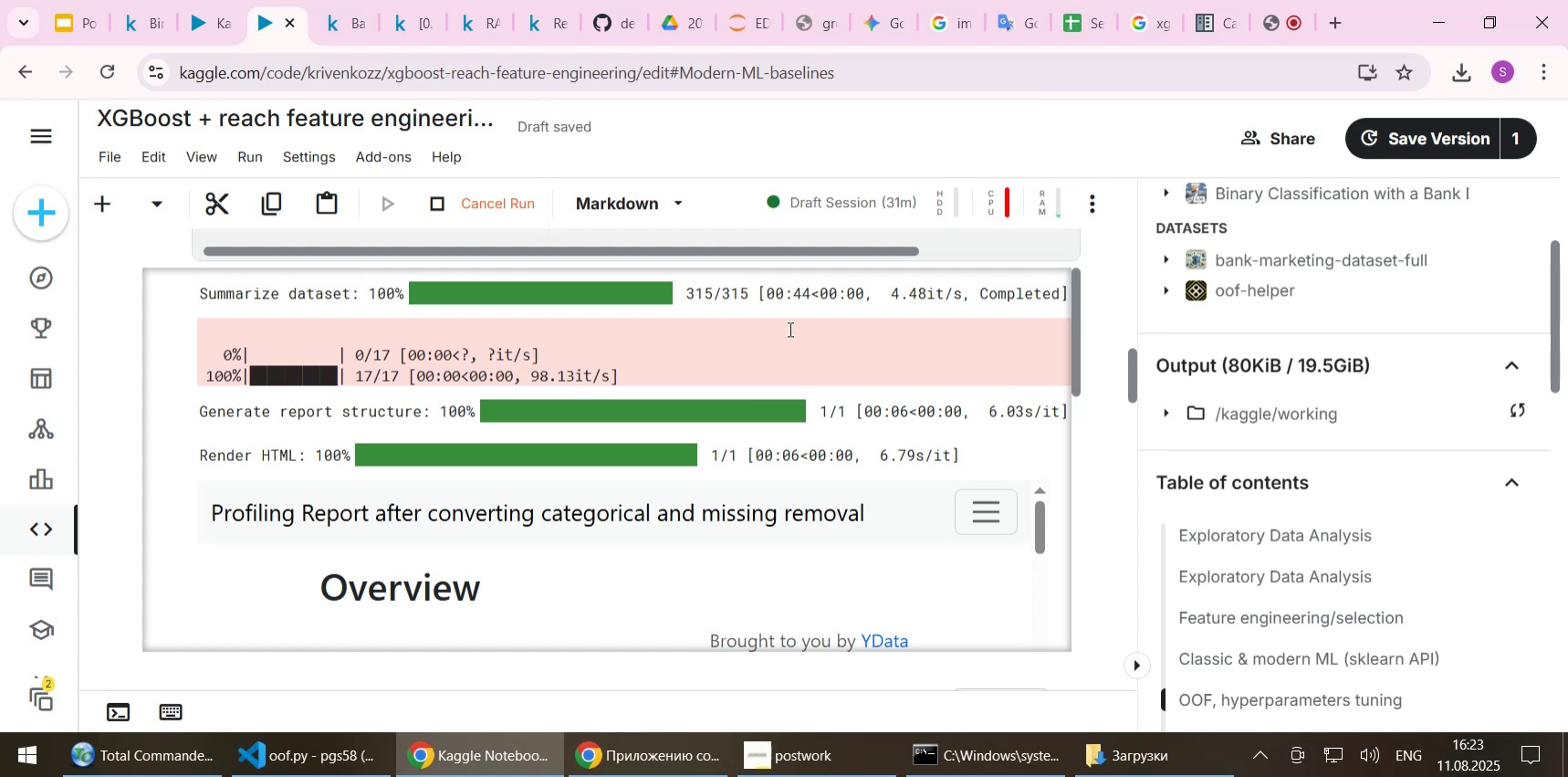 
left_click([1115, 761])
 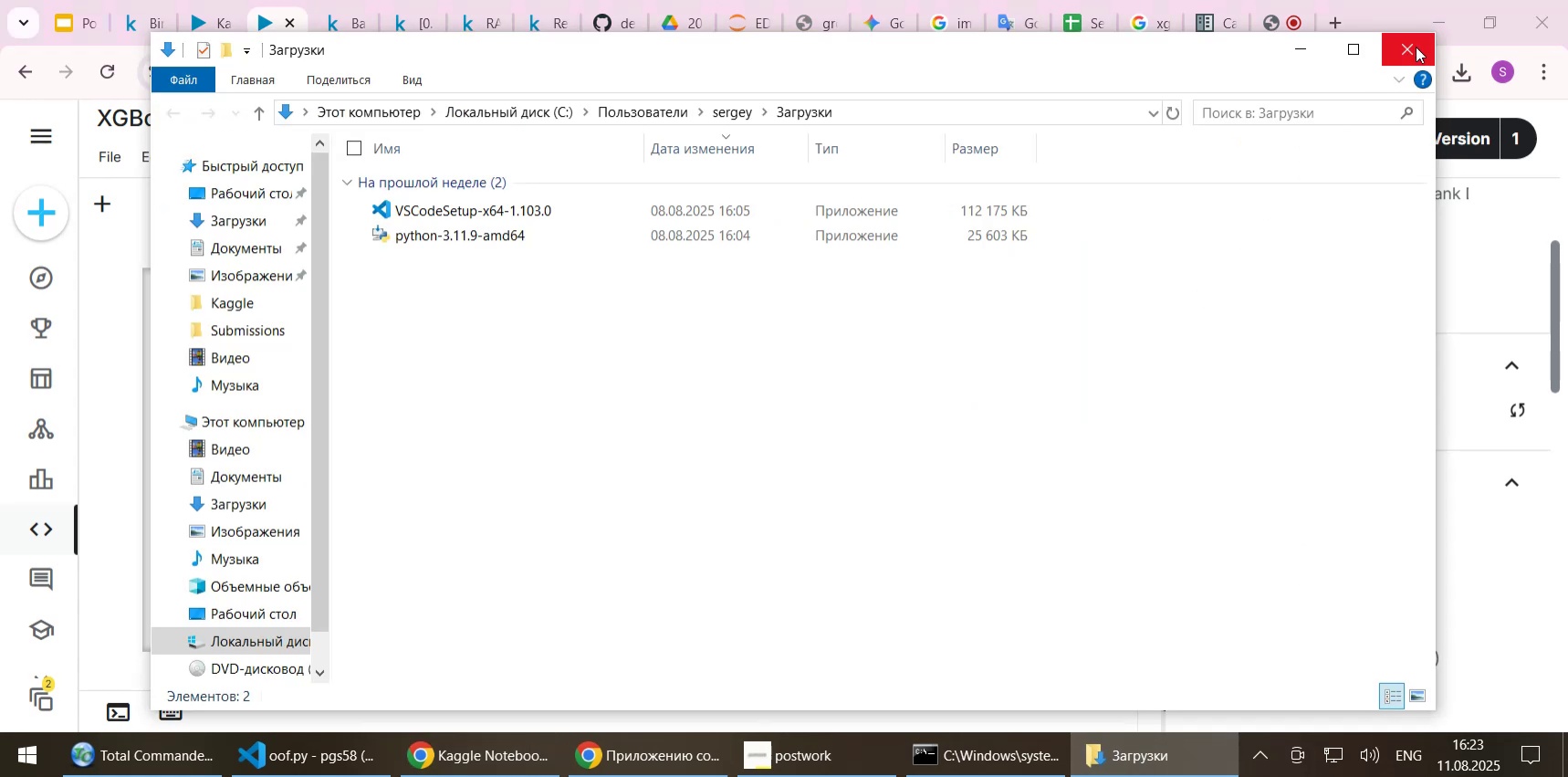 
left_click([1417, 47])
 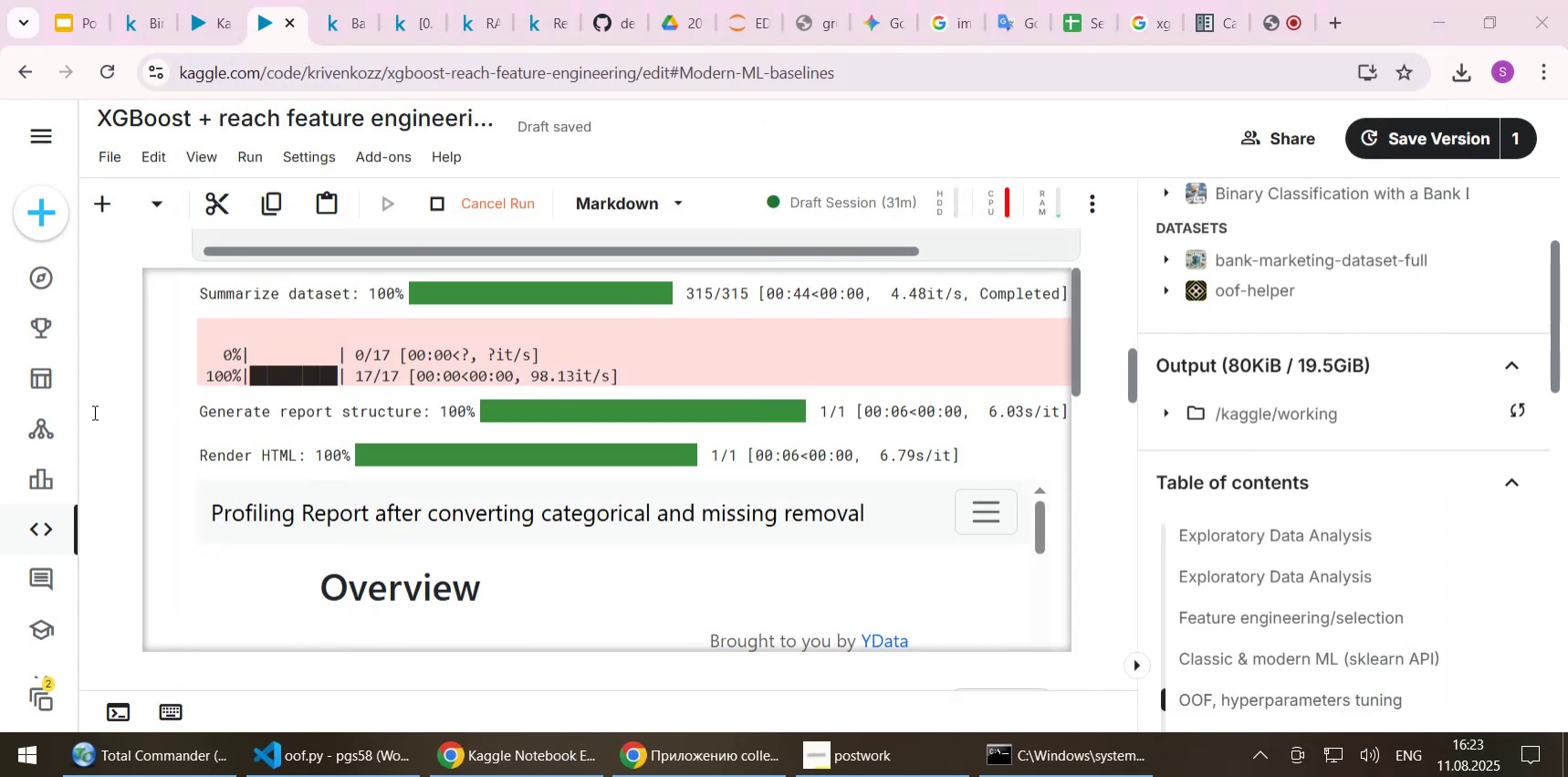 
left_click([94, 420])
 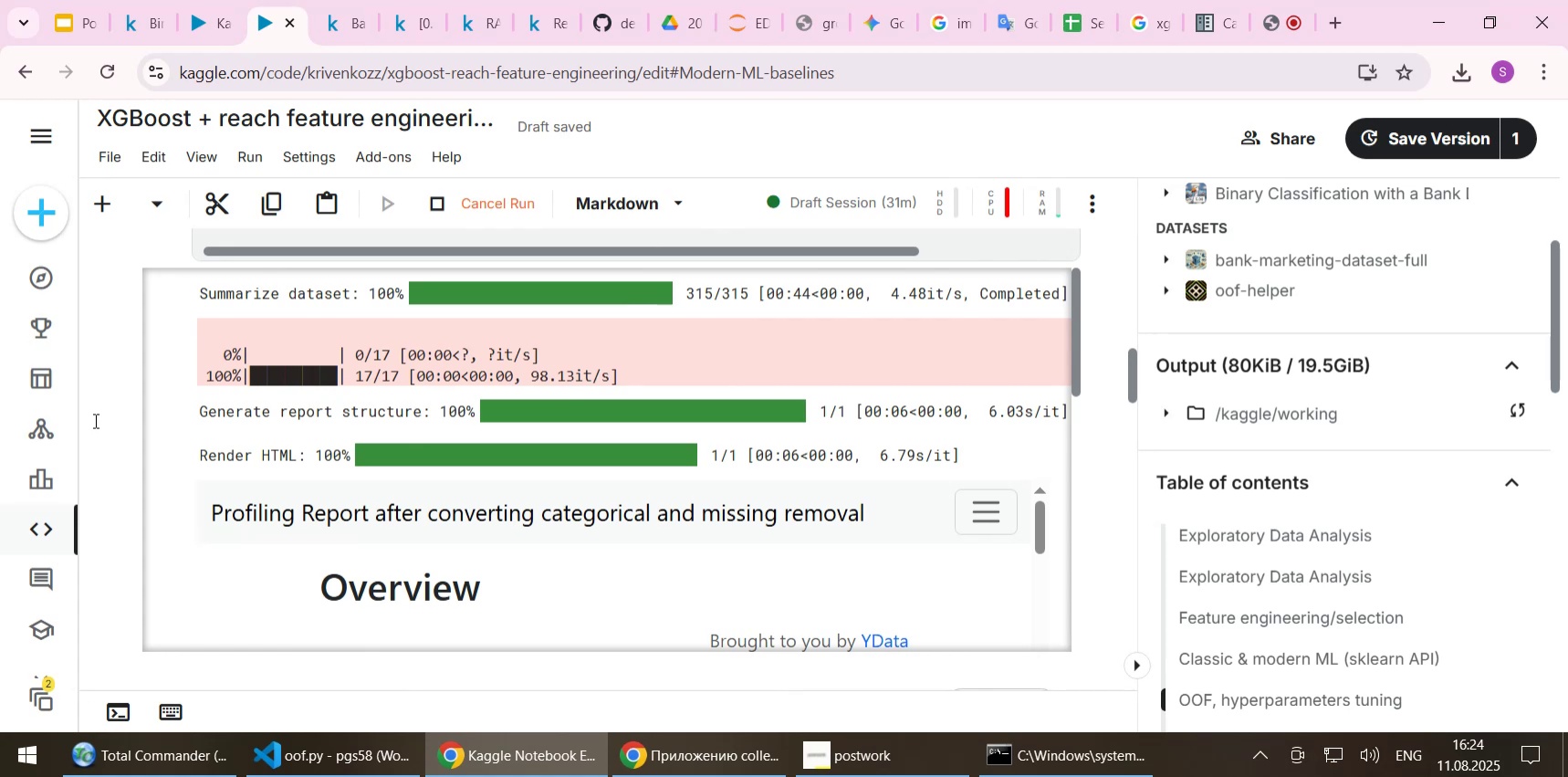 
wait(8.95)
 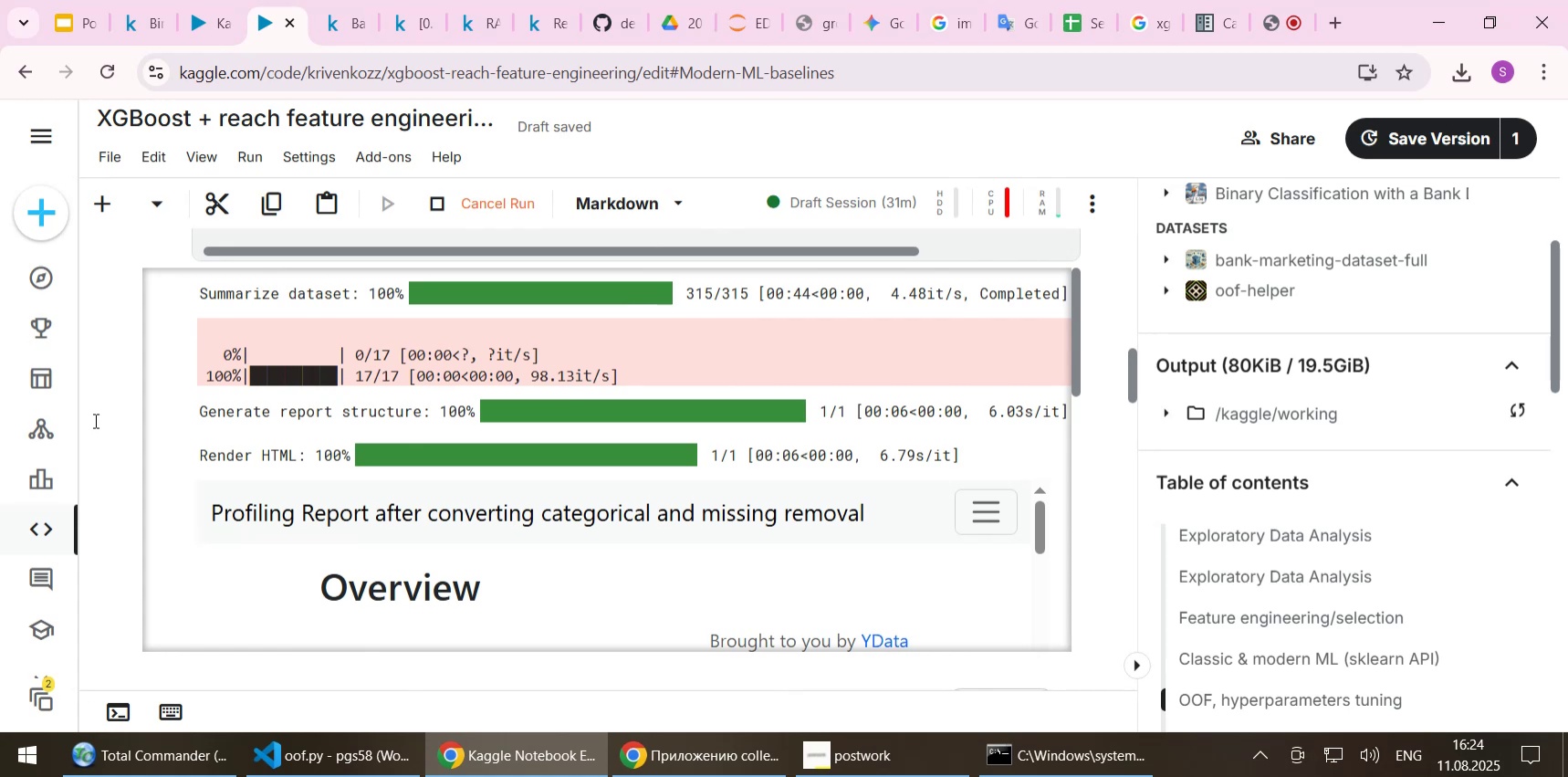 
left_click([803, 342])
 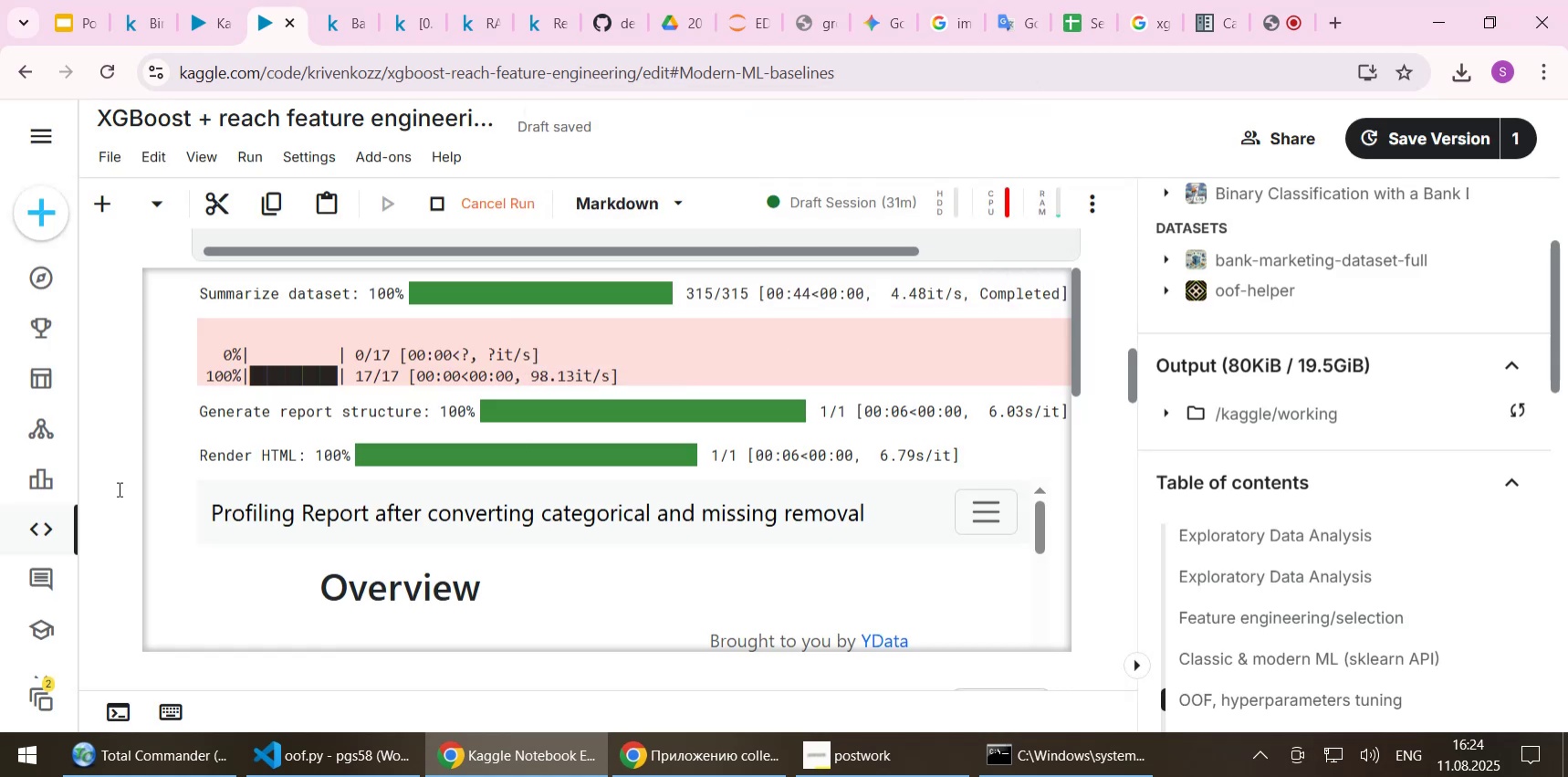 
left_click([118, 488])
 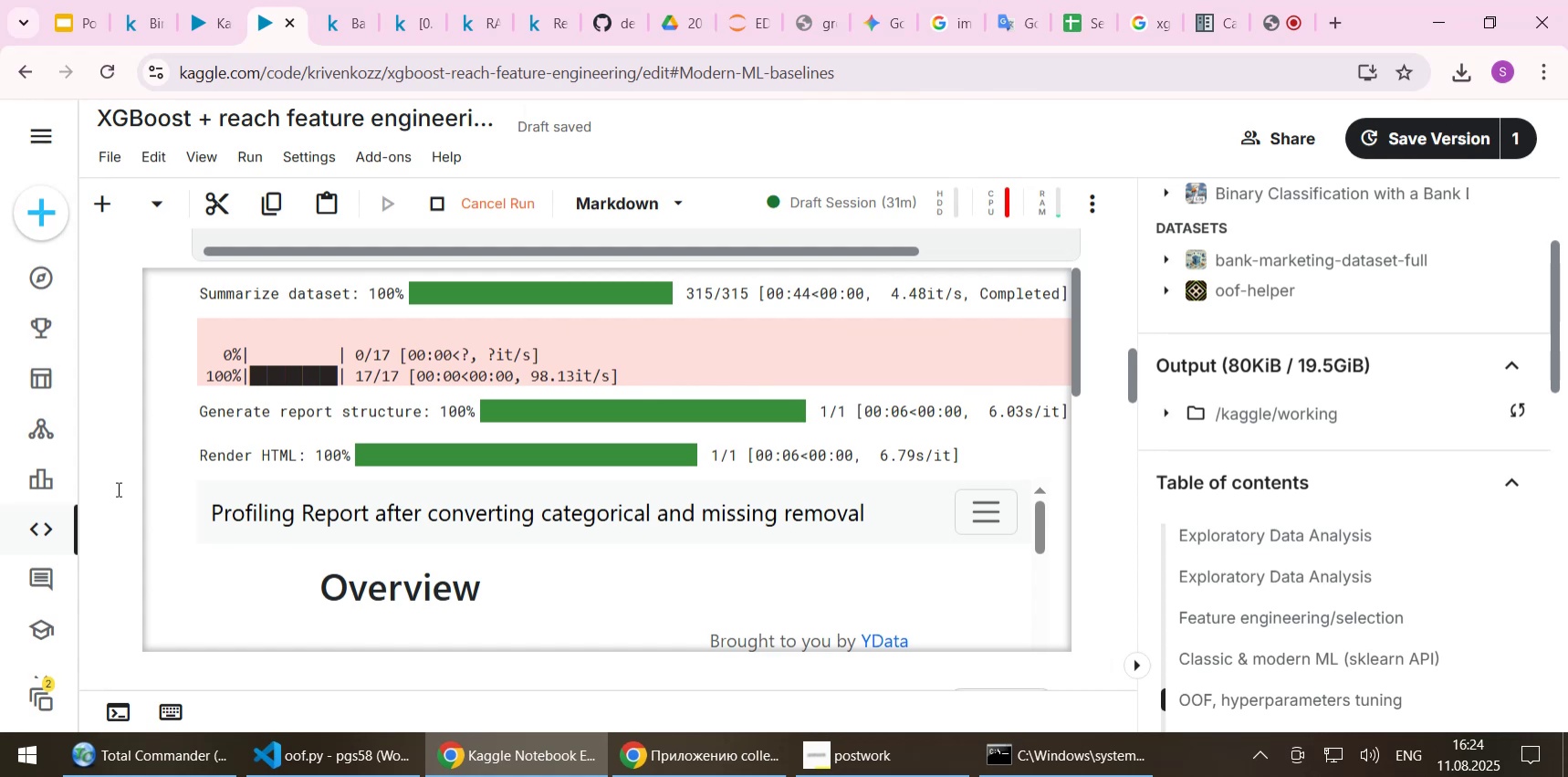 
wait(6.4)
 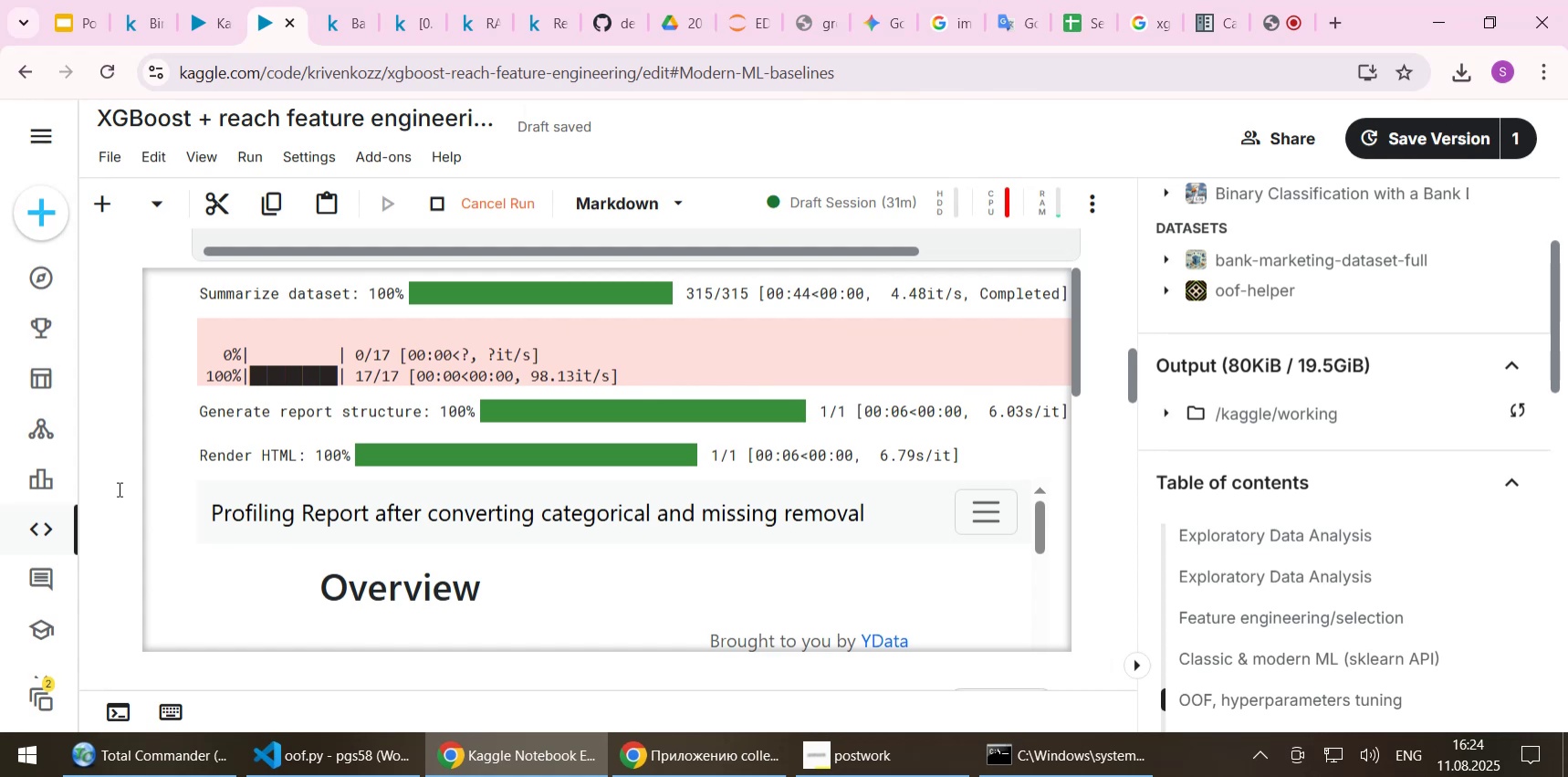 
left_click([193, 37])
 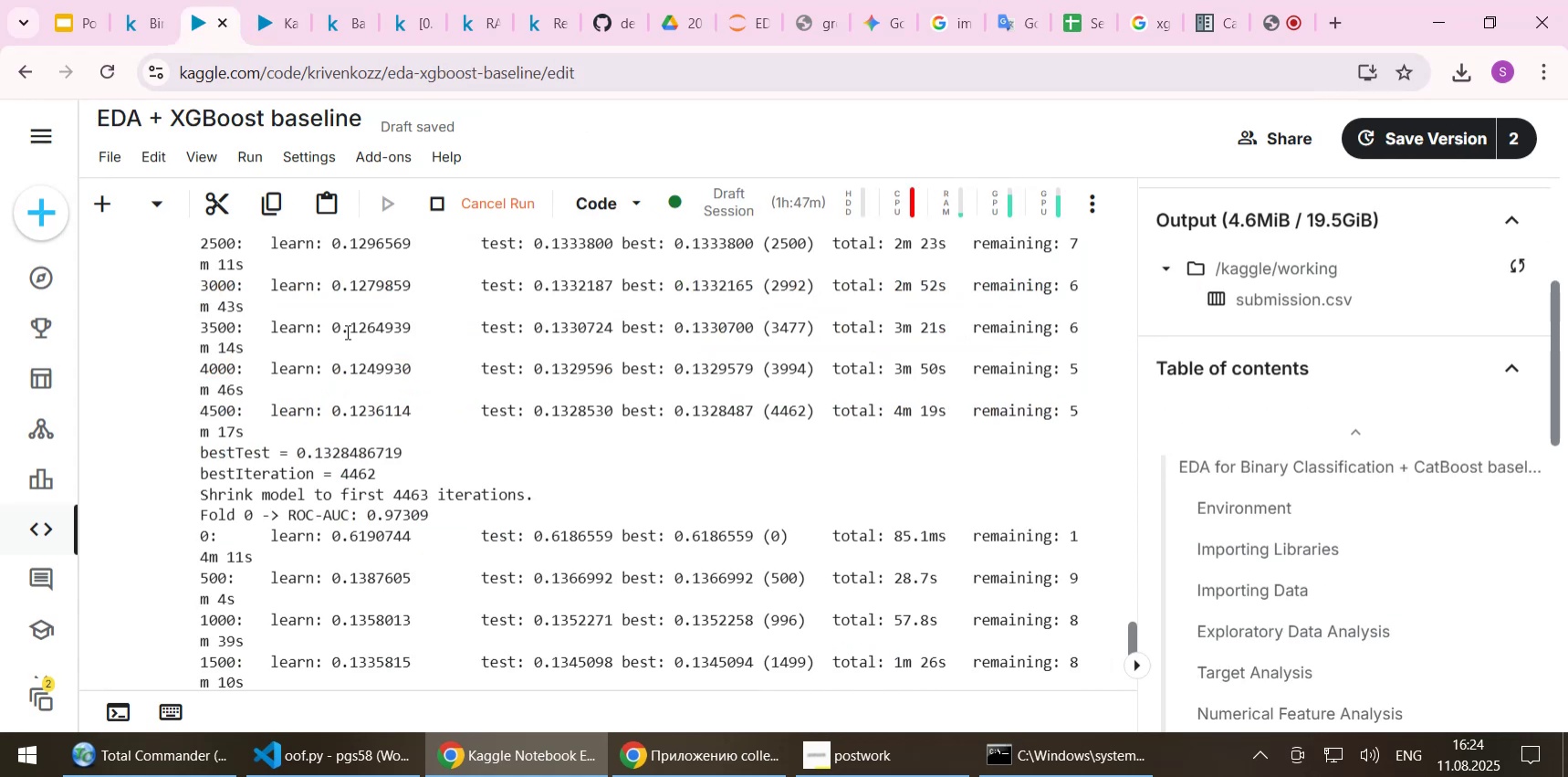 
scroll: coordinate [352, 334], scroll_direction: down, amount: 2.0
 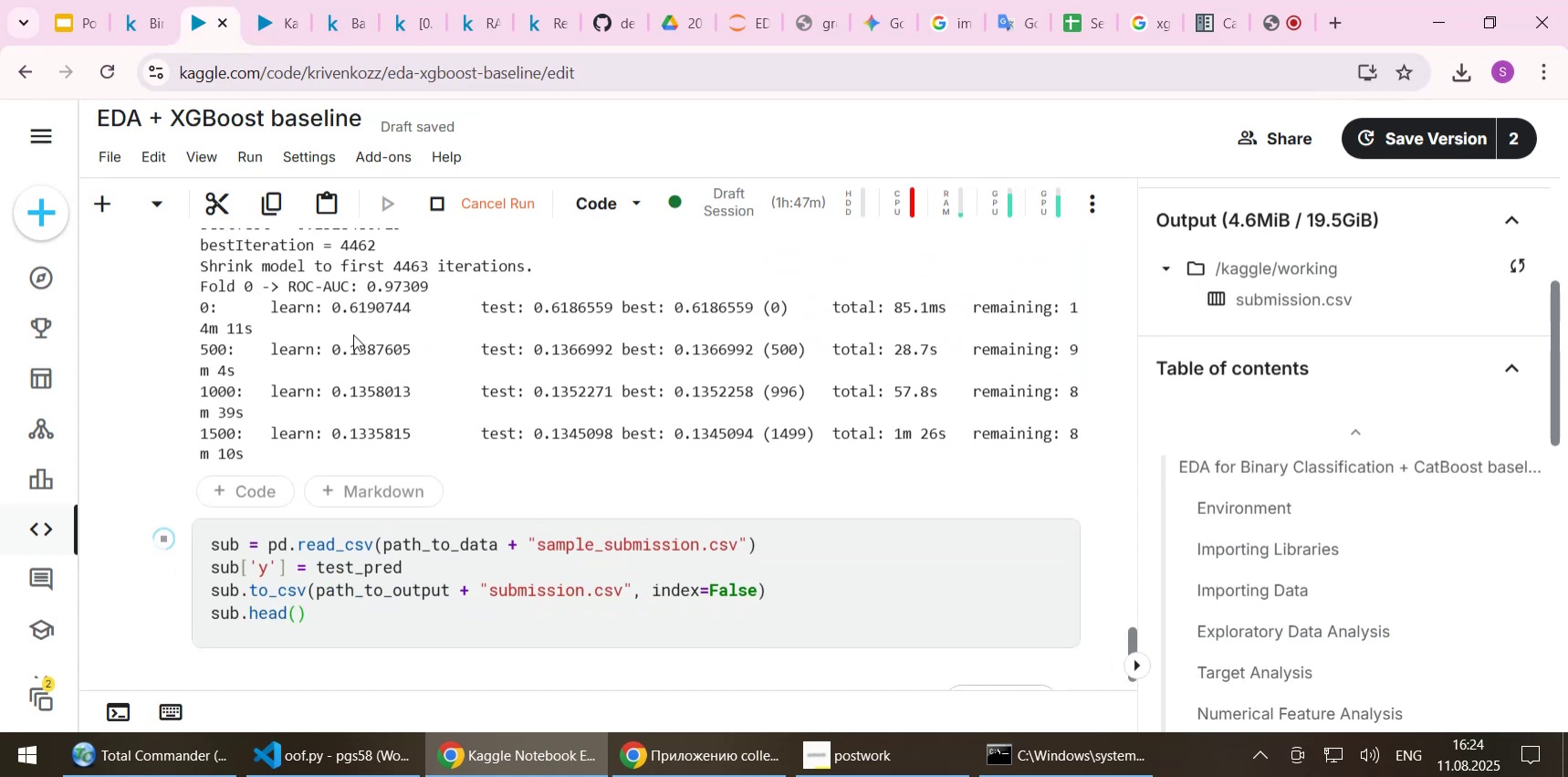 
scroll: coordinate [353, 334], scroll_direction: up, amount: 1.0
 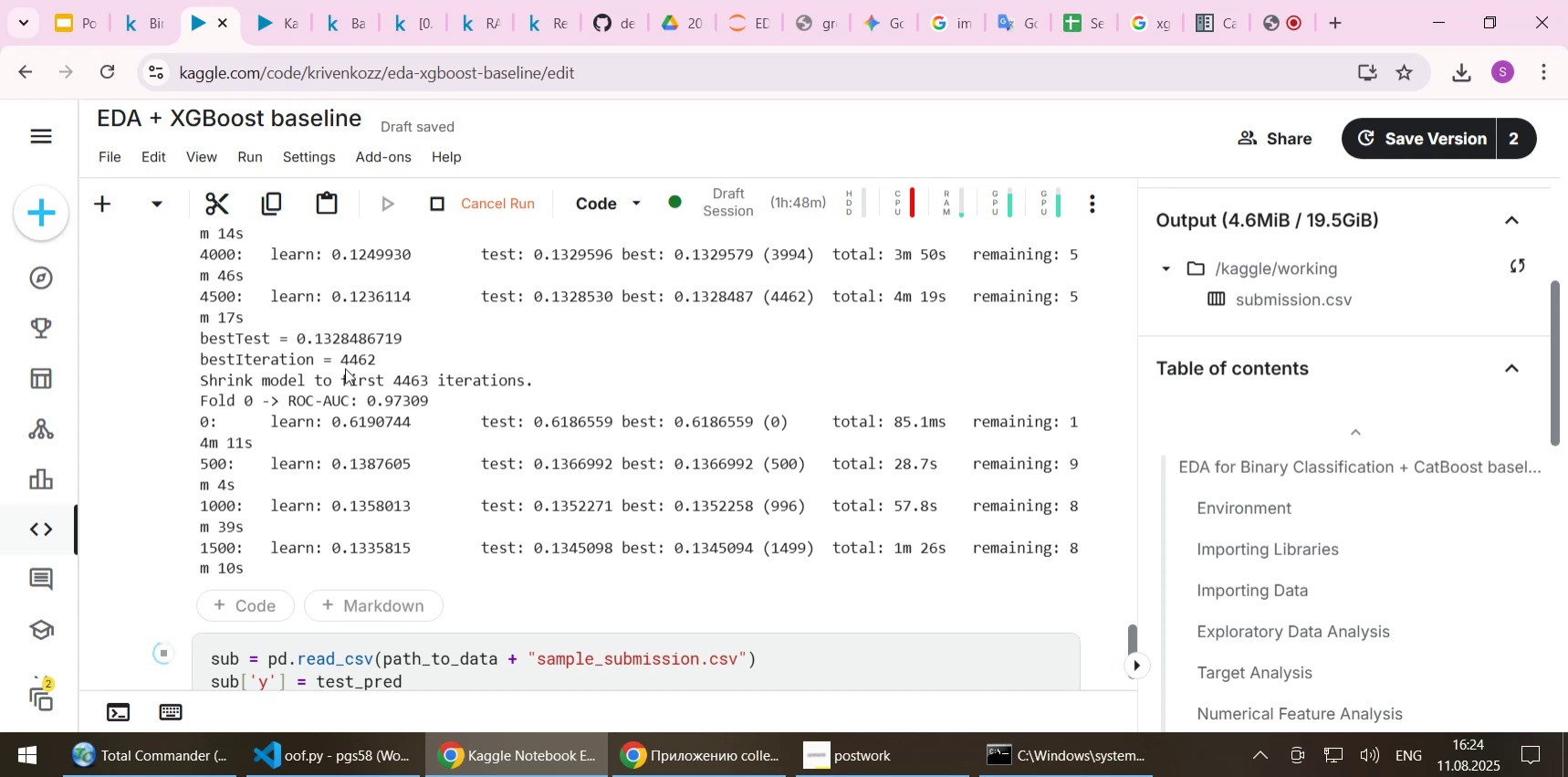 
wait(7.87)
 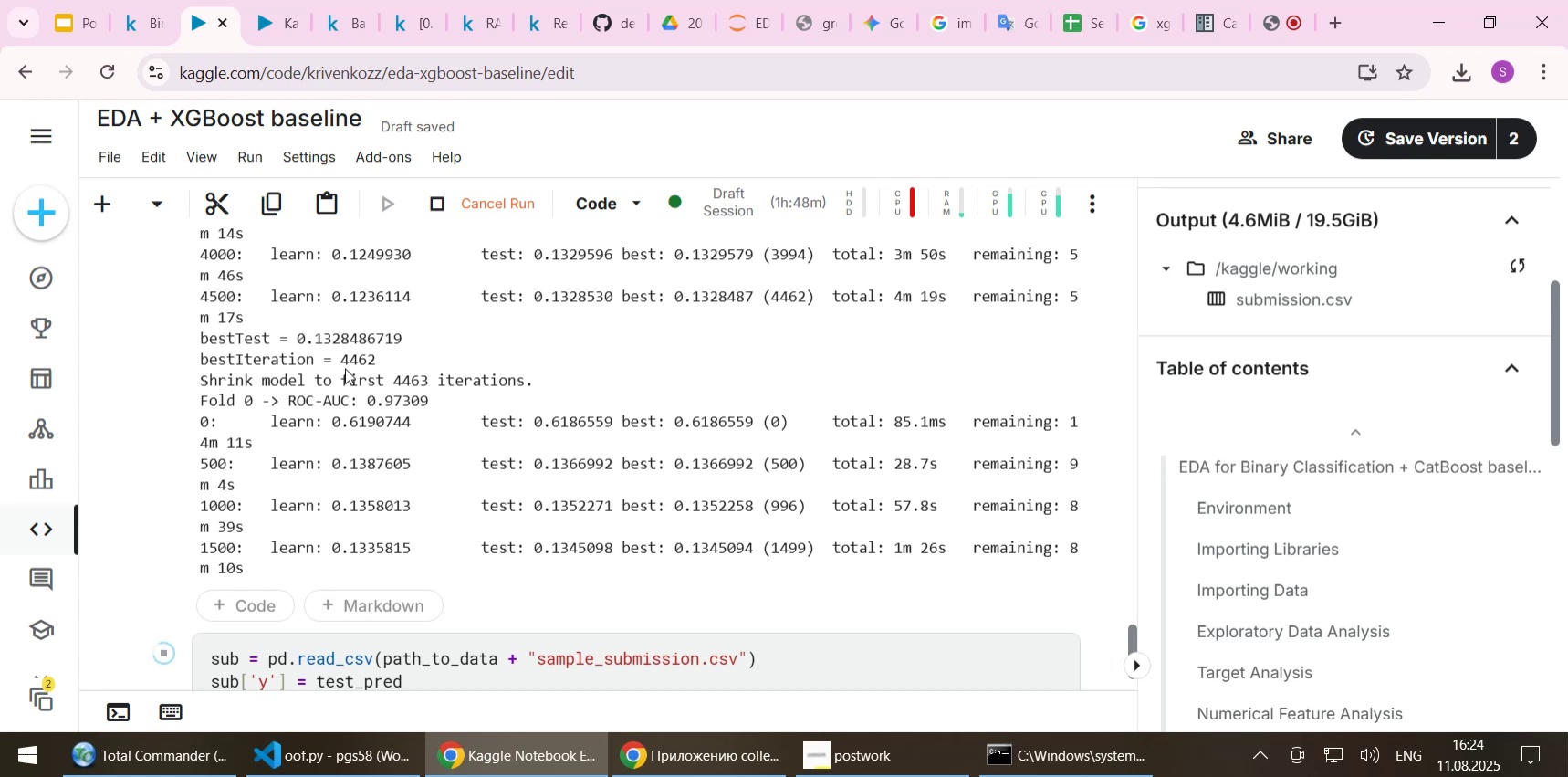 
scroll: coordinate [343, 373], scroll_direction: down, amount: 3.0
 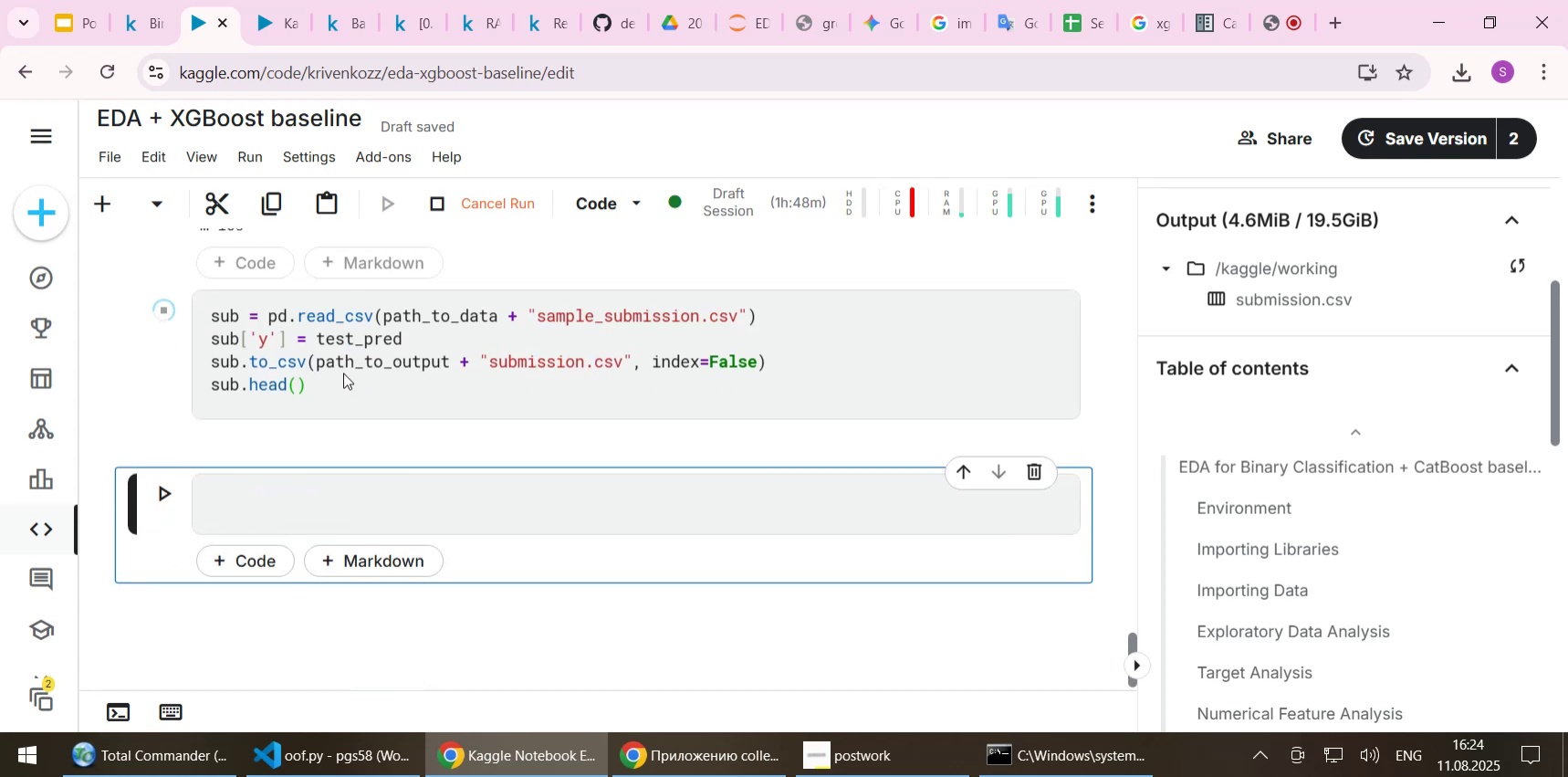 
scroll: coordinate [343, 373], scroll_direction: up, amount: 4.0
 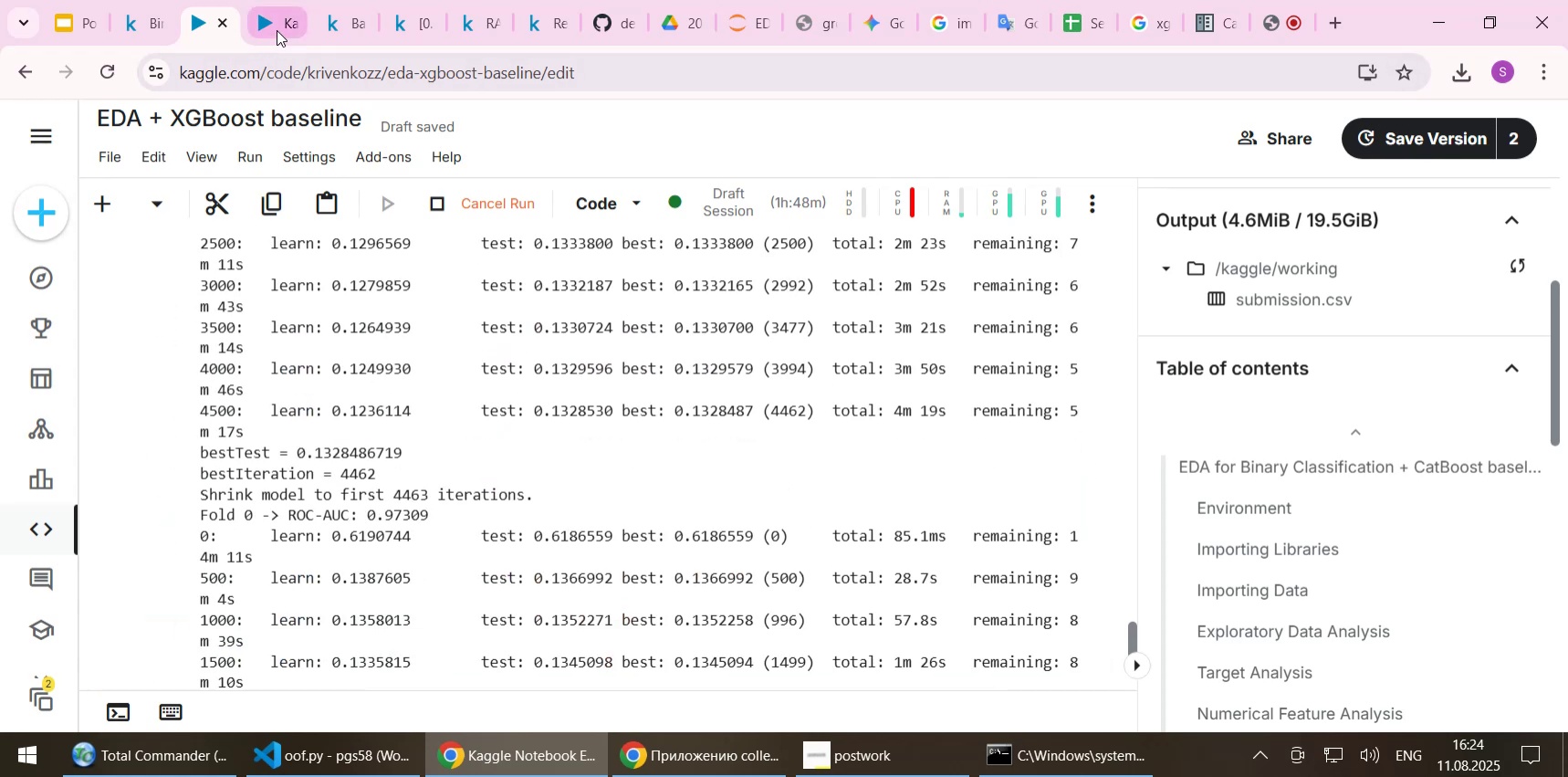 
left_click([277, 30])
 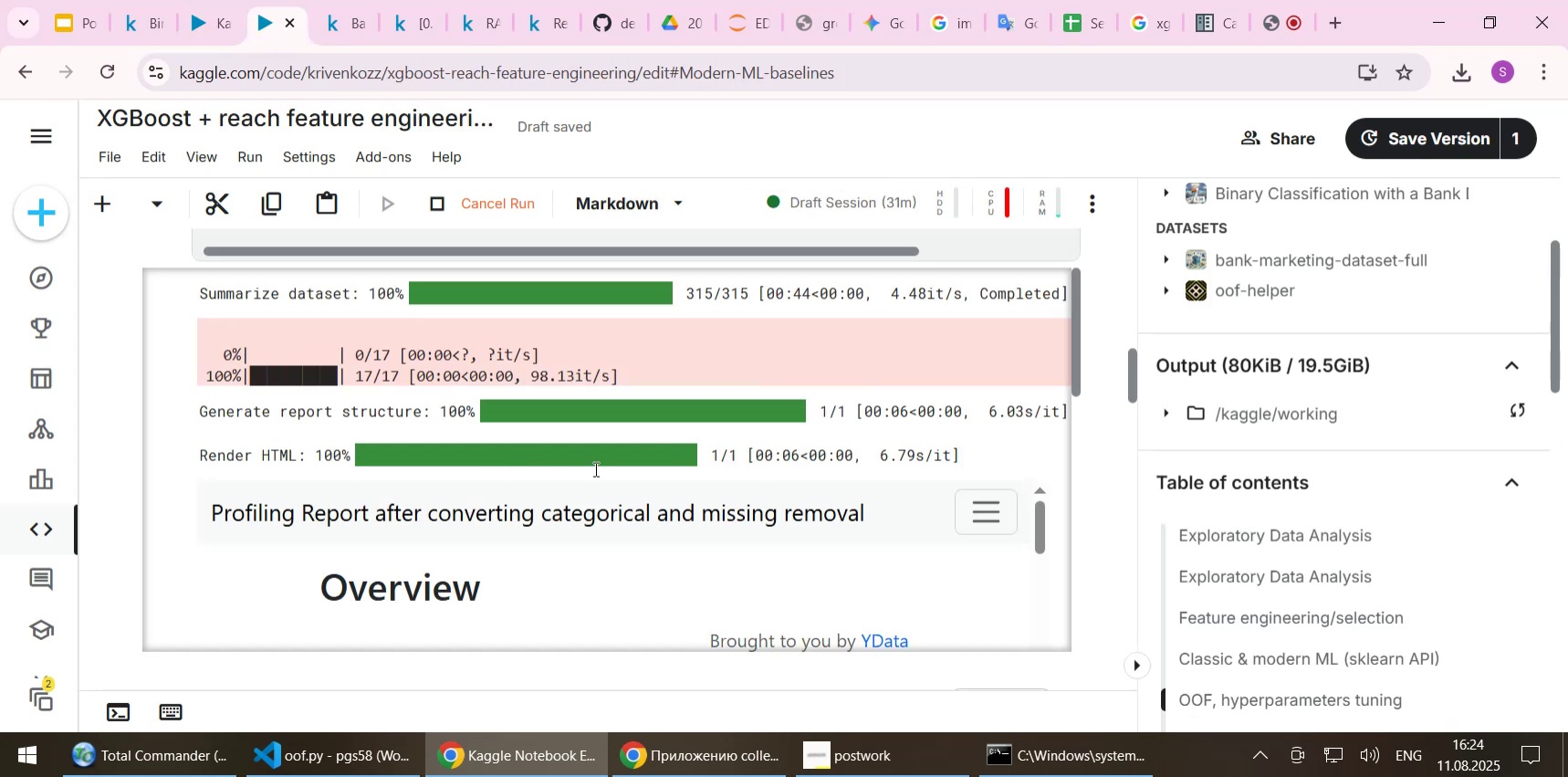 
scroll: coordinate [600, 468], scroll_direction: down, amount: 3.0
 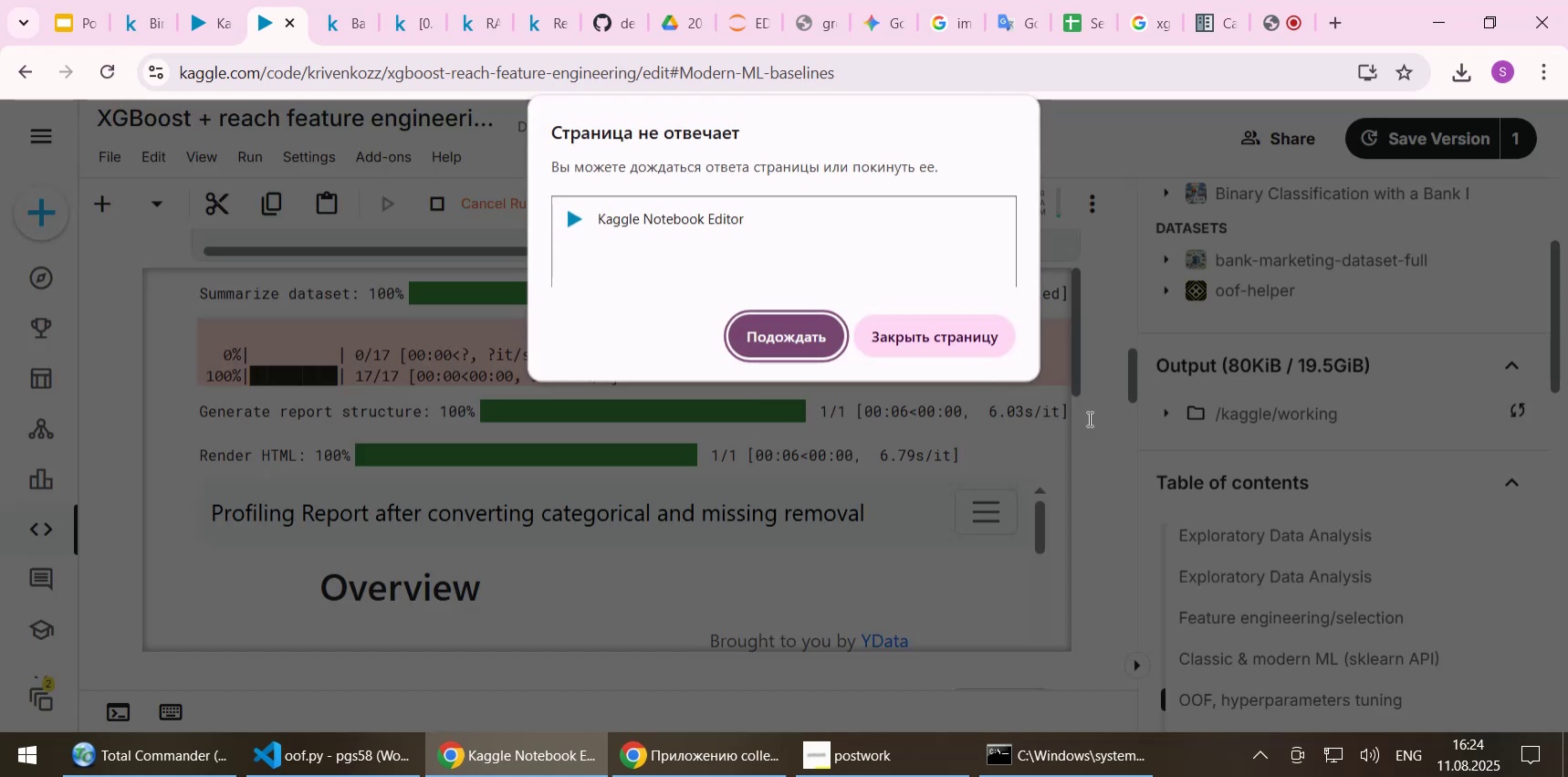 
wait(19.32)
 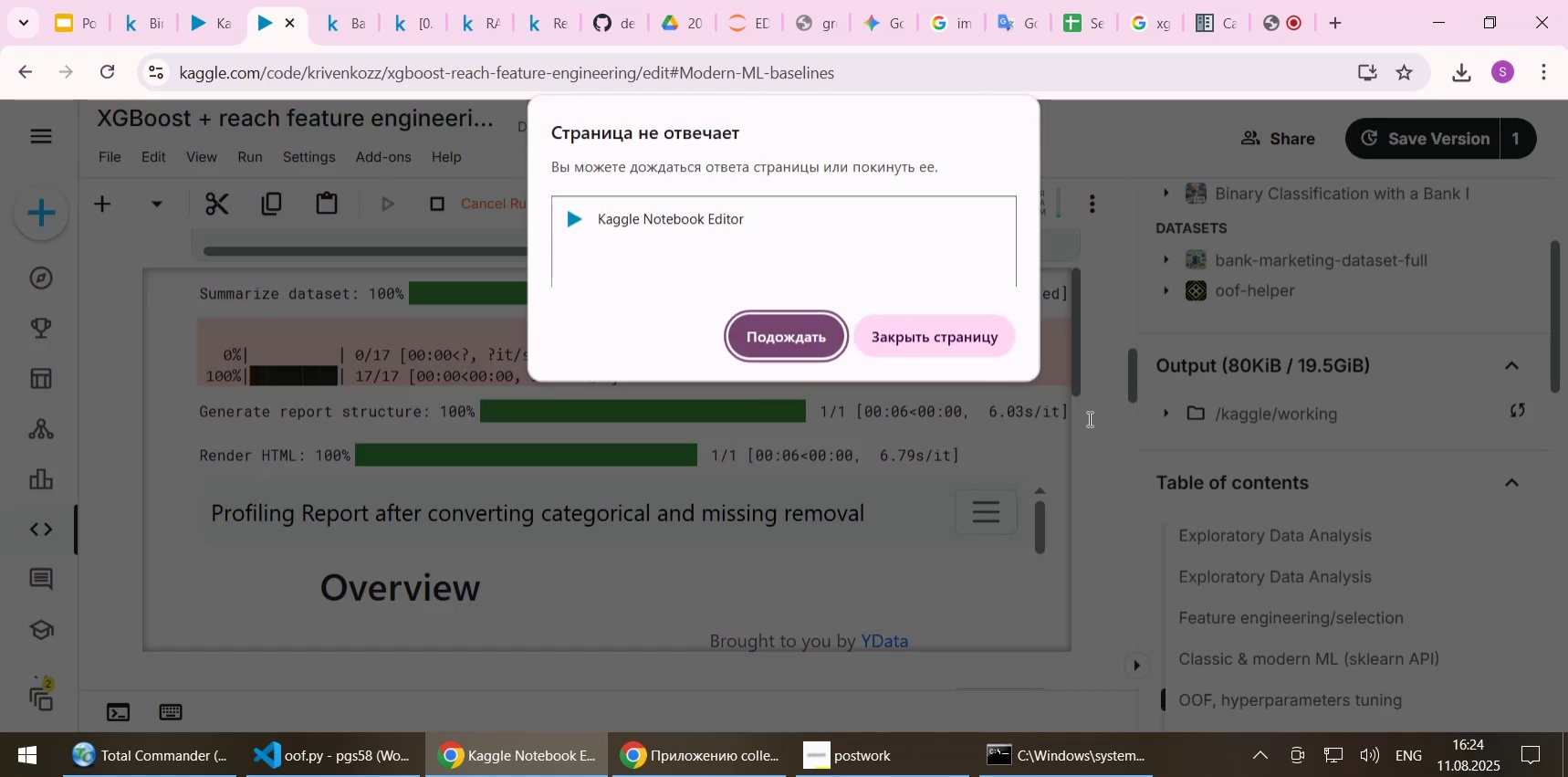 
left_click([771, 338])
 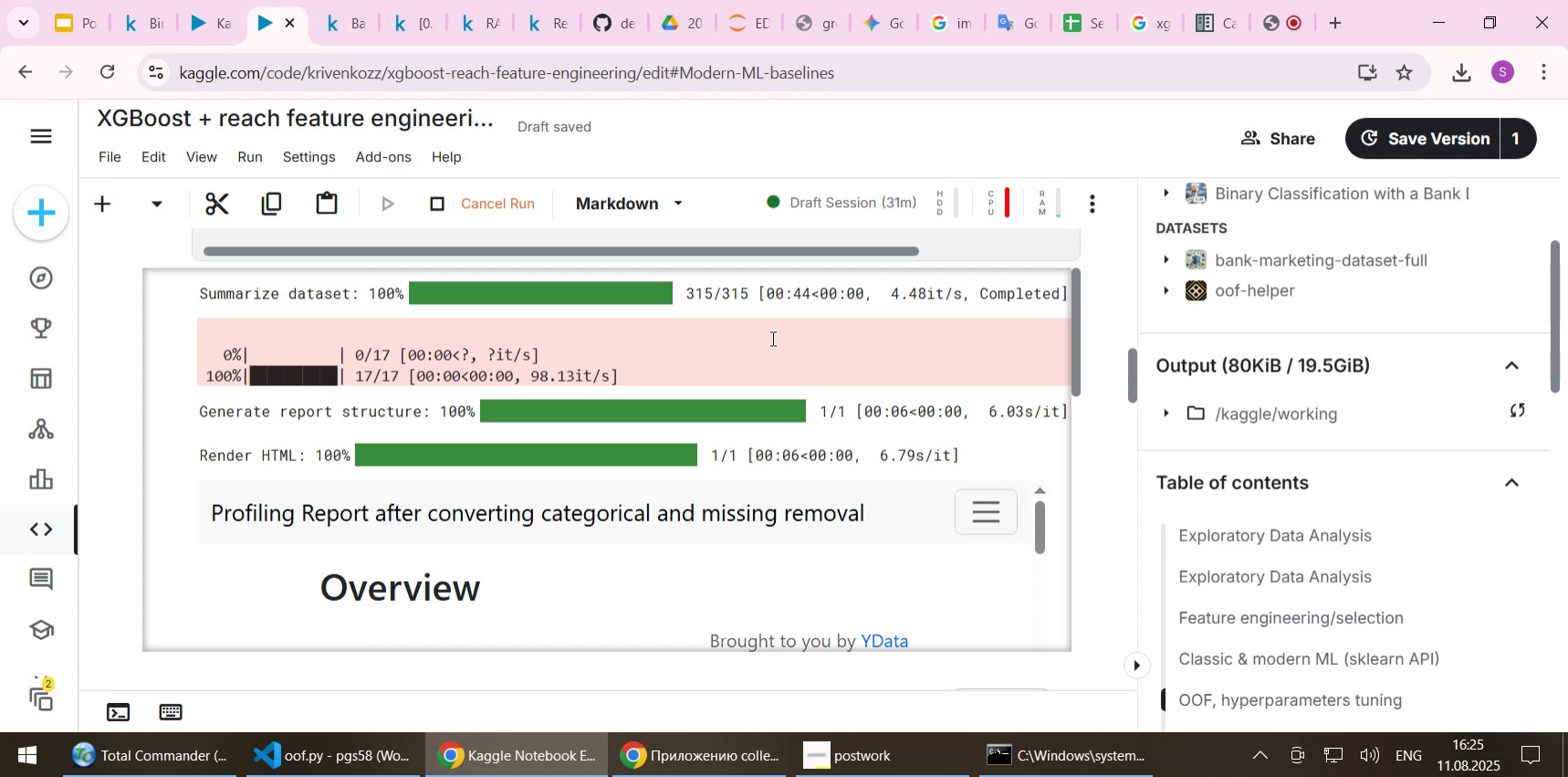 
wait(18.72)
 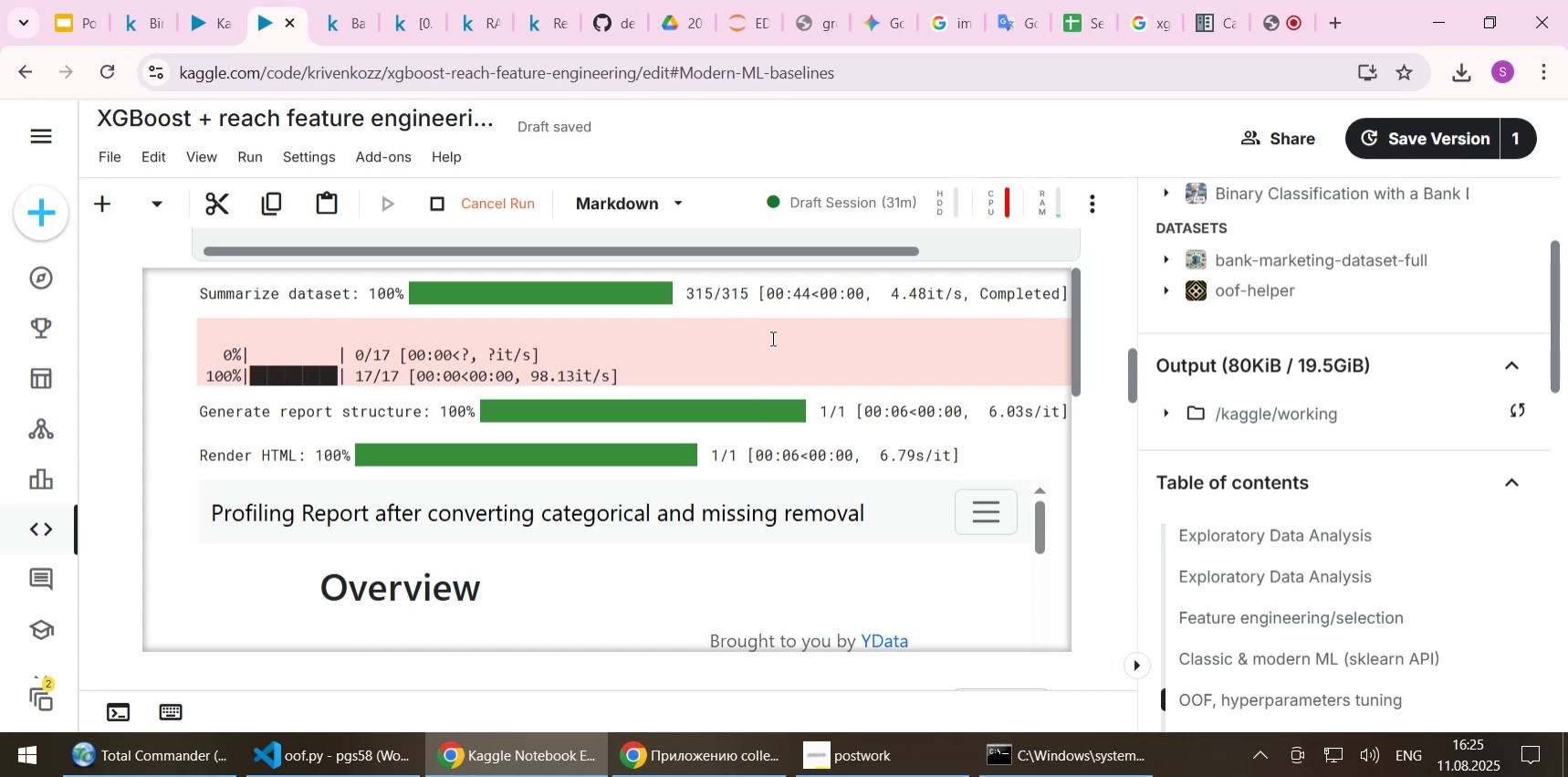 
left_click([826, 340])
 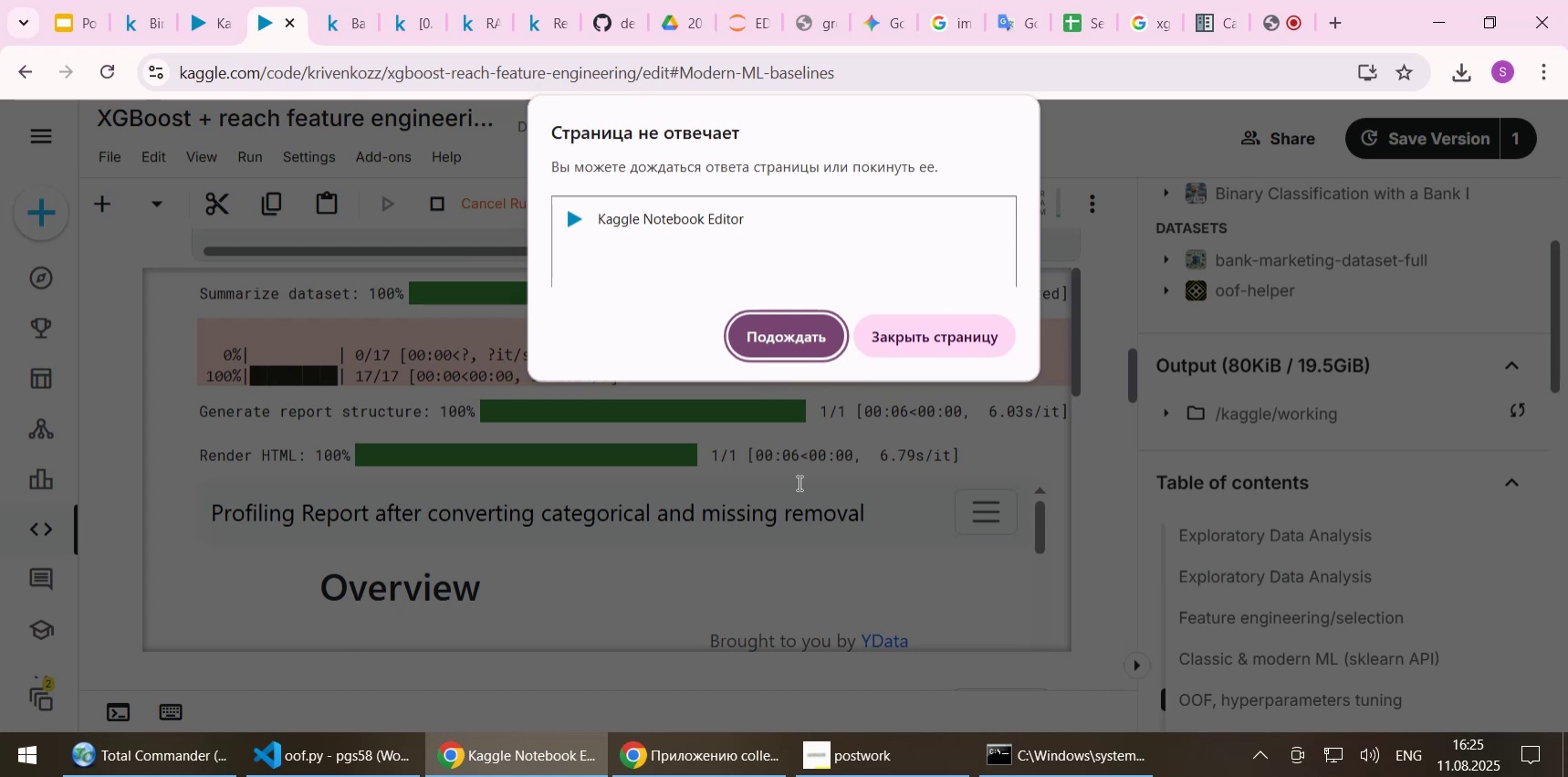 
wait(38.04)
 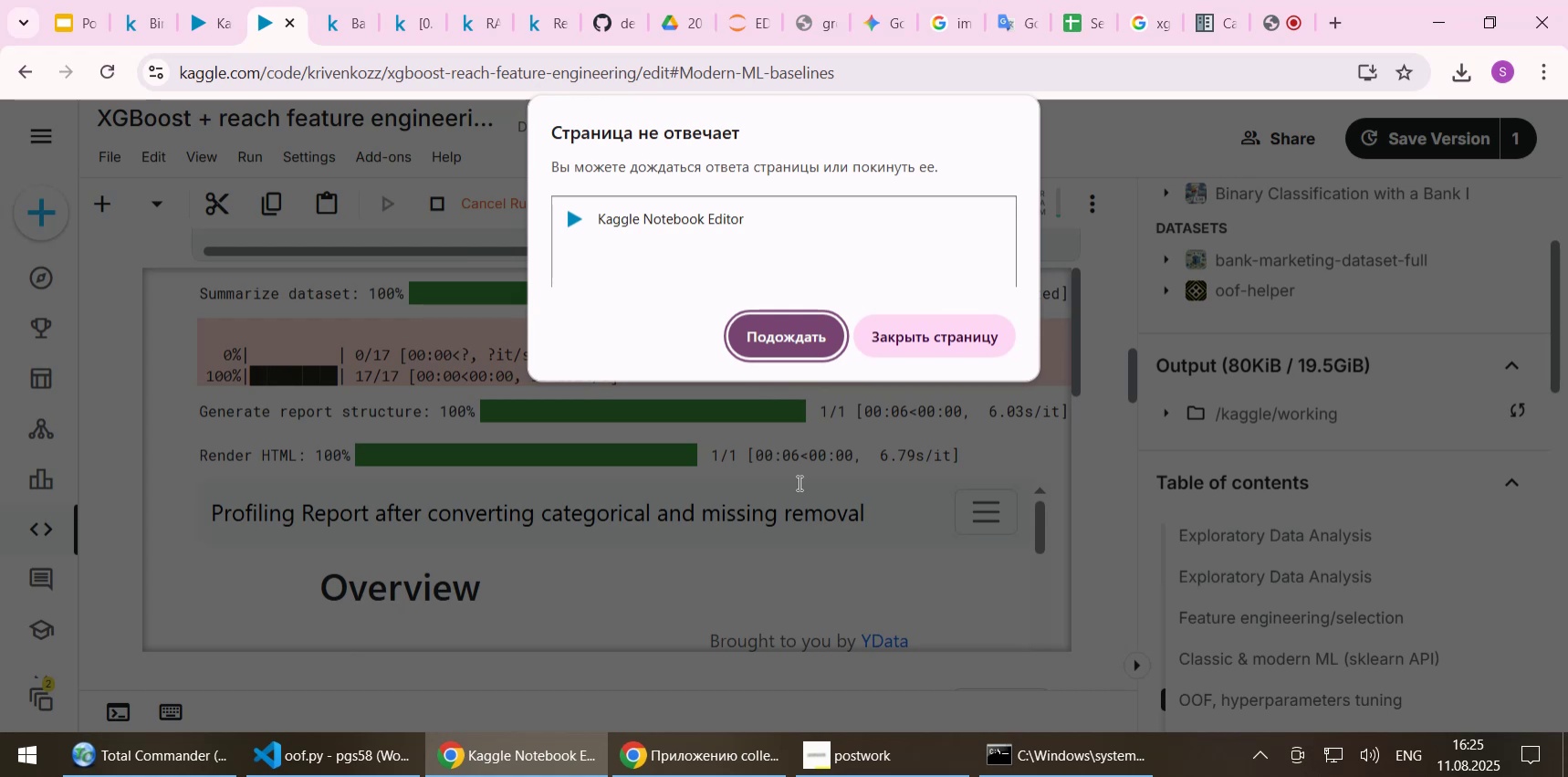 
left_click([786, 346])
 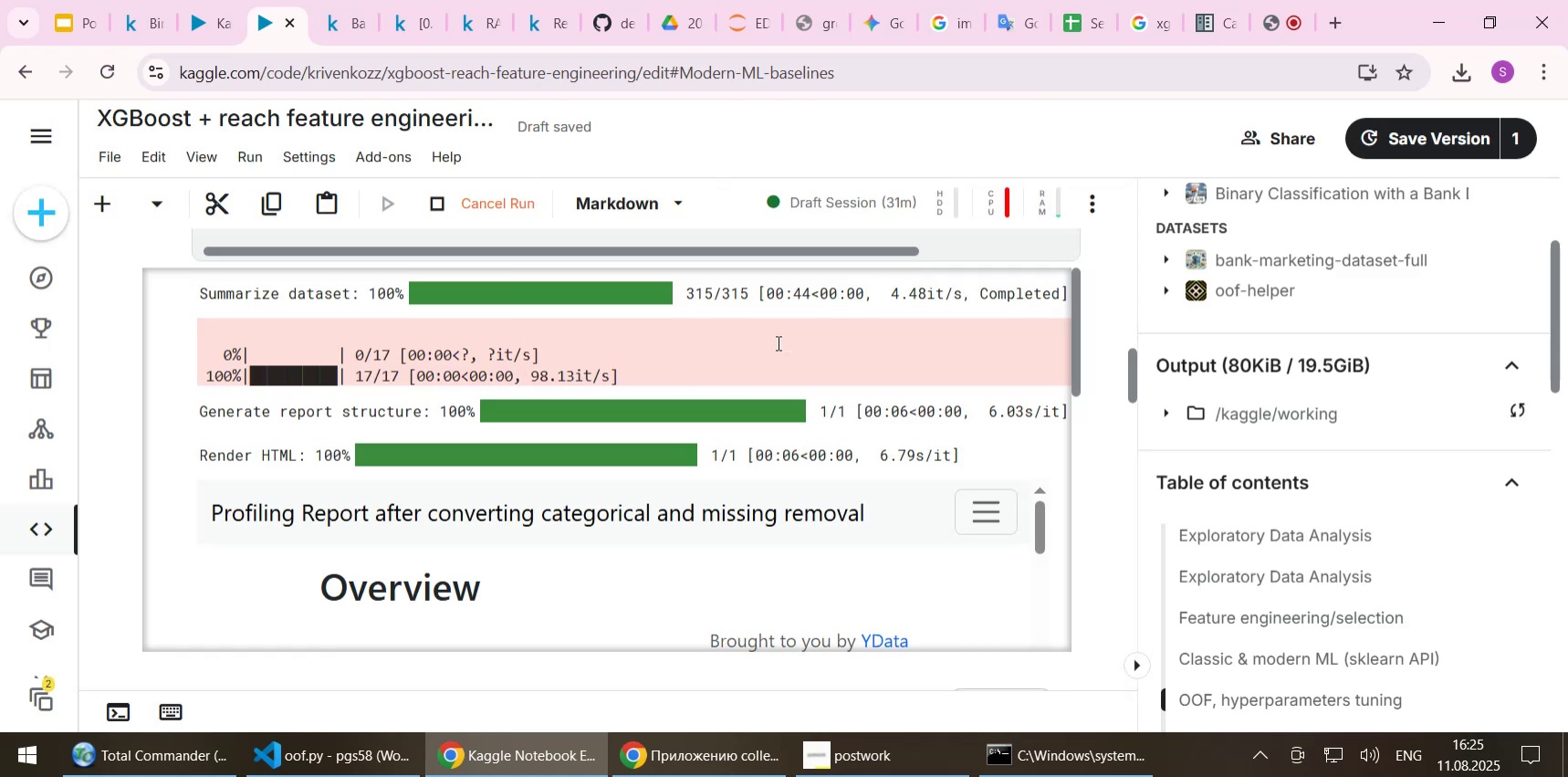 
scroll: coordinate [784, 400], scroll_direction: down, amount: 2.0
 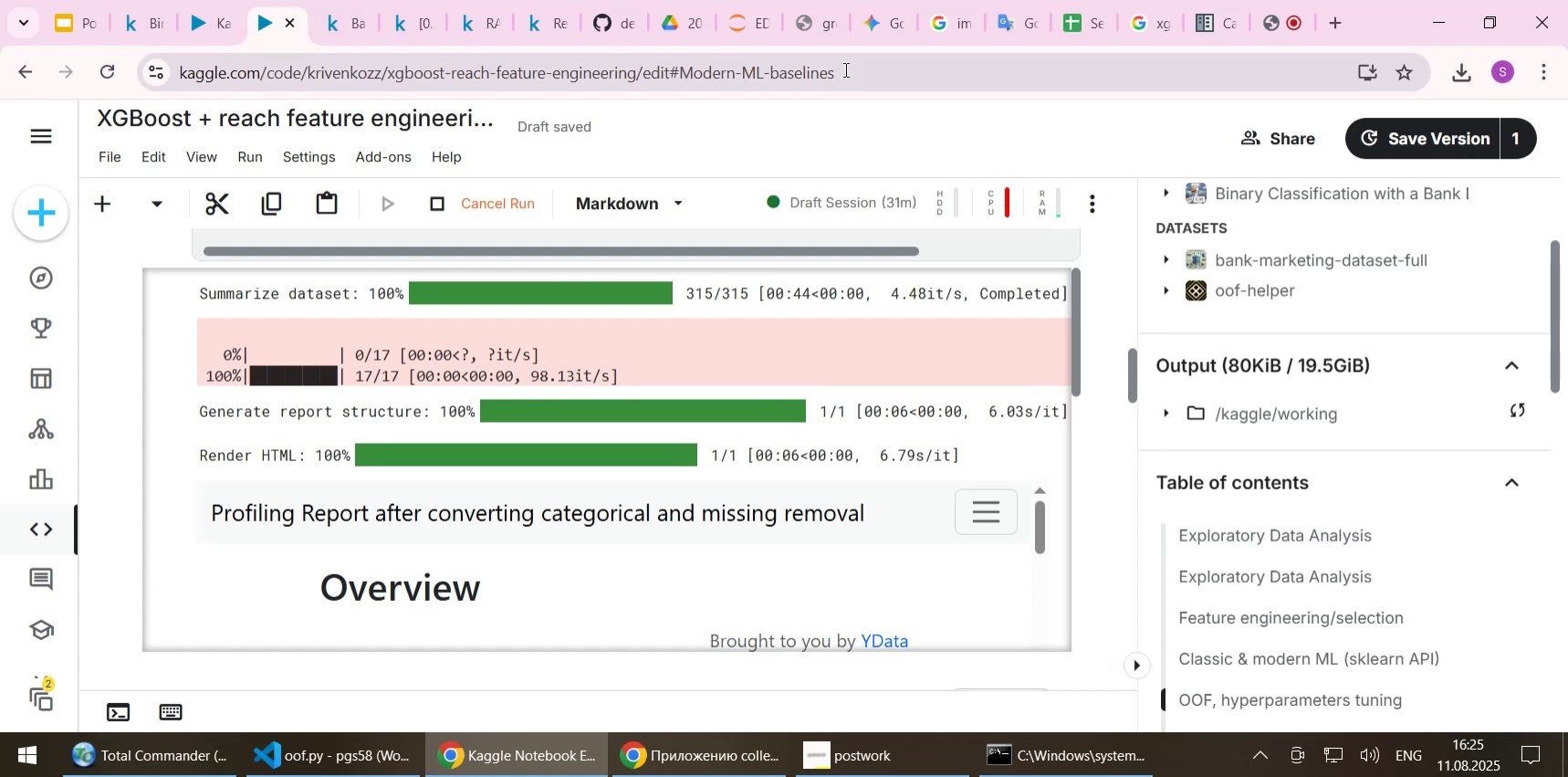 
wait(12.22)
 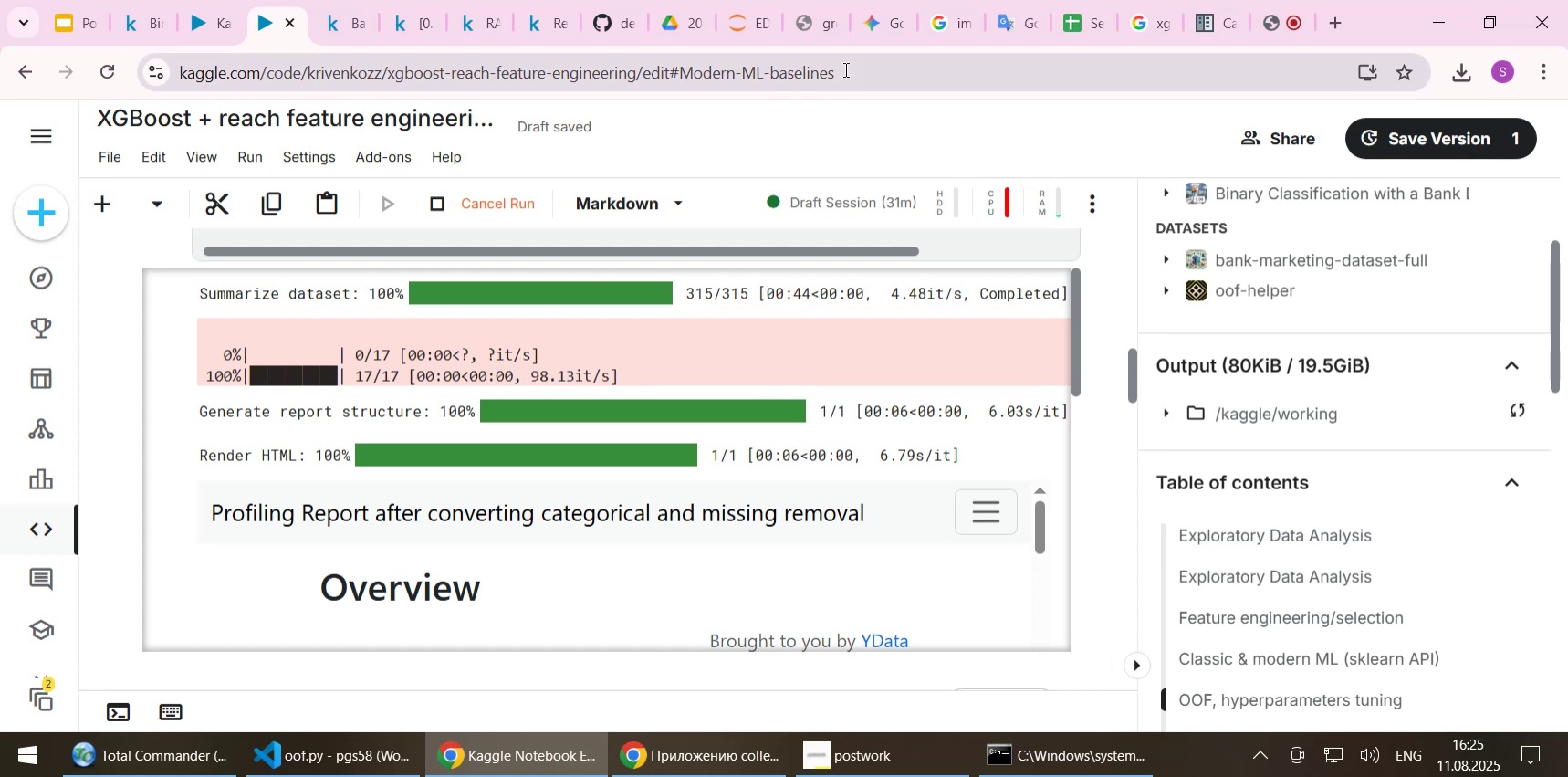 
left_click([208, 28])
 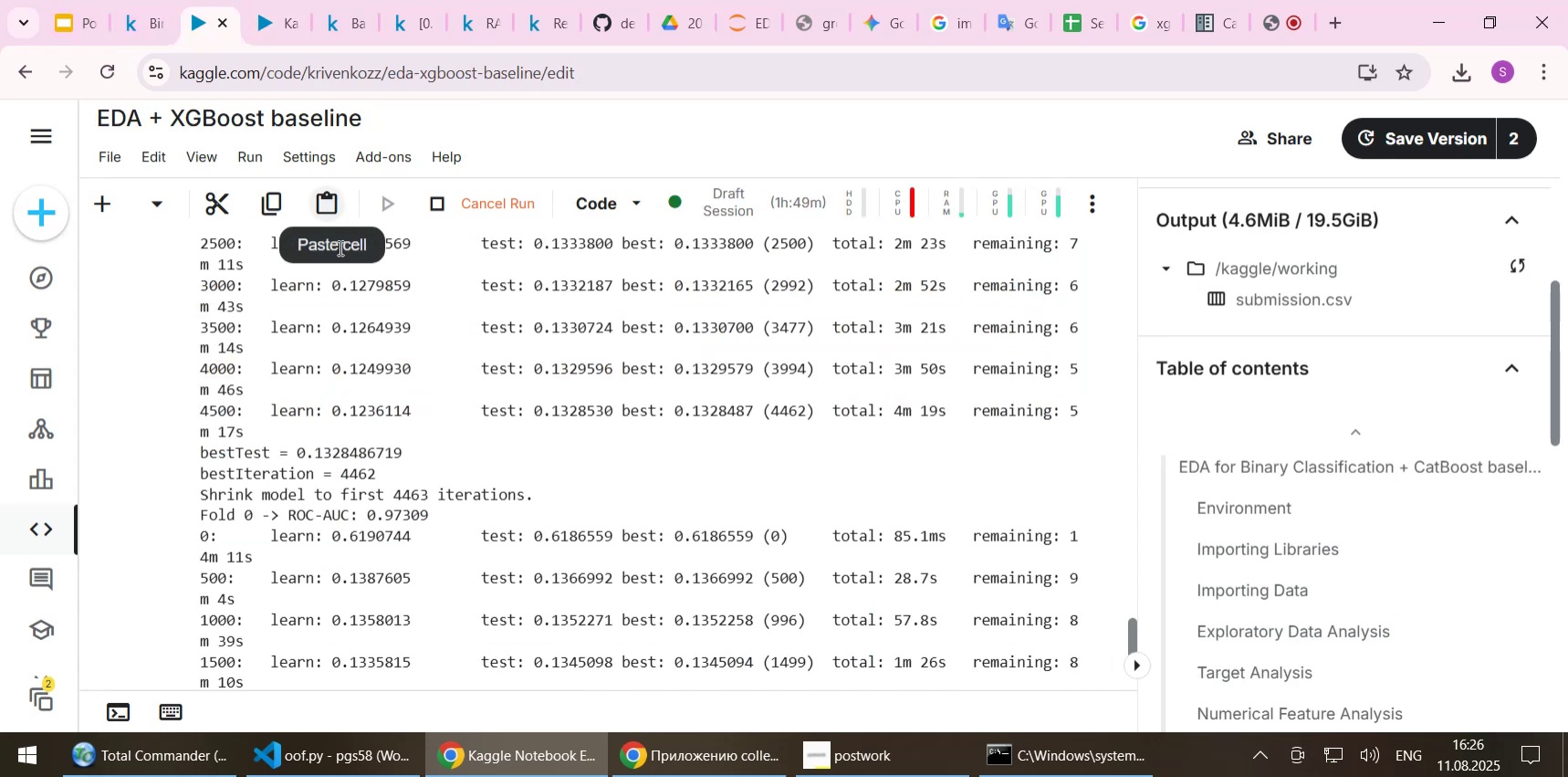 
scroll: coordinate [457, 257], scroll_direction: down, amount: 3.0
 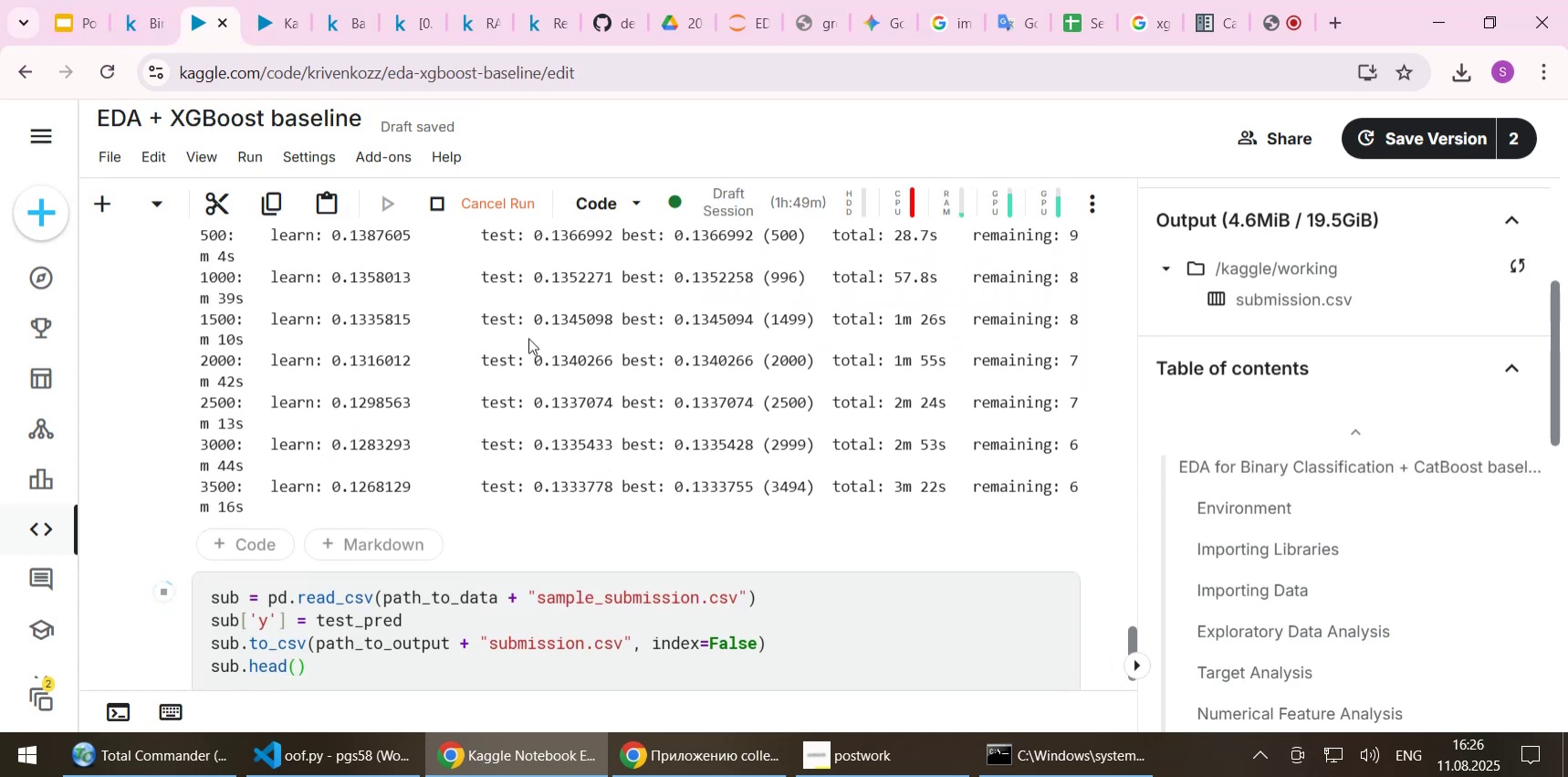 
wait(10.7)
 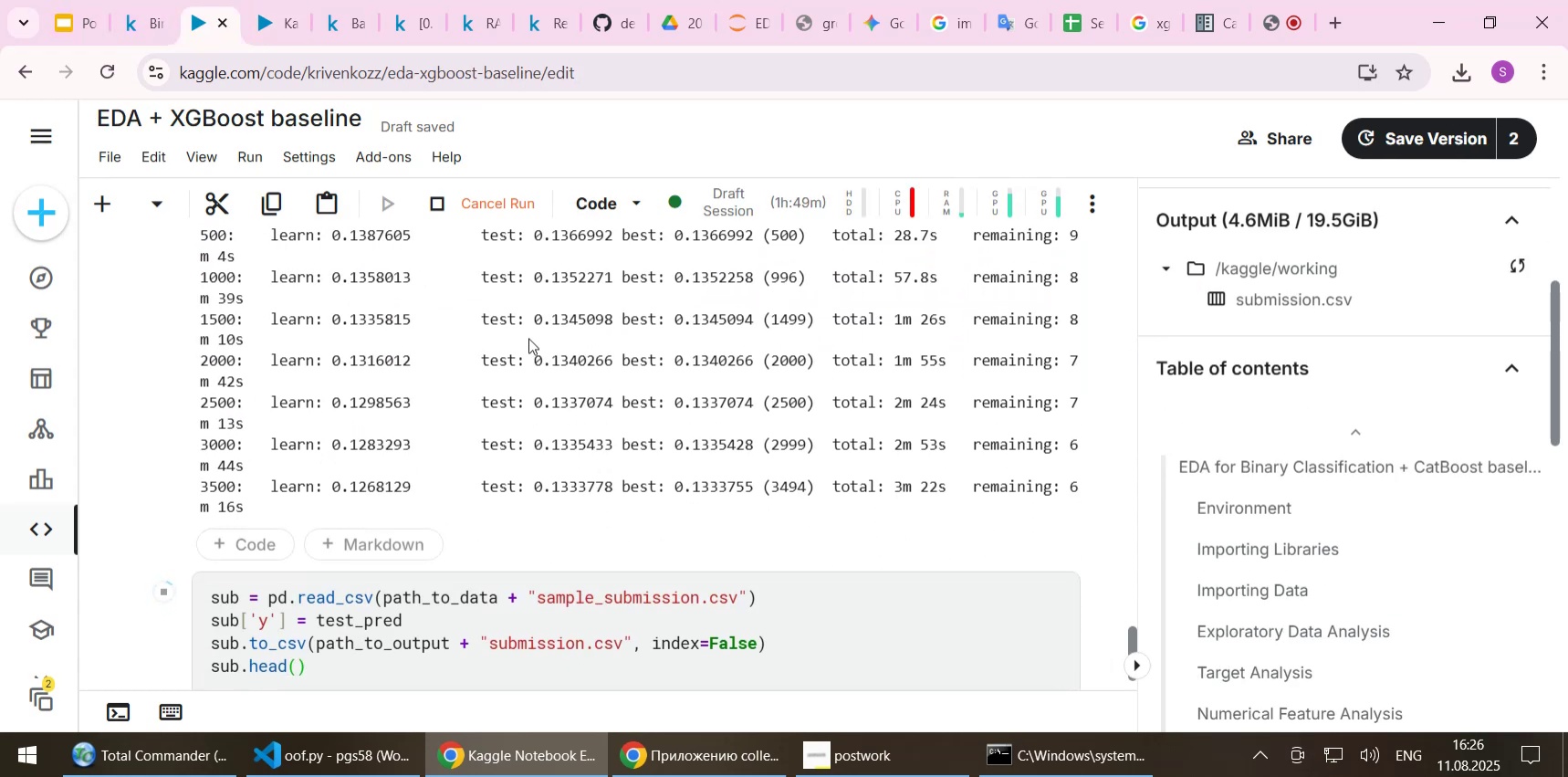 
left_click([421, 31])
 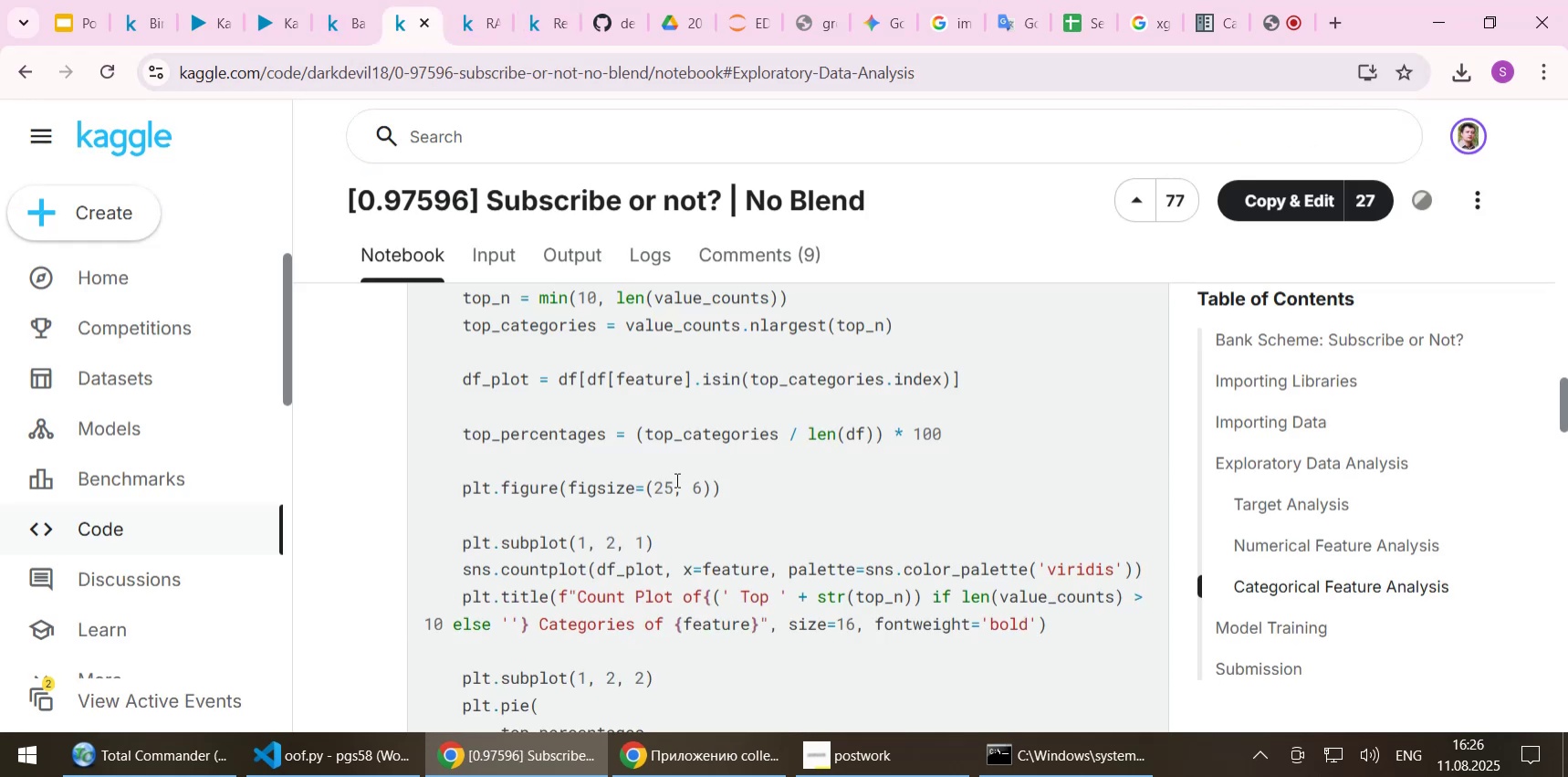 
scroll: coordinate [675, 479], scroll_direction: down, amount: 8.0
 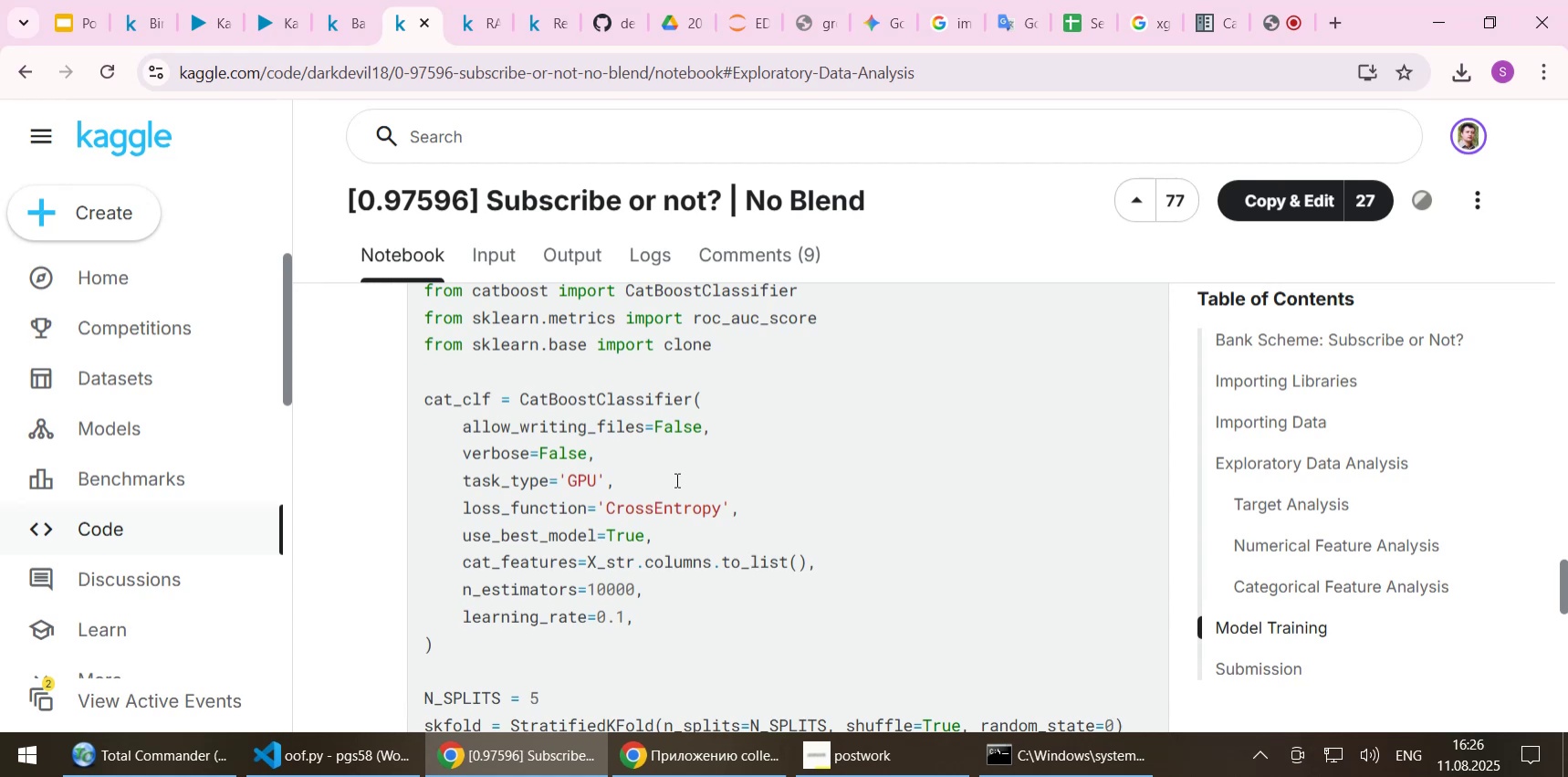 
scroll: coordinate [675, 479], scroll_direction: none, amount: 0.0
 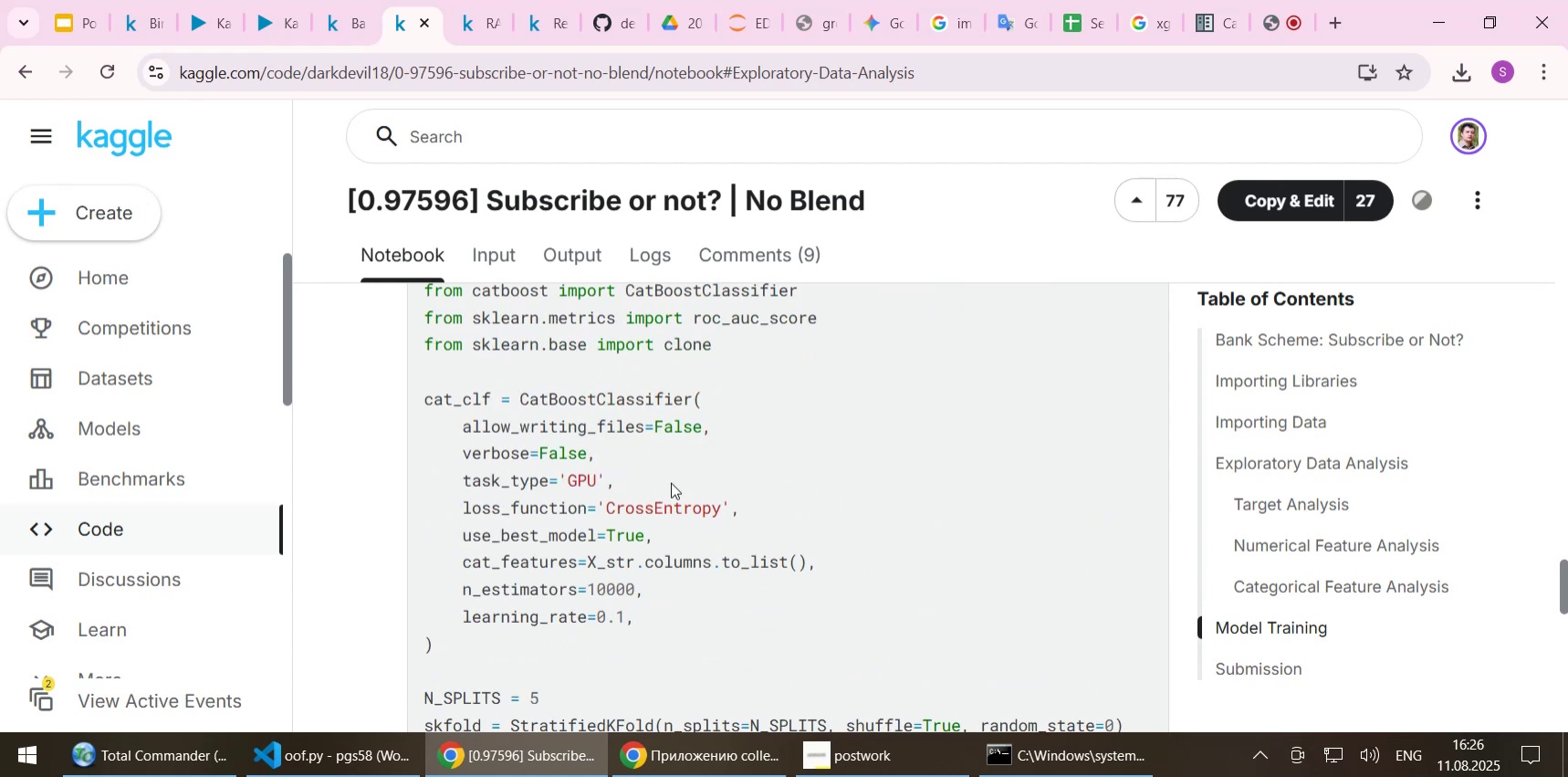 
left_click([670, 482])
 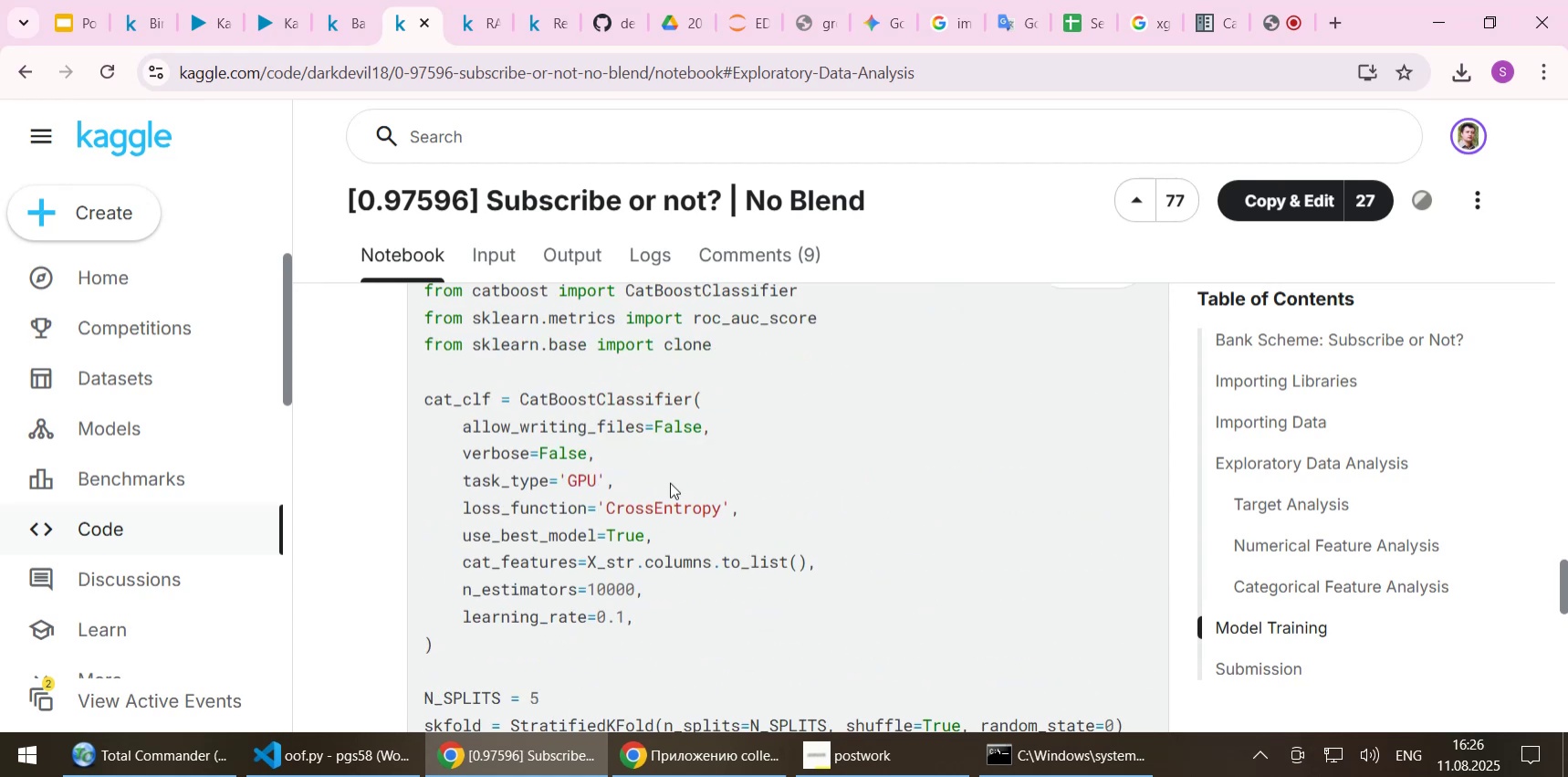 
wait(6.78)
 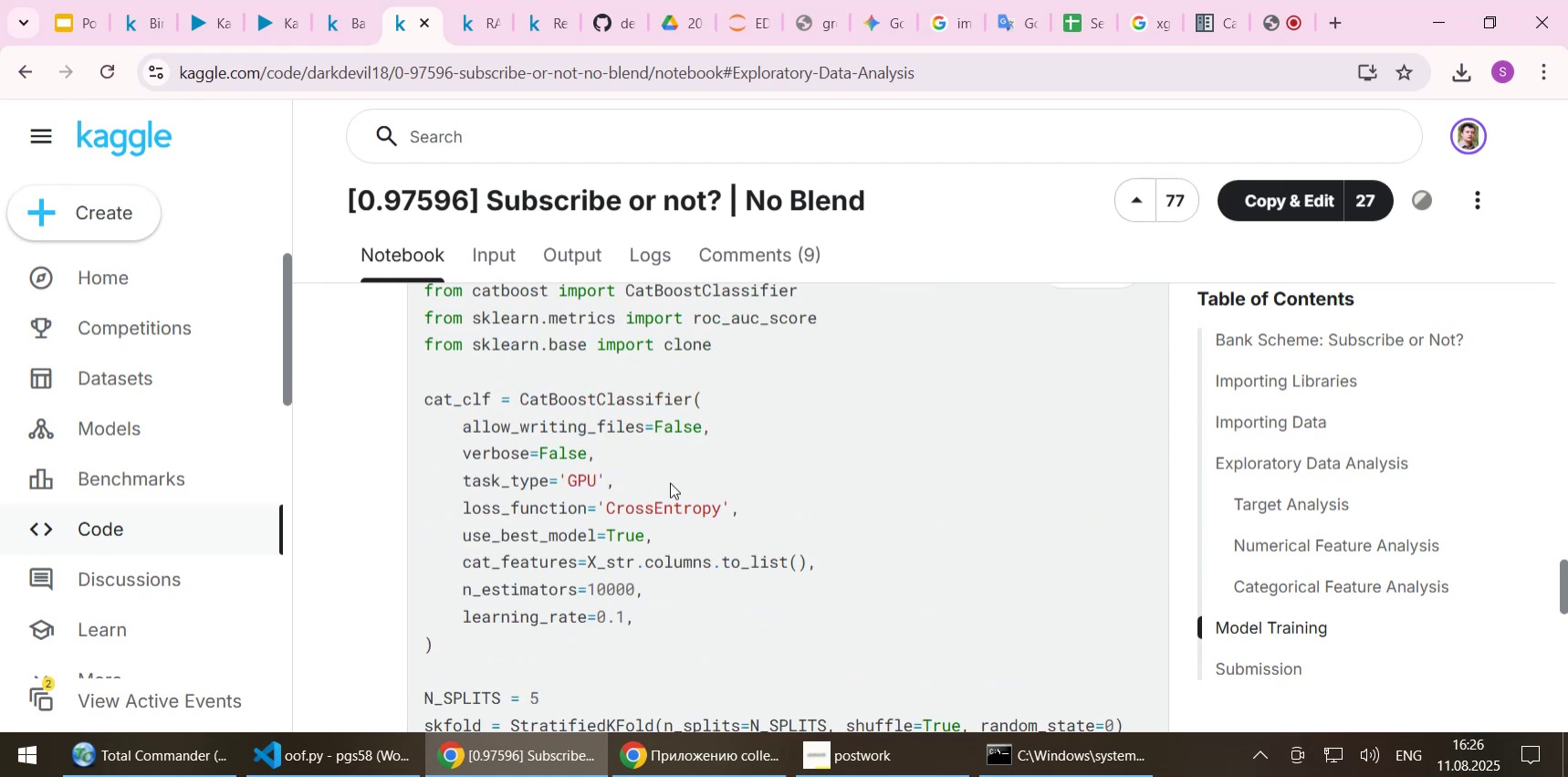 
scroll: coordinate [670, 482], scroll_direction: up, amount: 1.0
 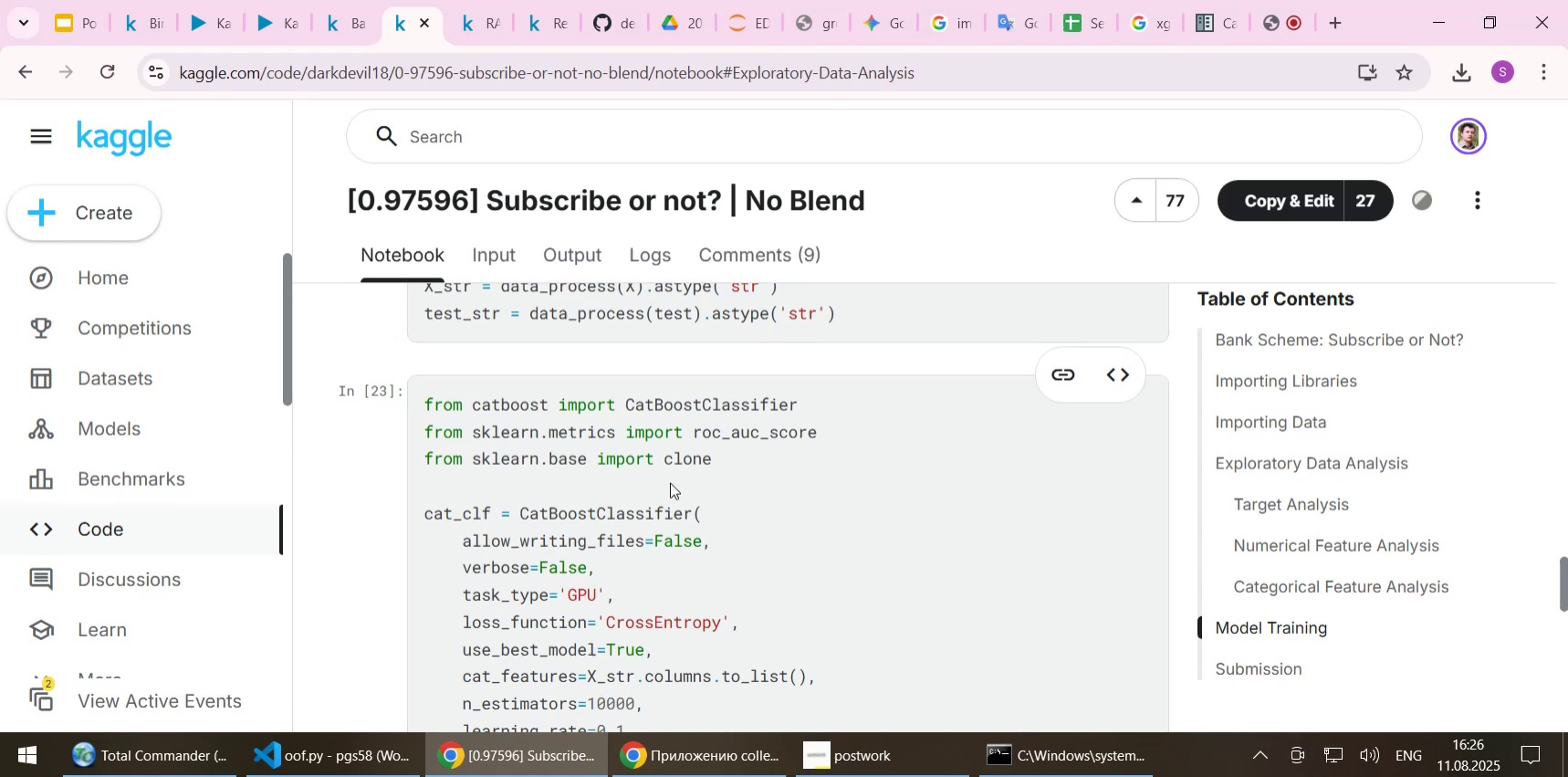 
scroll: coordinate [670, 482], scroll_direction: down, amount: 1.0
 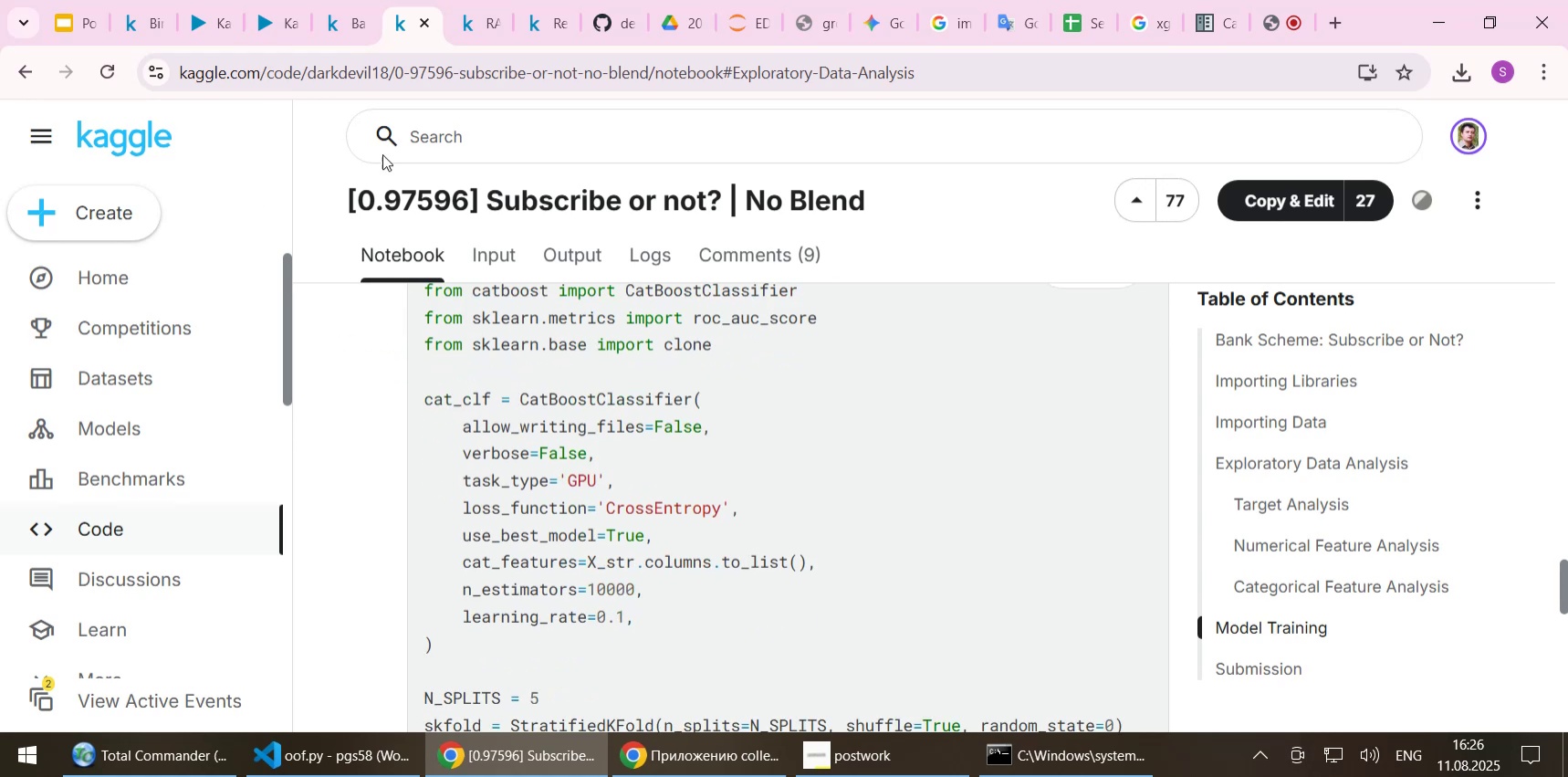 
wait(6.72)
 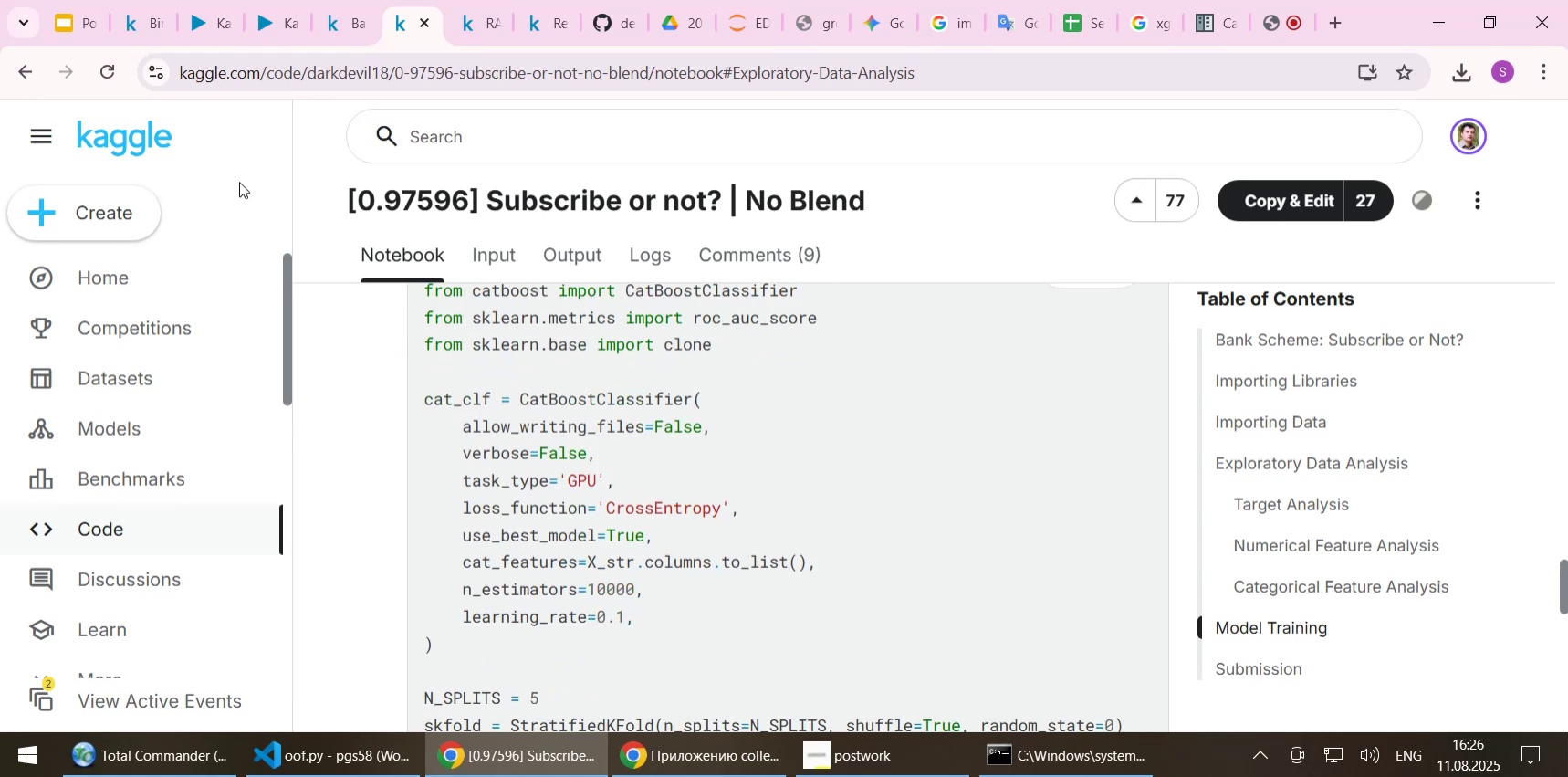 
left_click([273, 28])
 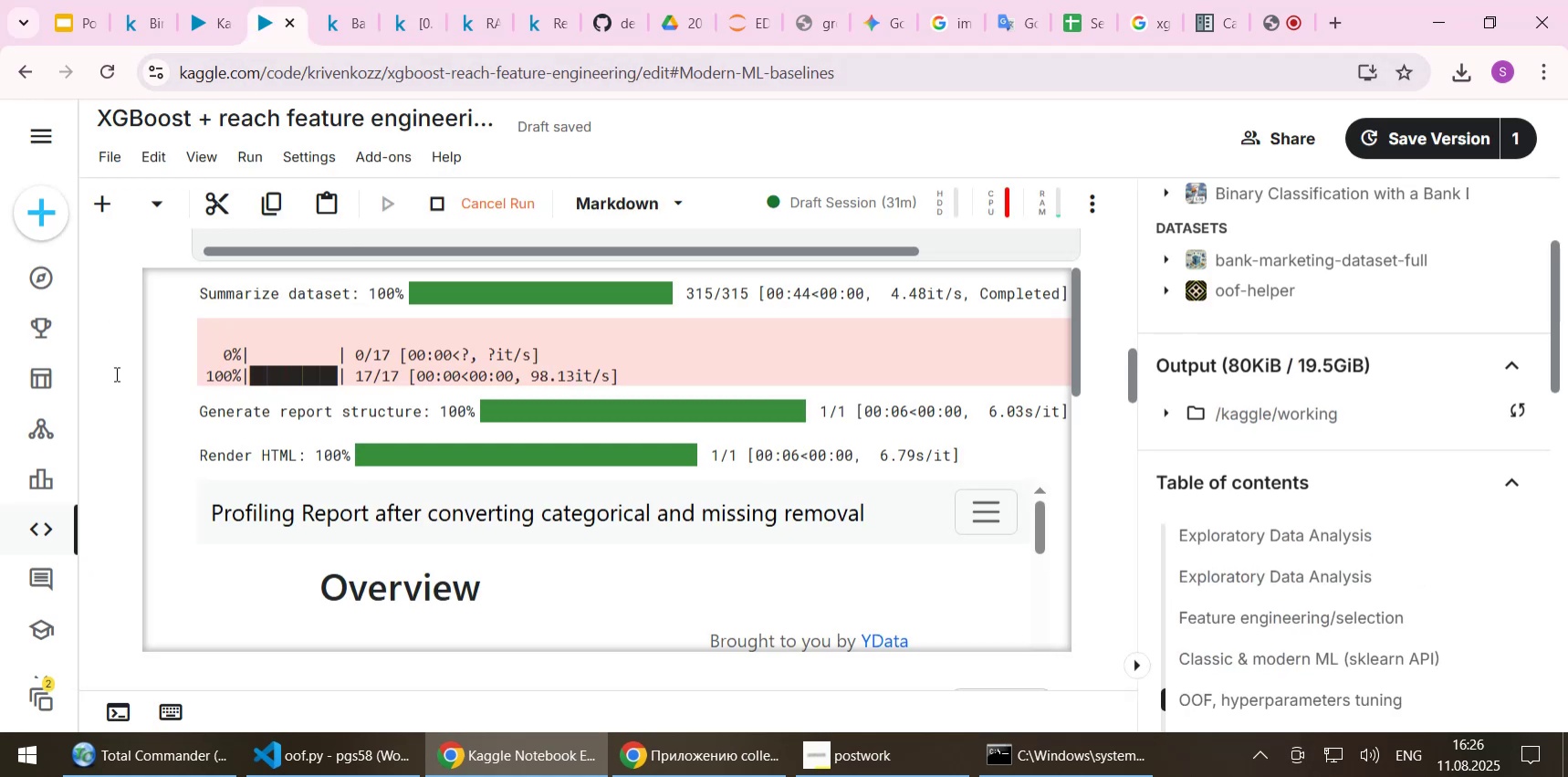 
scroll: coordinate [115, 373], scroll_direction: up, amount: 1.0
 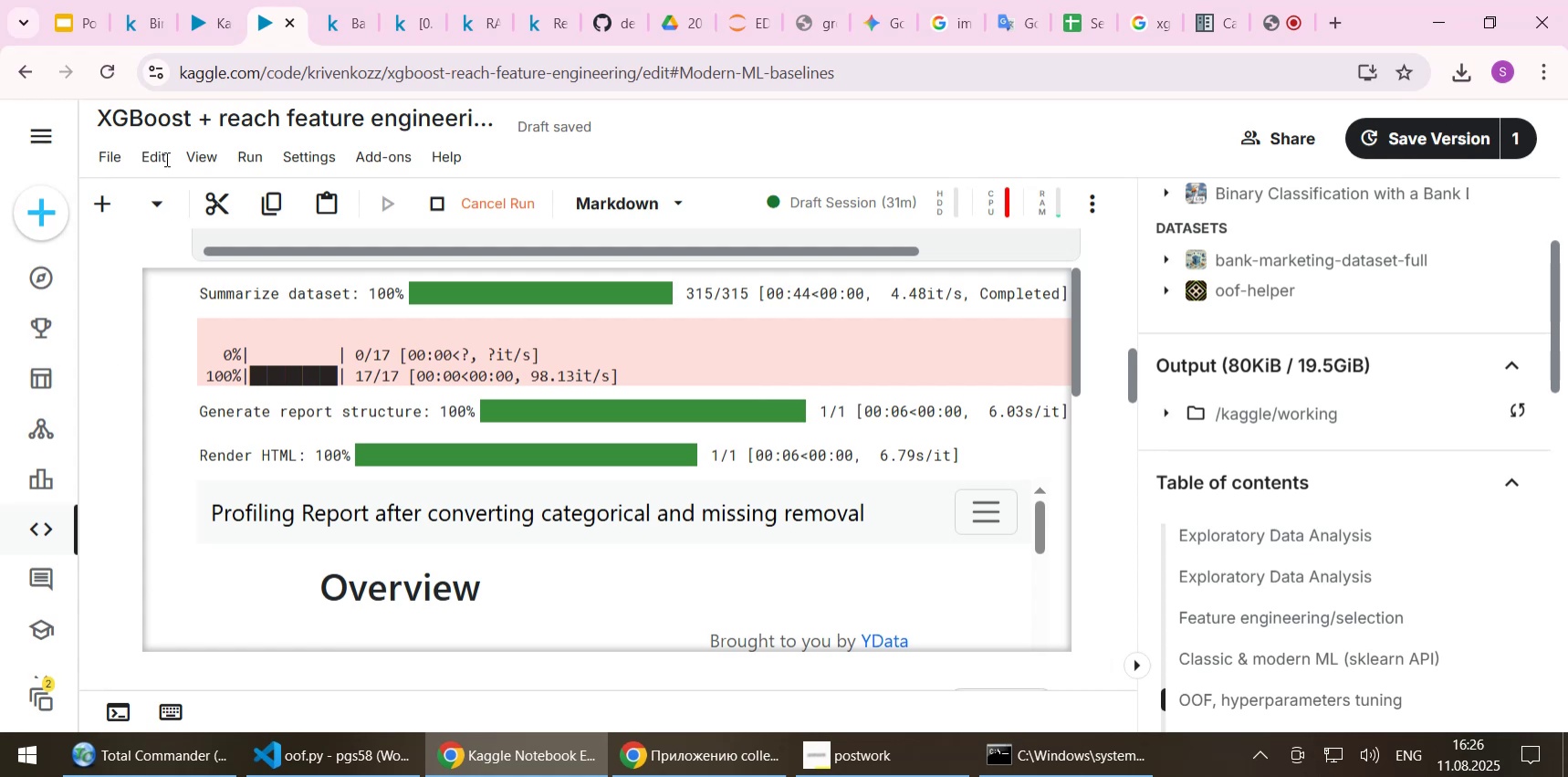 
left_click([214, 26])
 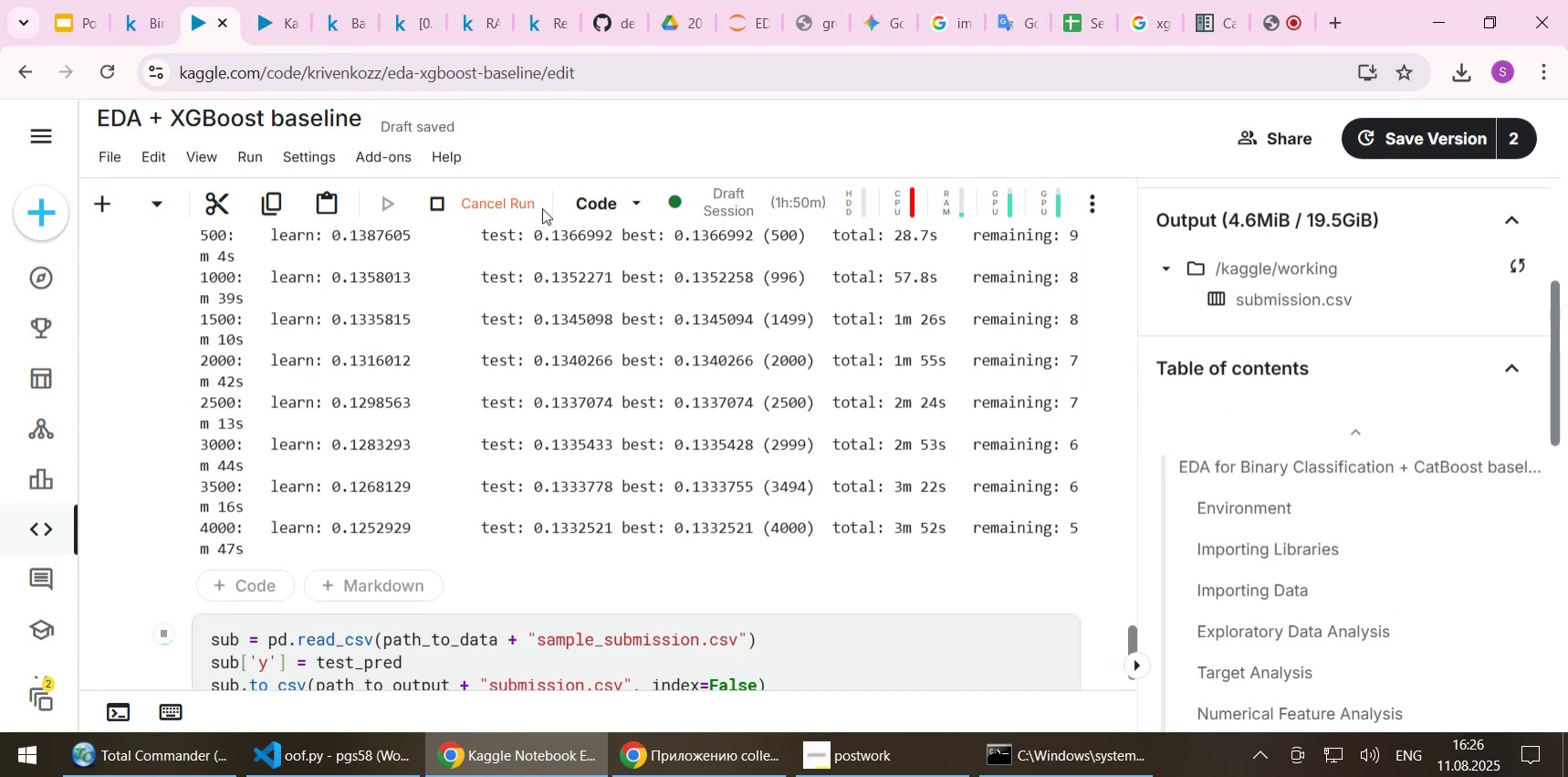 
left_click([614, 31])
 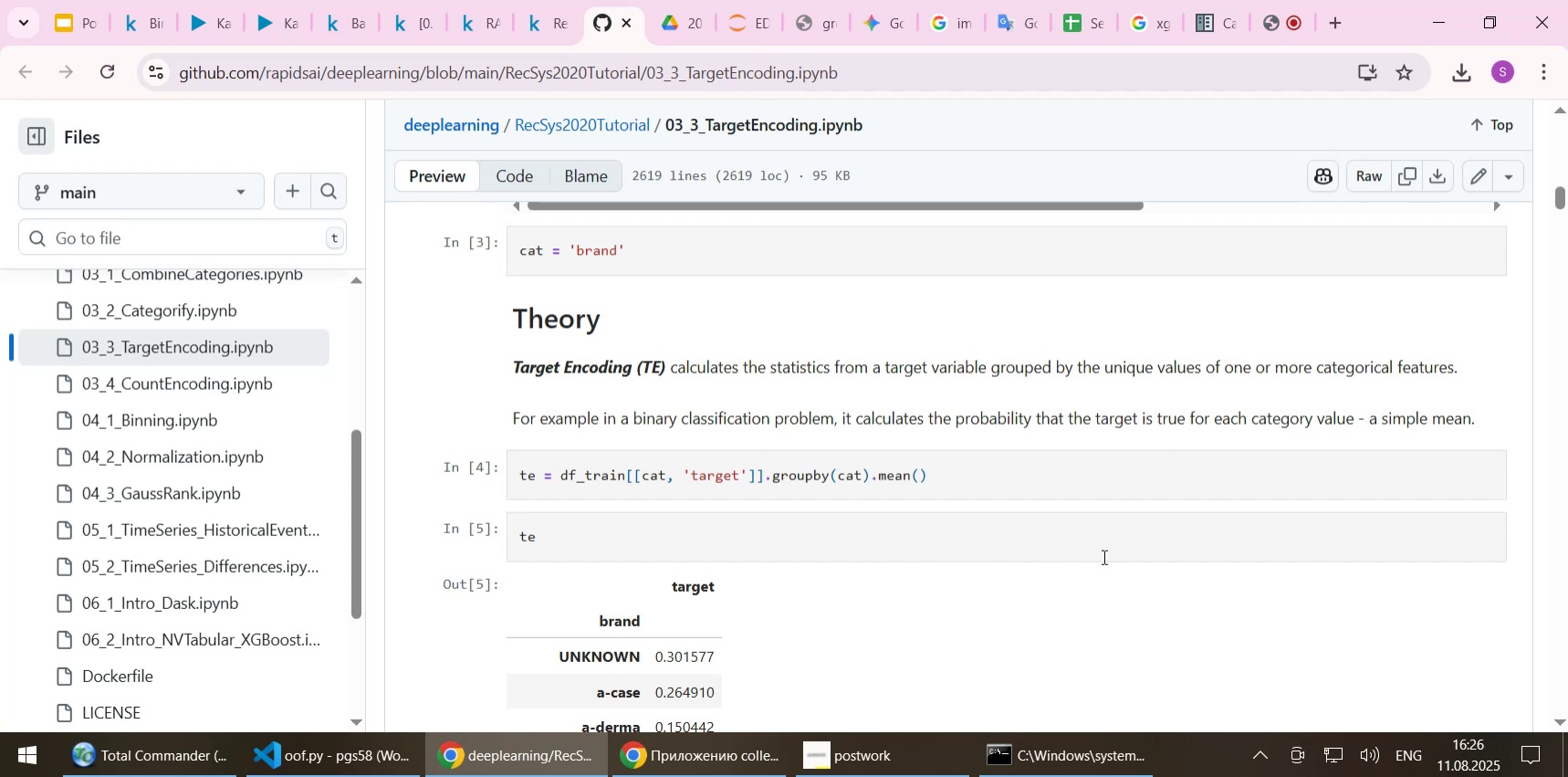 
wait(14.67)
 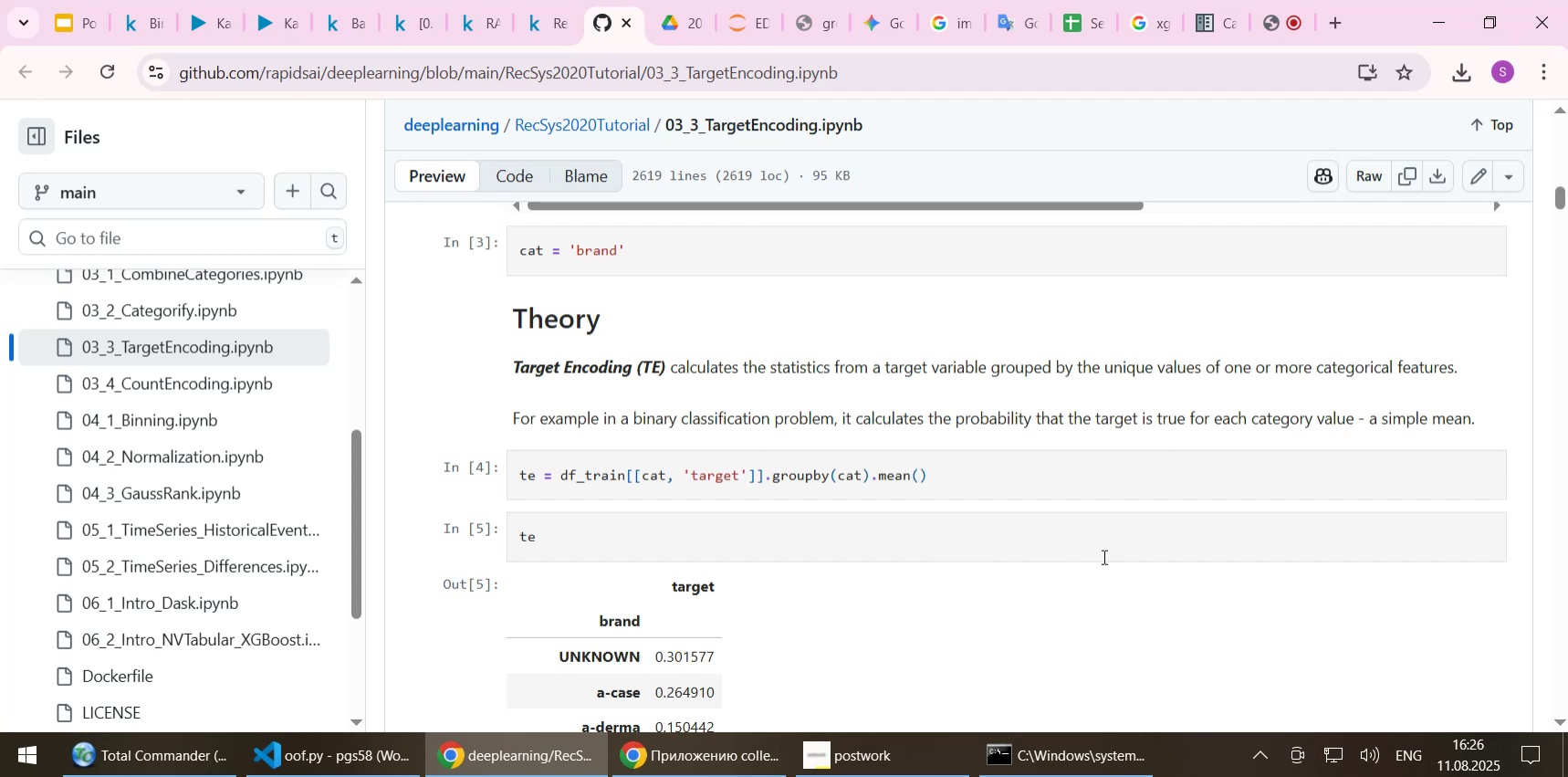 
scroll: coordinate [1105, 556], scroll_direction: down, amount: 2.0
 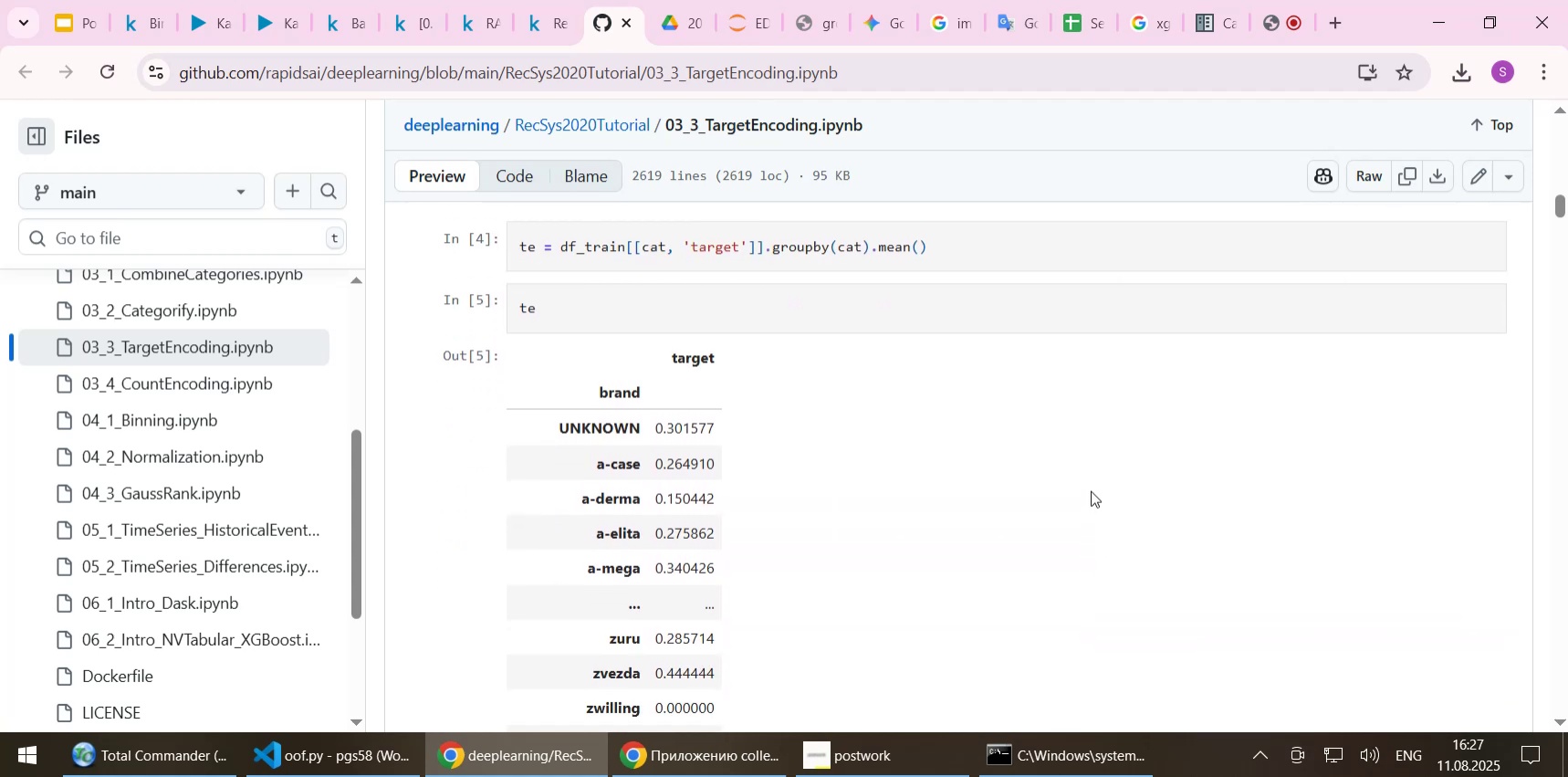 
scroll: coordinate [1091, 490], scroll_direction: up, amount: 1.0
 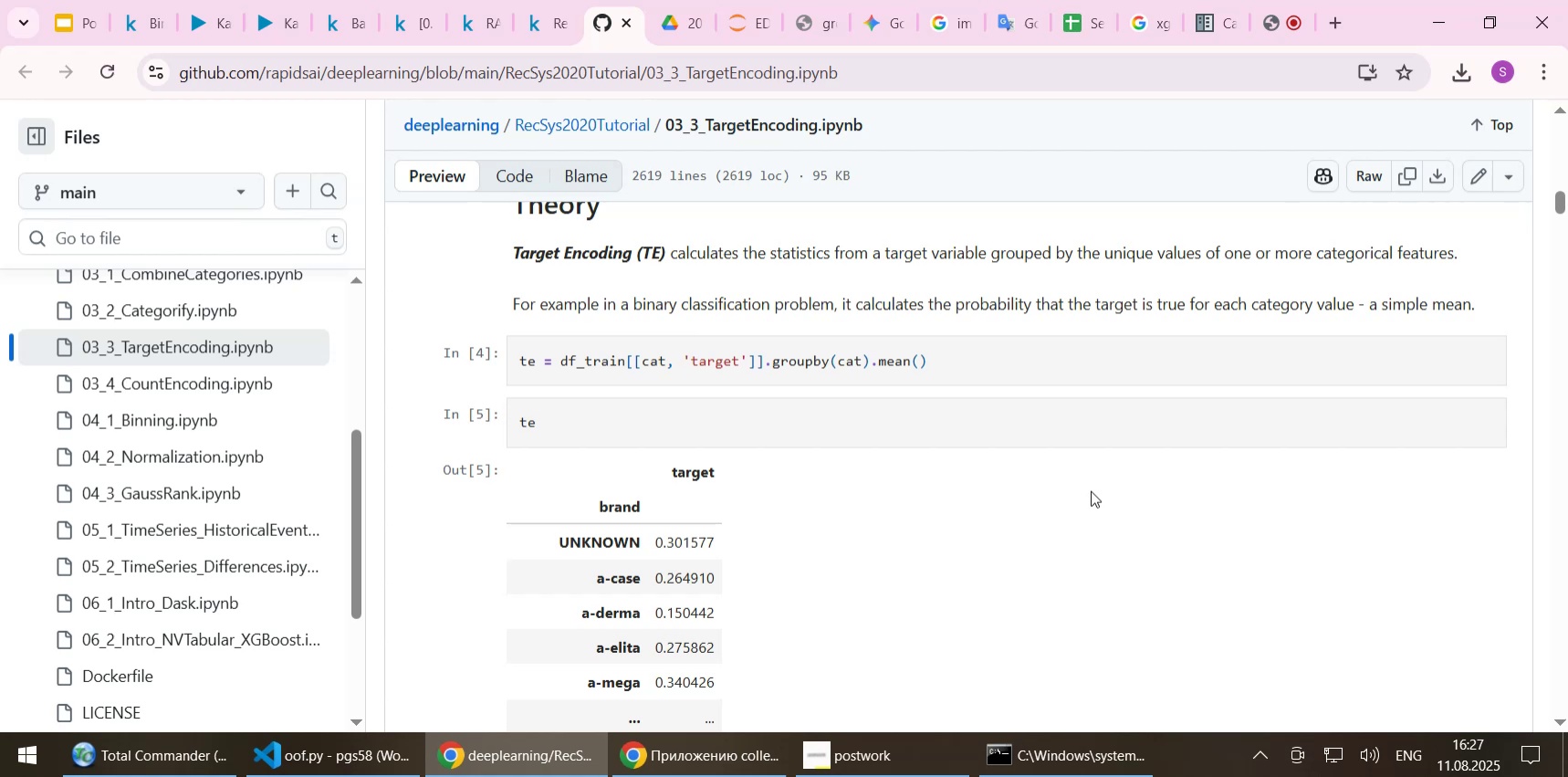 
wait(38.88)
 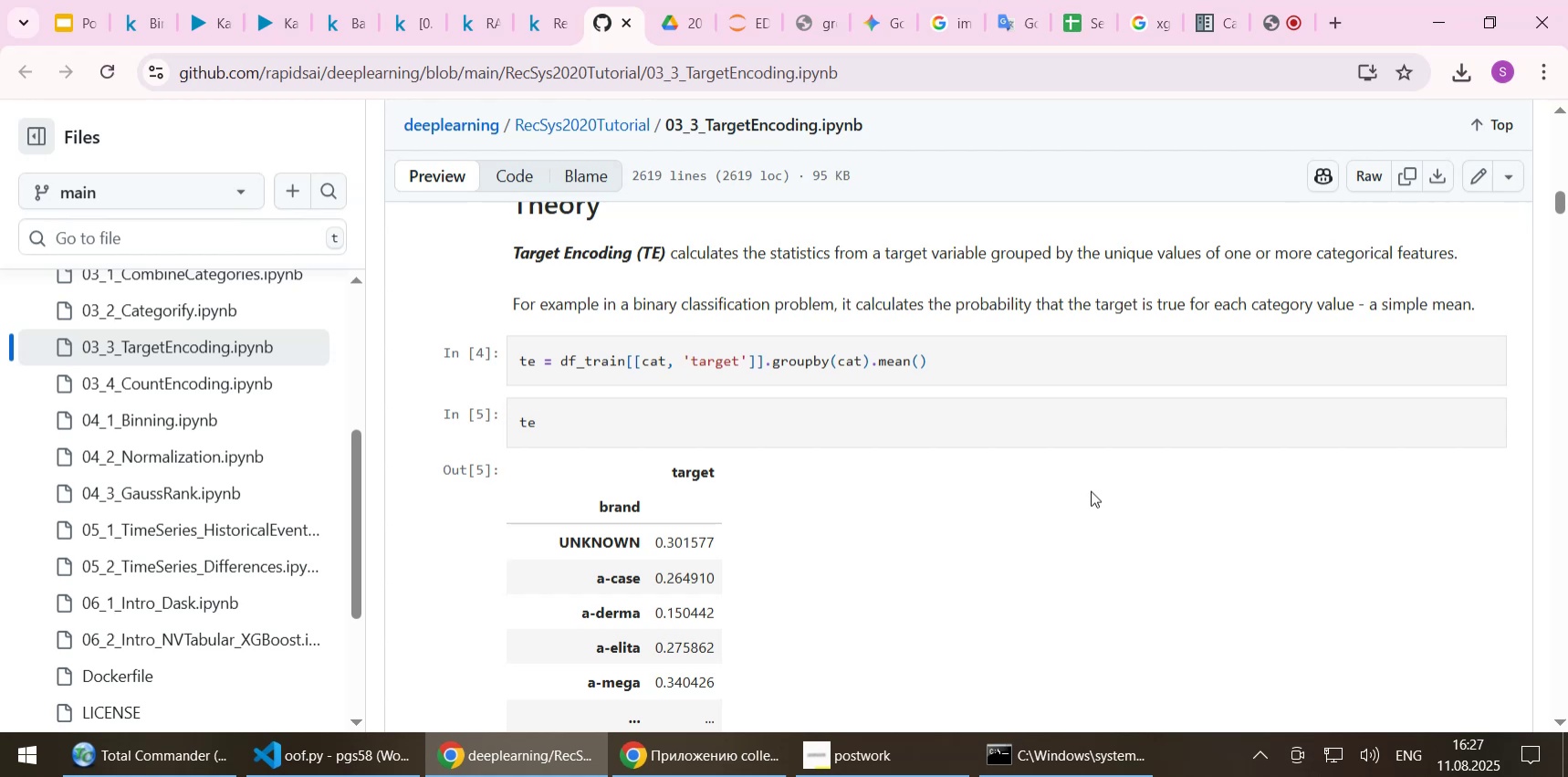 
scroll: coordinate [1081, 490], scroll_direction: down, amount: 5.0
 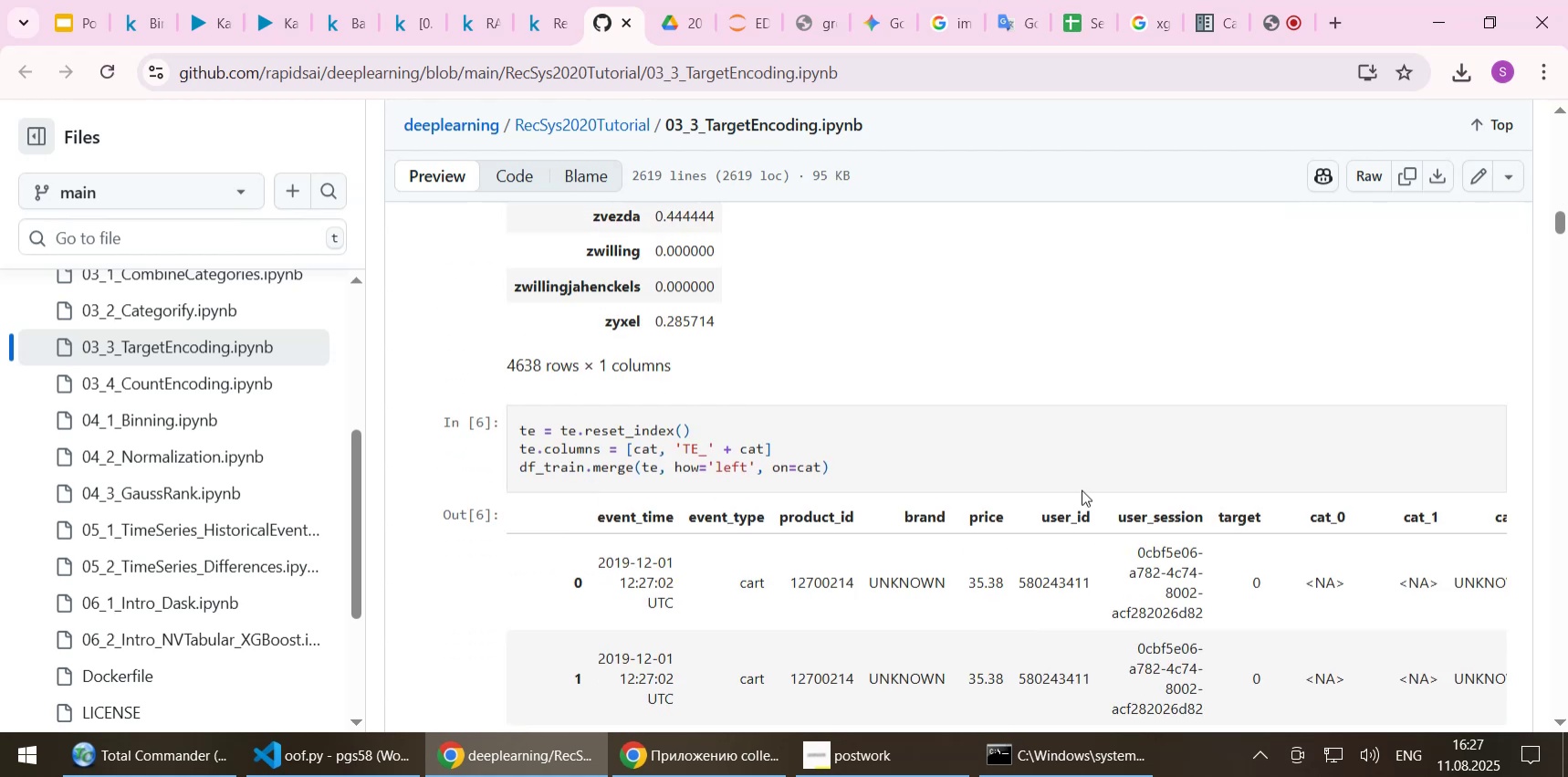 
scroll: coordinate [1084, 487], scroll_direction: up, amount: 5.0
 